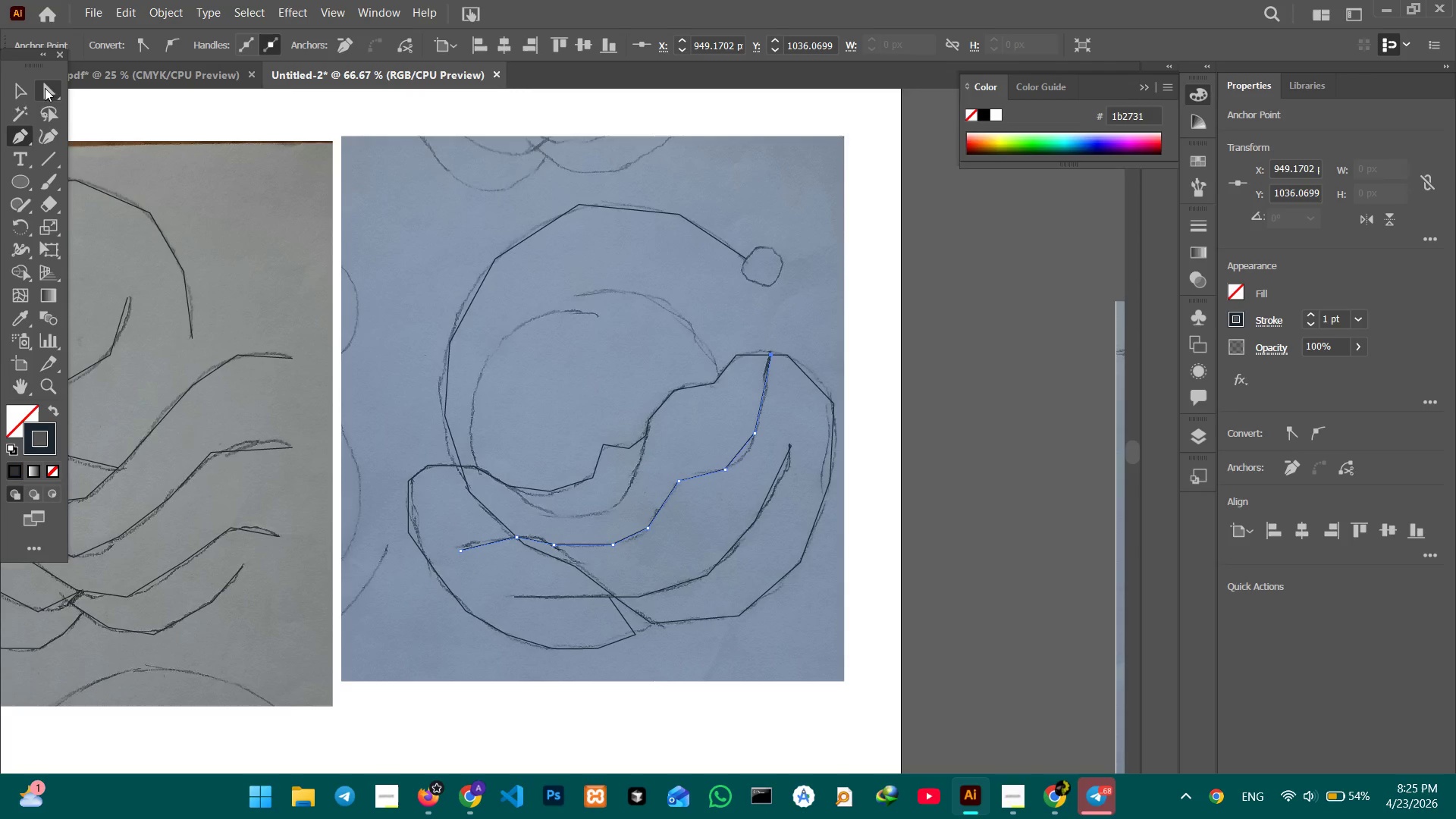 
left_click([34, 85])
 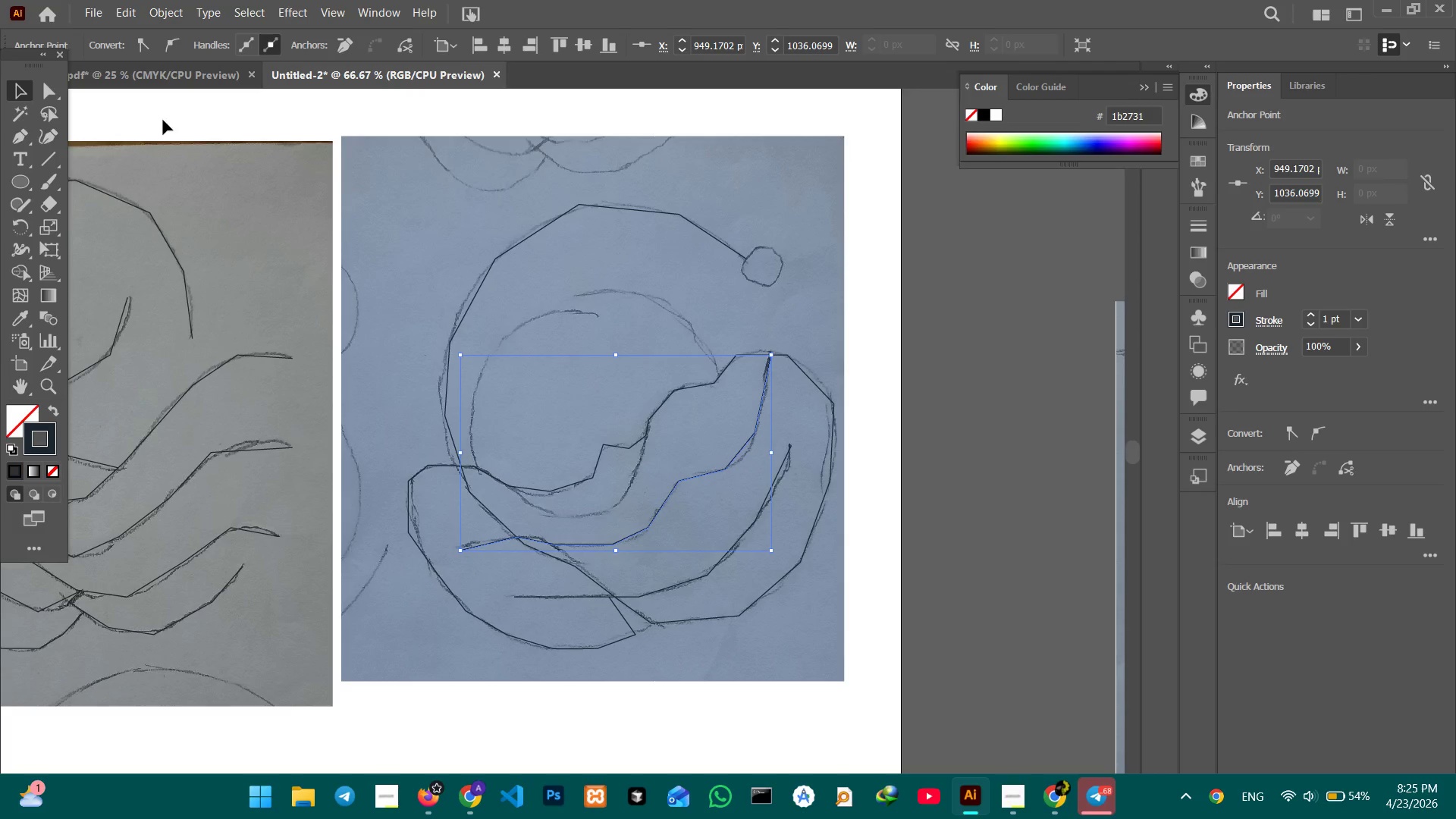 
triple_click([165, 119])
 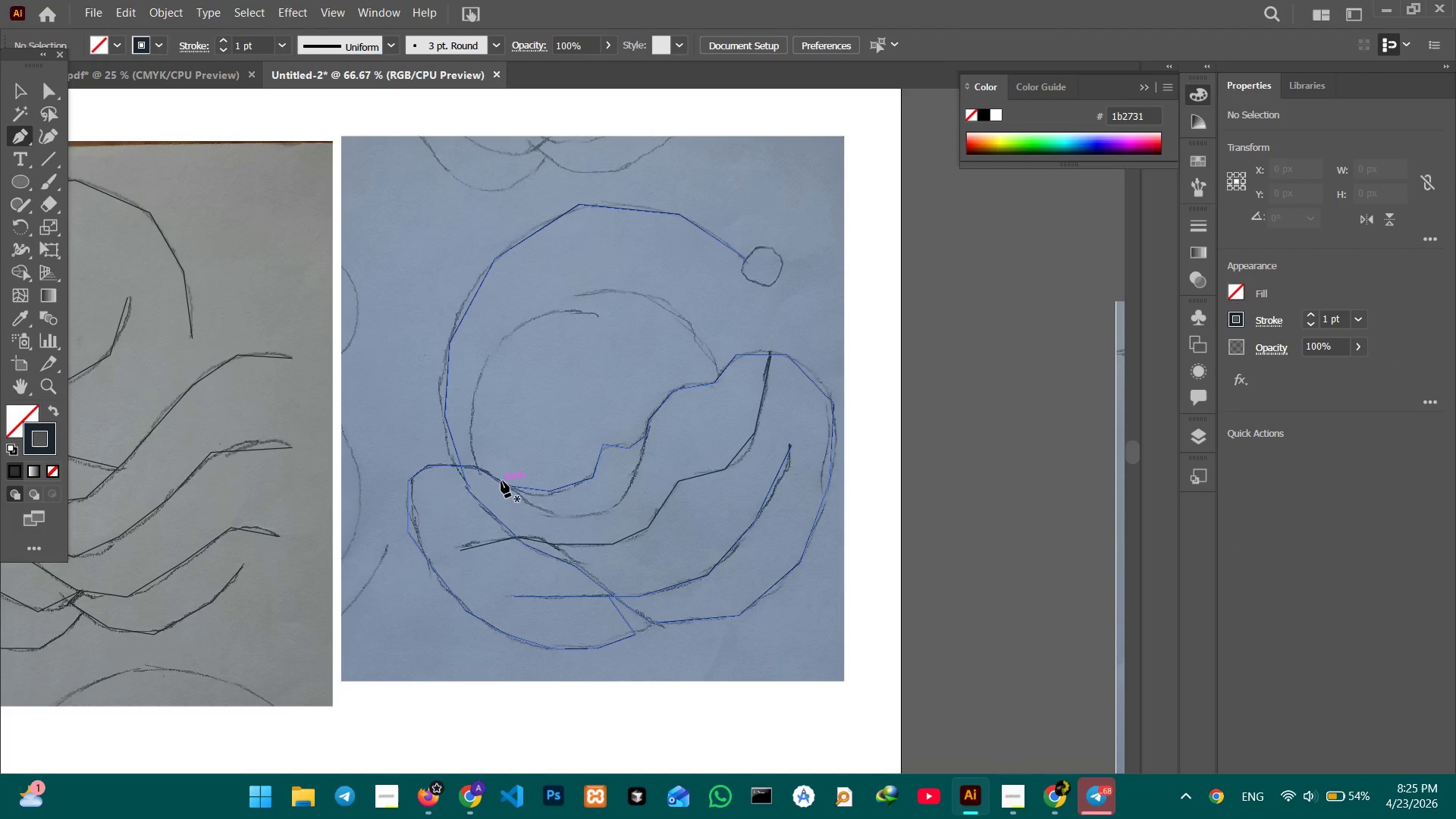 
left_click([494, 479])
 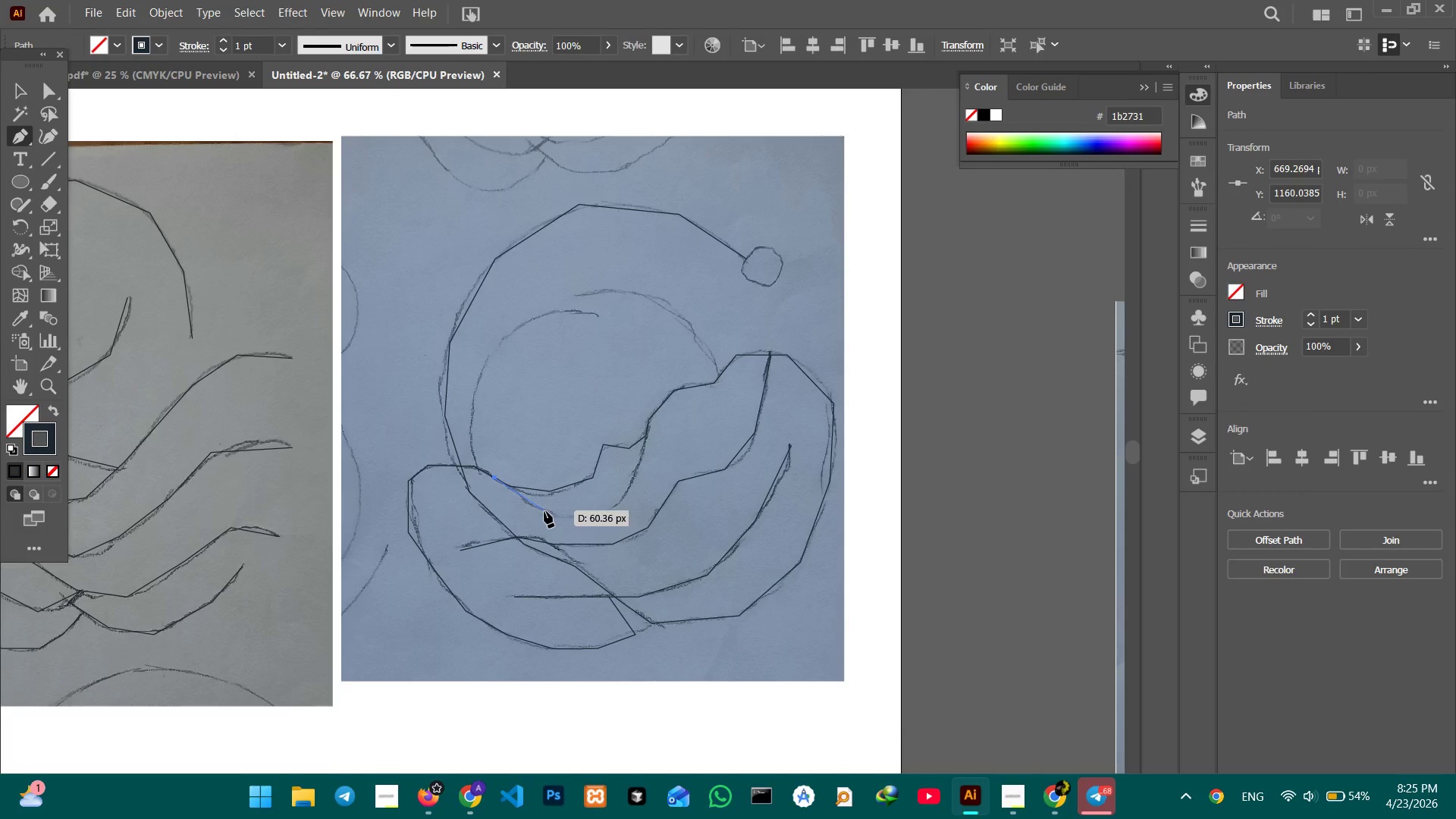 
left_click([546, 511])
 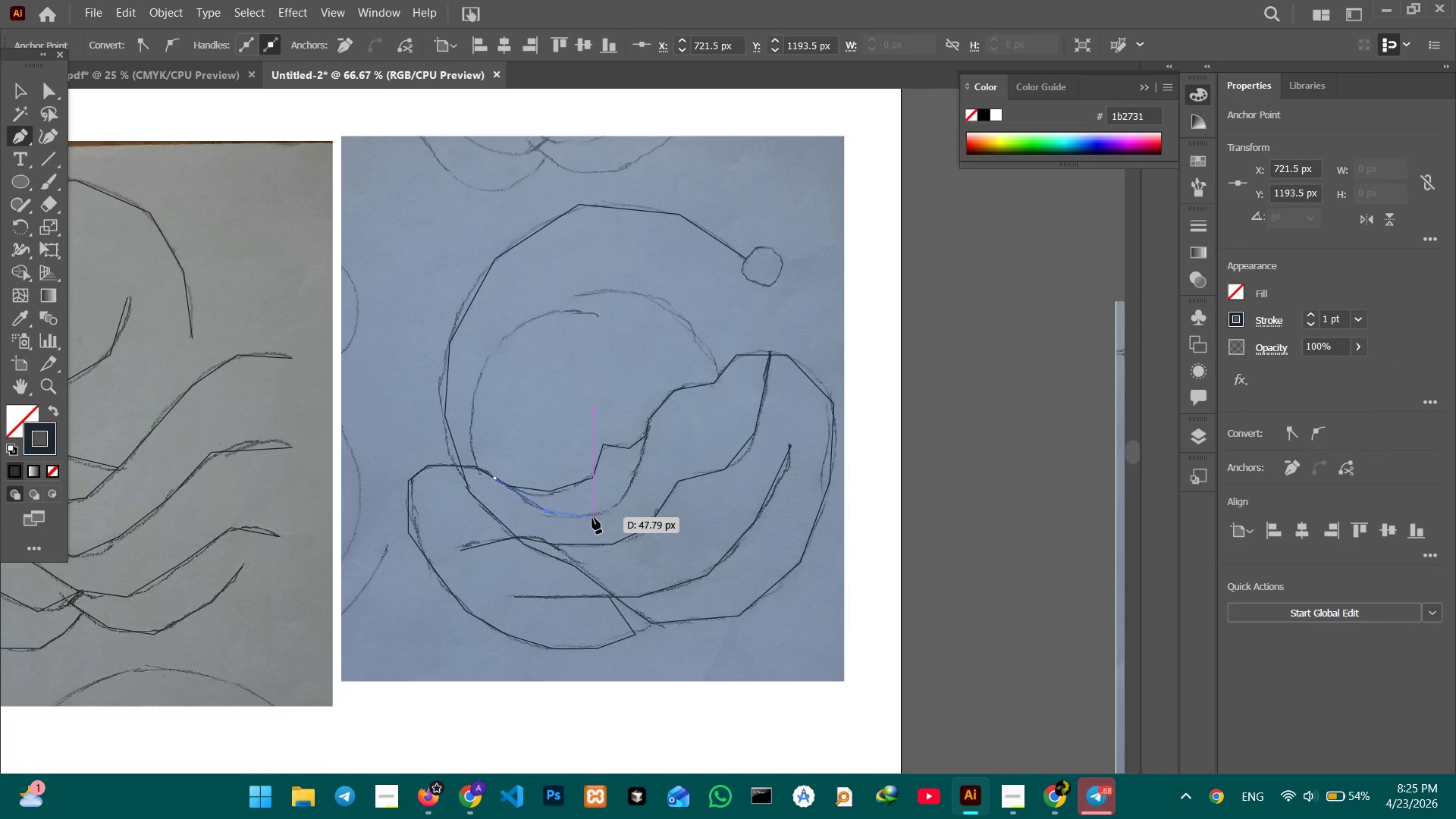 
left_click([592, 517])
 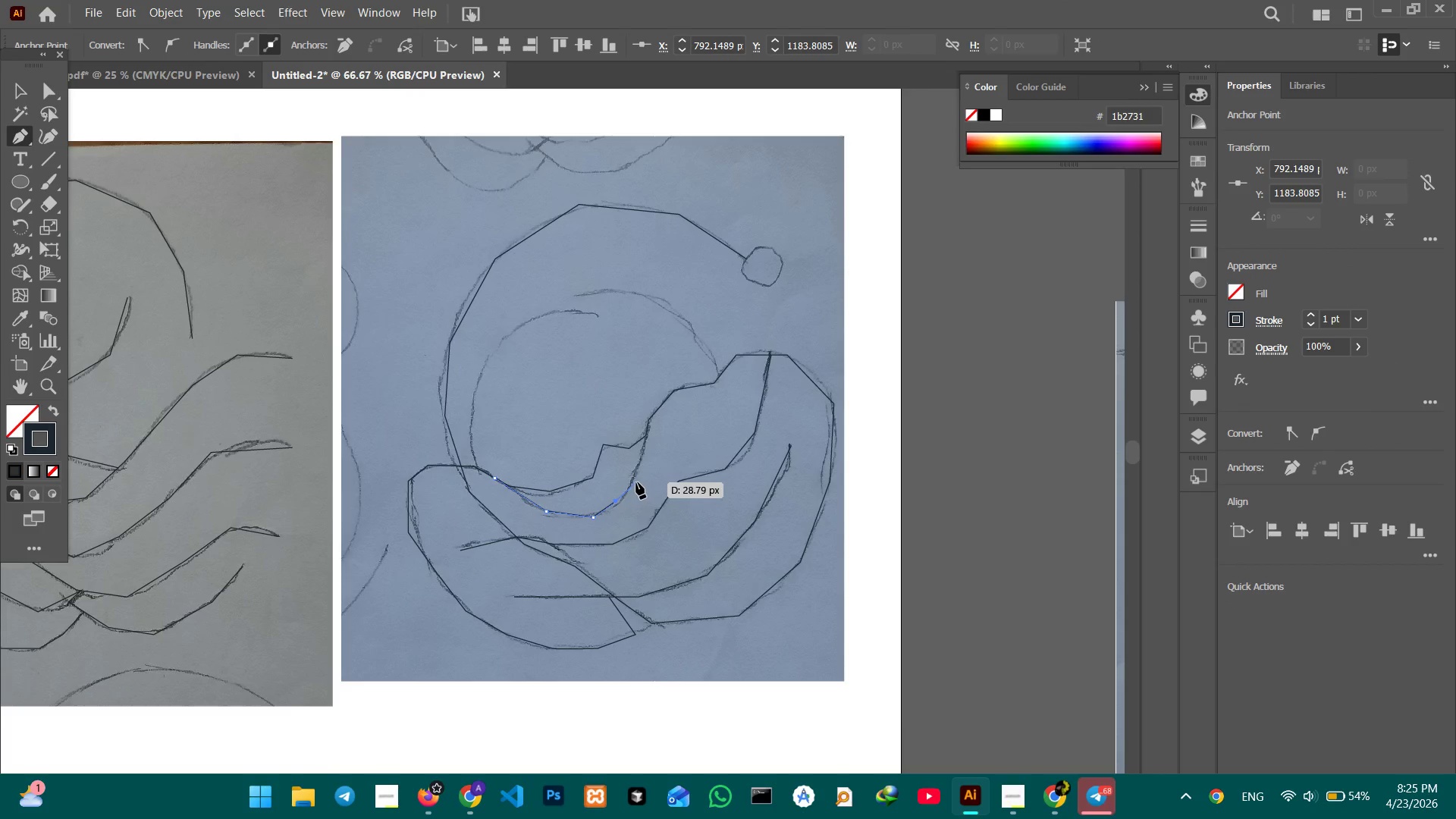 
left_click([637, 466])
 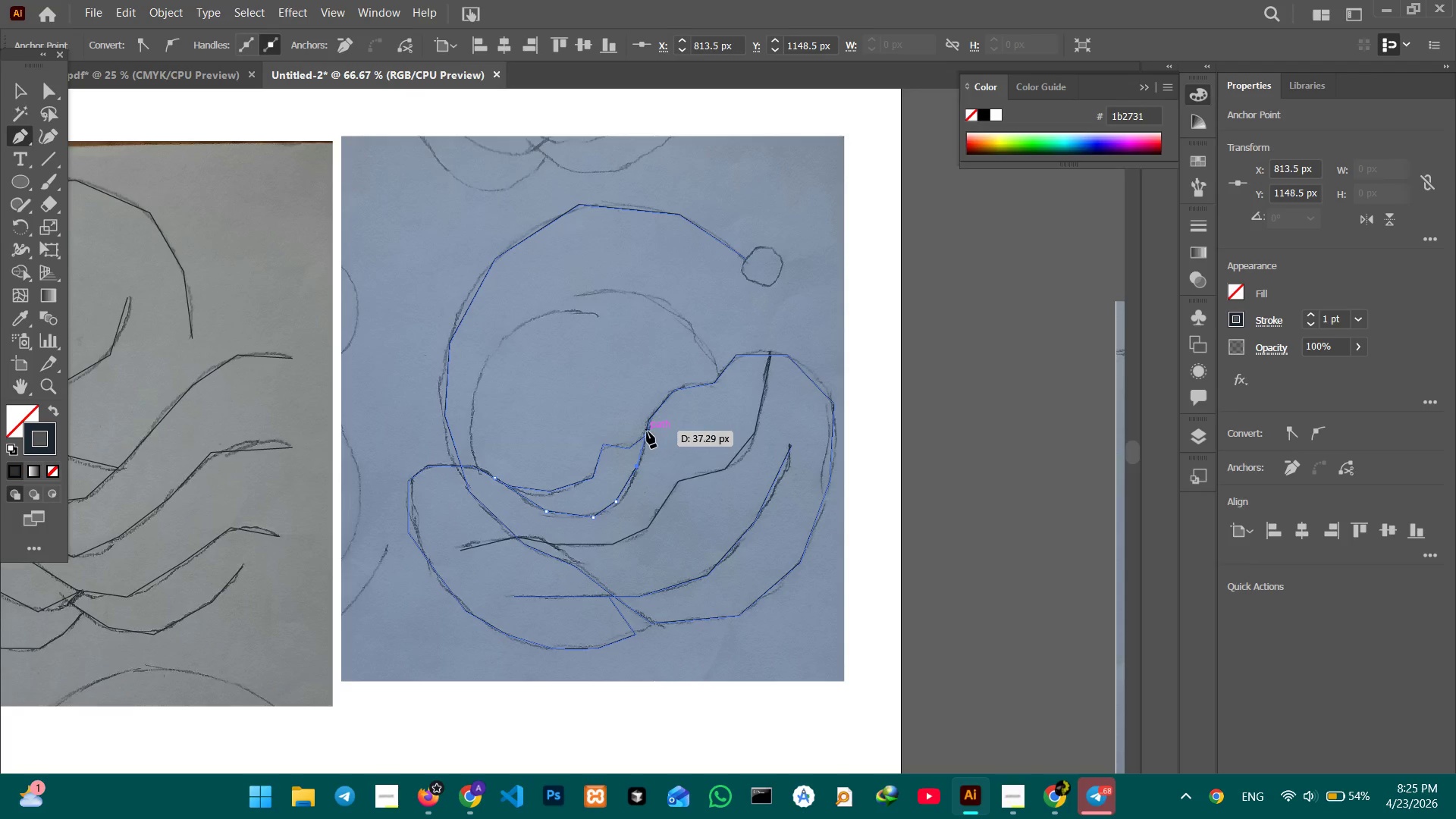 
left_click([647, 431])
 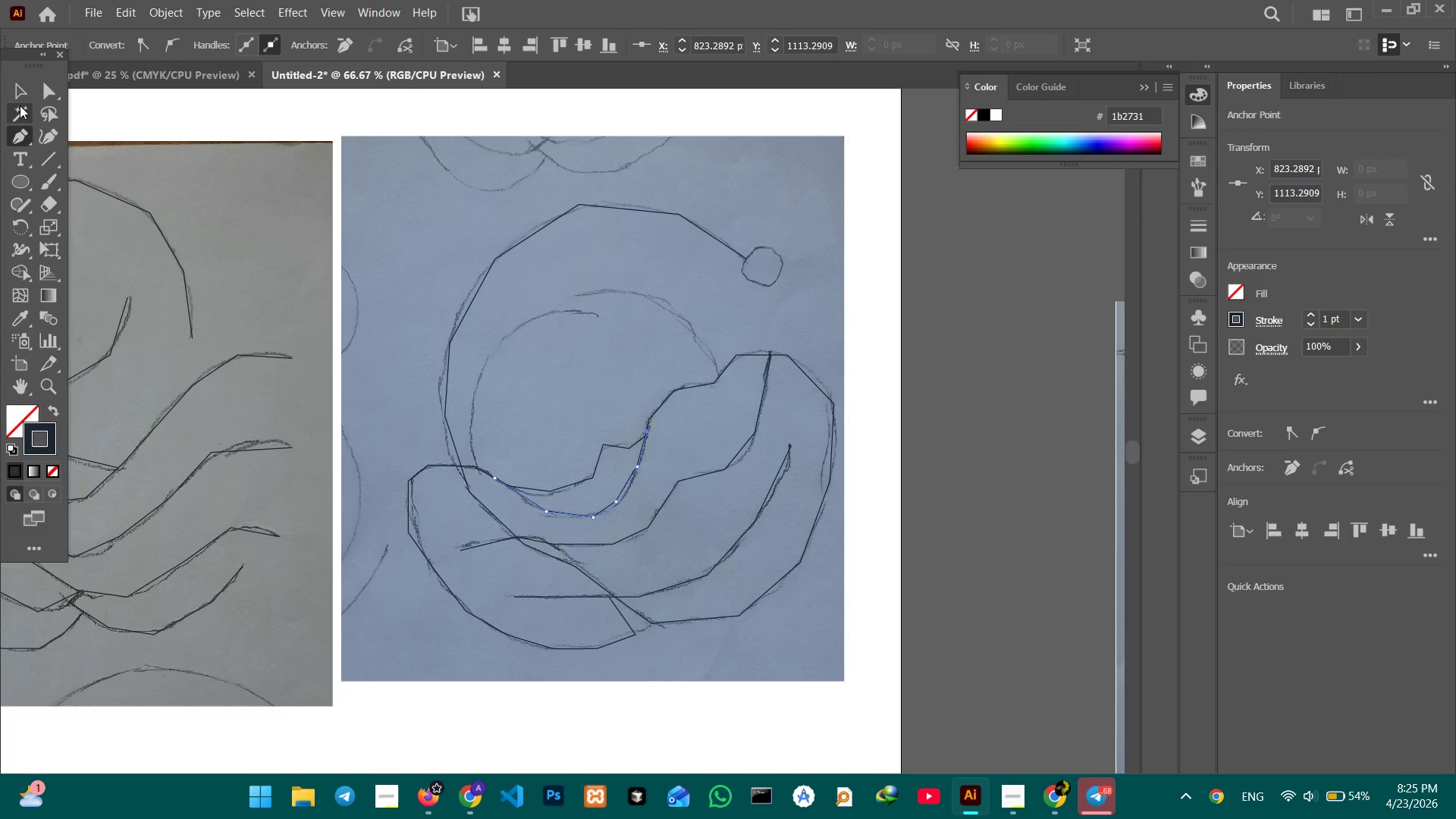 
left_click([11, 93])
 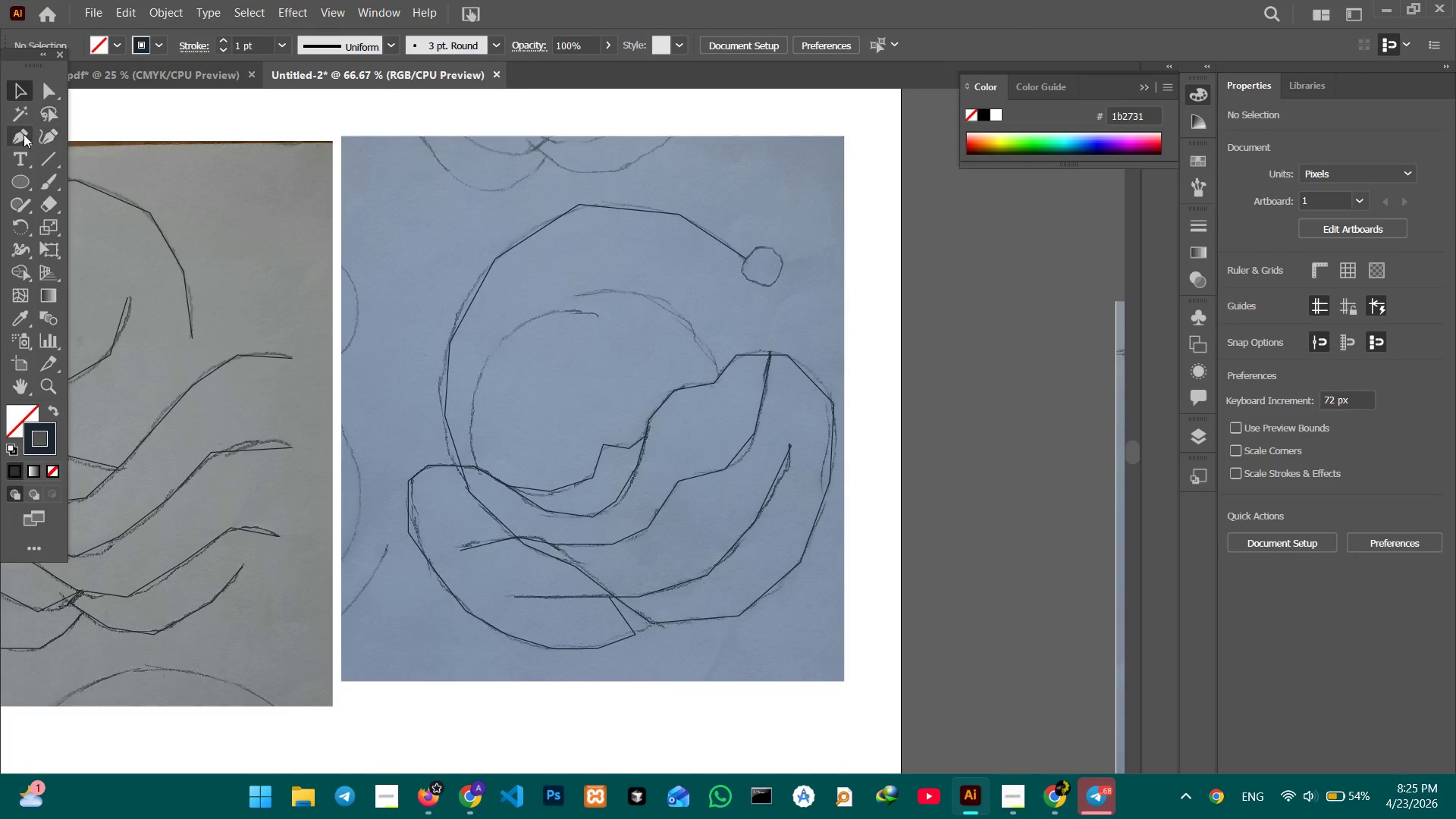 
left_click([23, 134])
 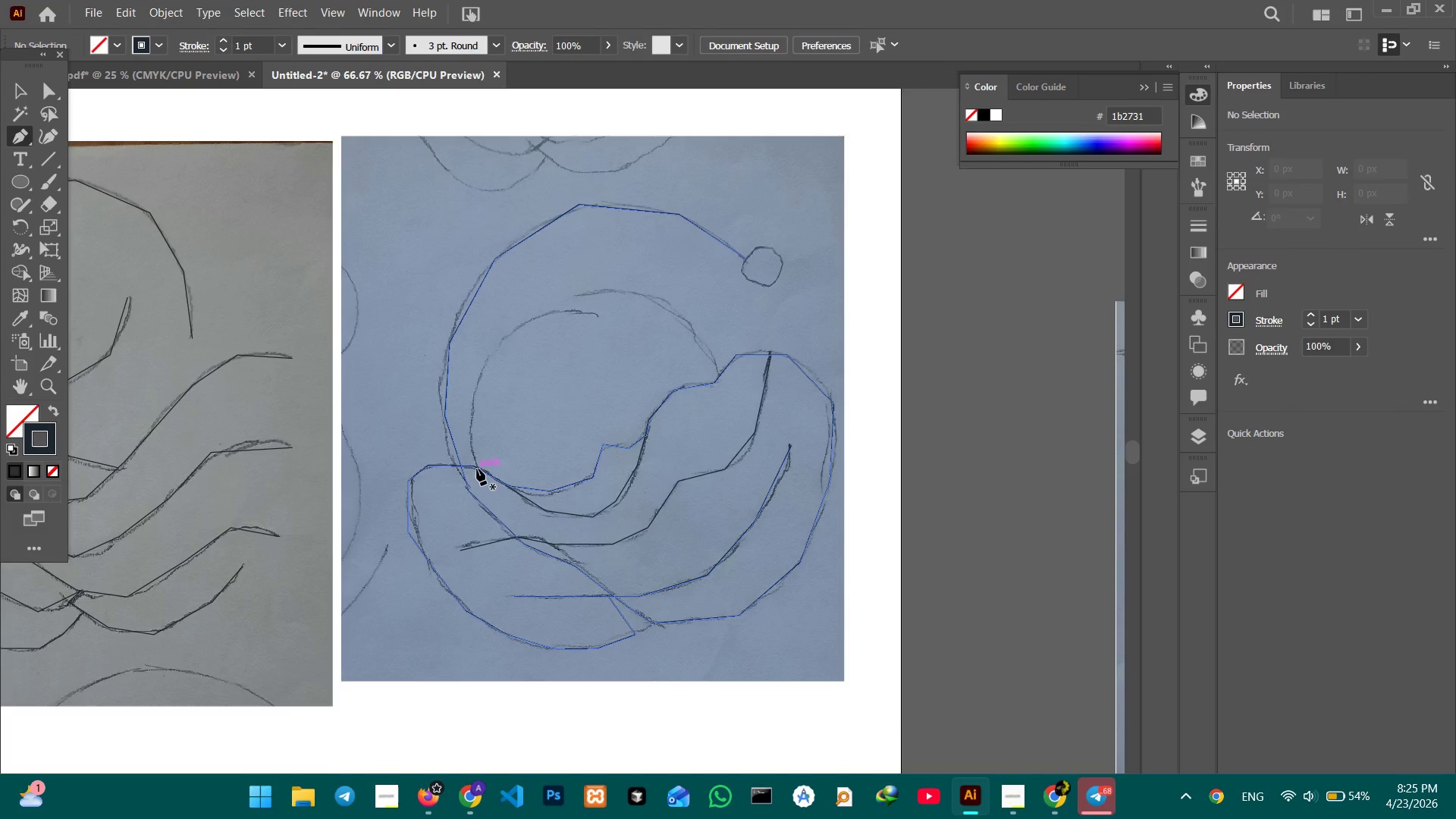 
left_click([476, 465])
 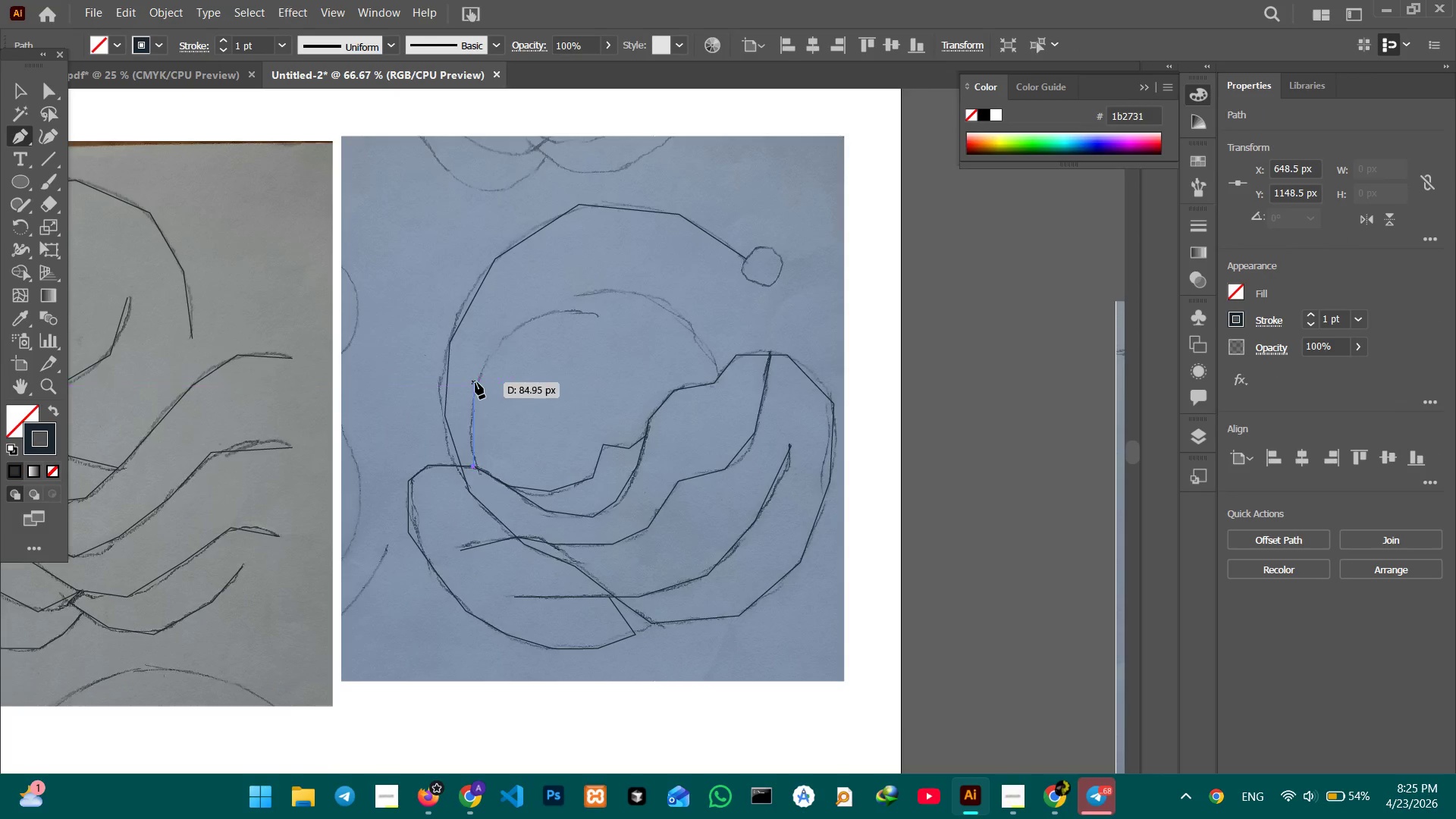 
left_click([475, 382])
 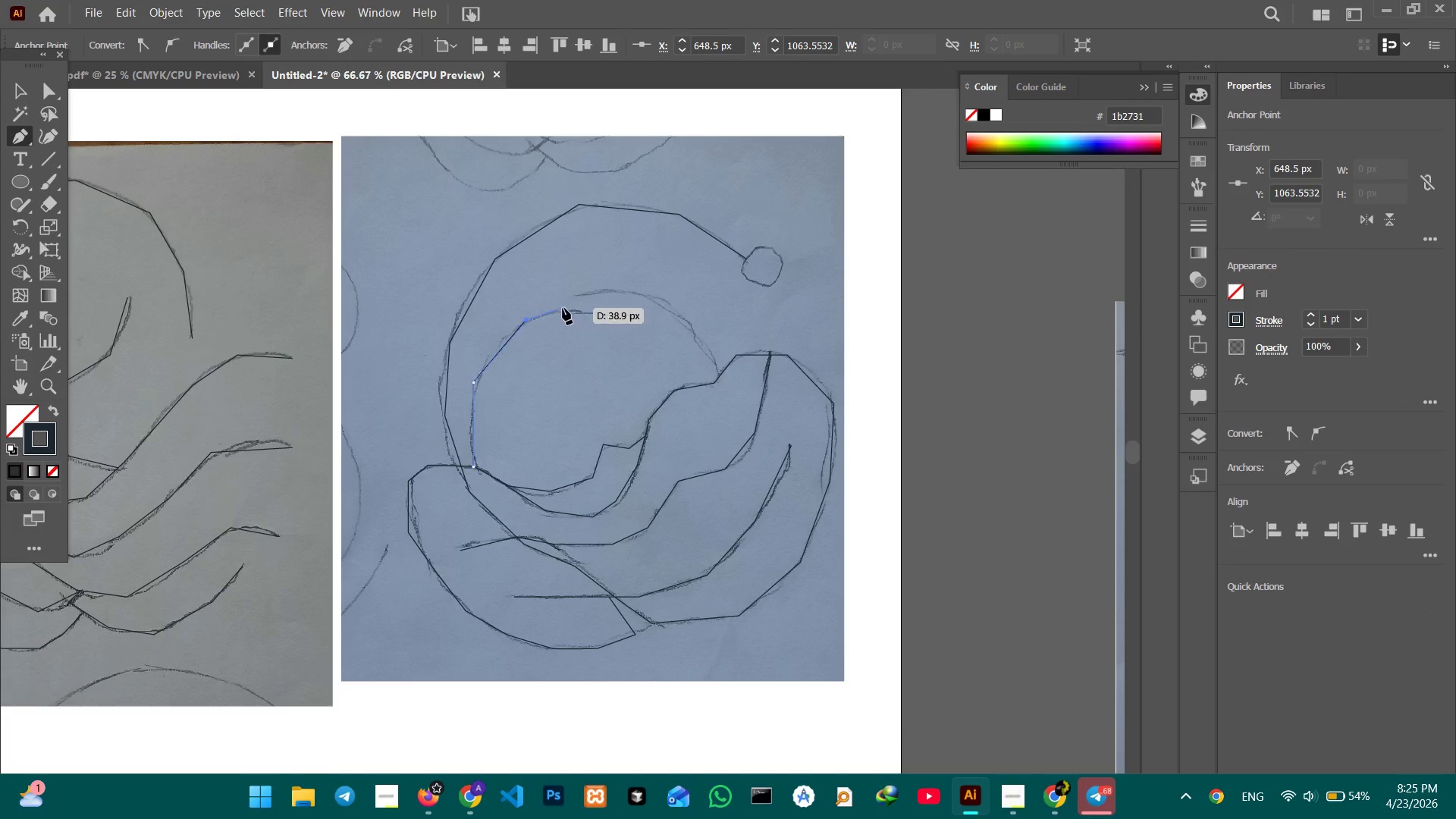 
left_click([570, 305])
 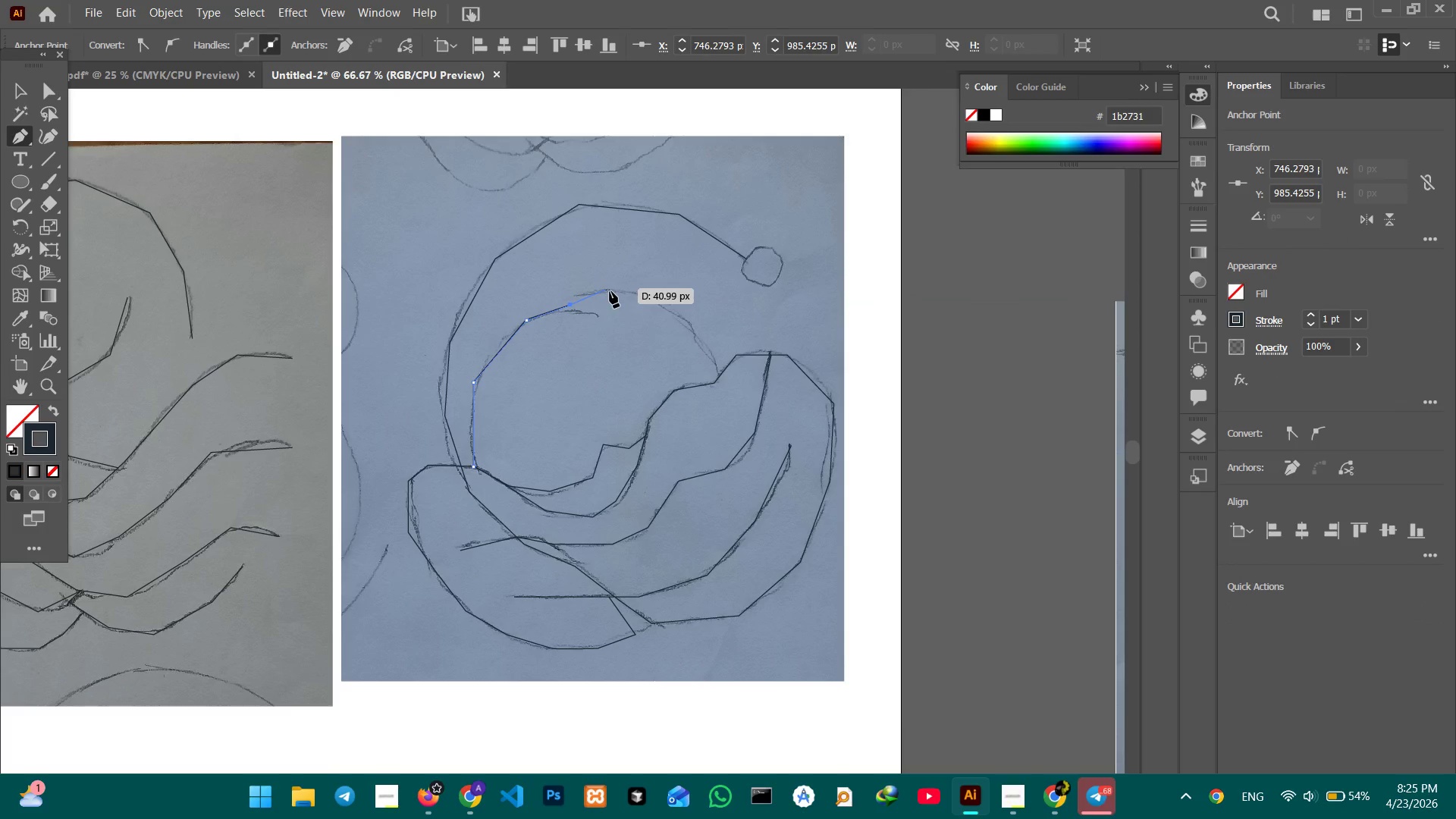 
left_click([611, 291])
 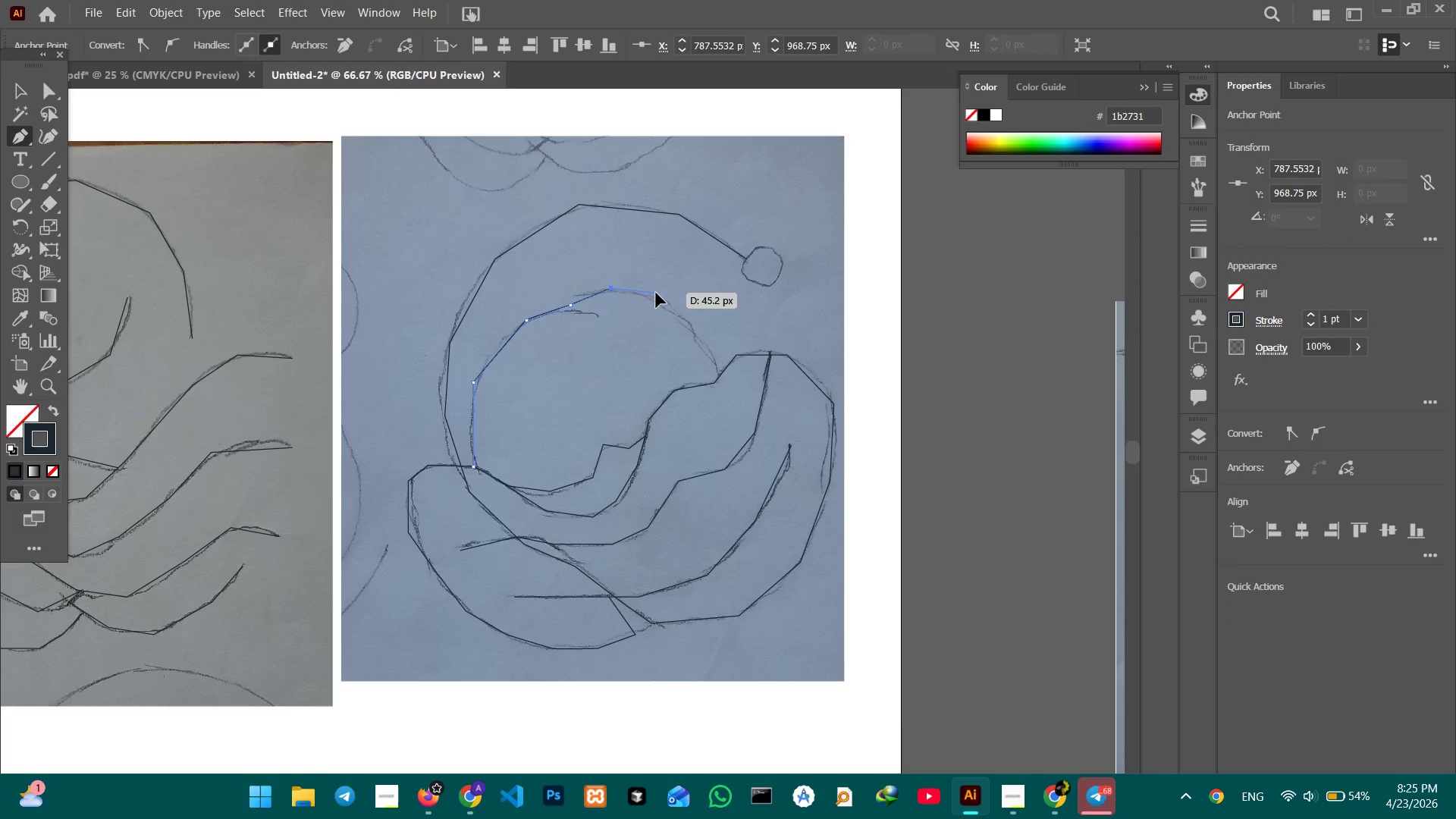 
double_click([656, 293])
 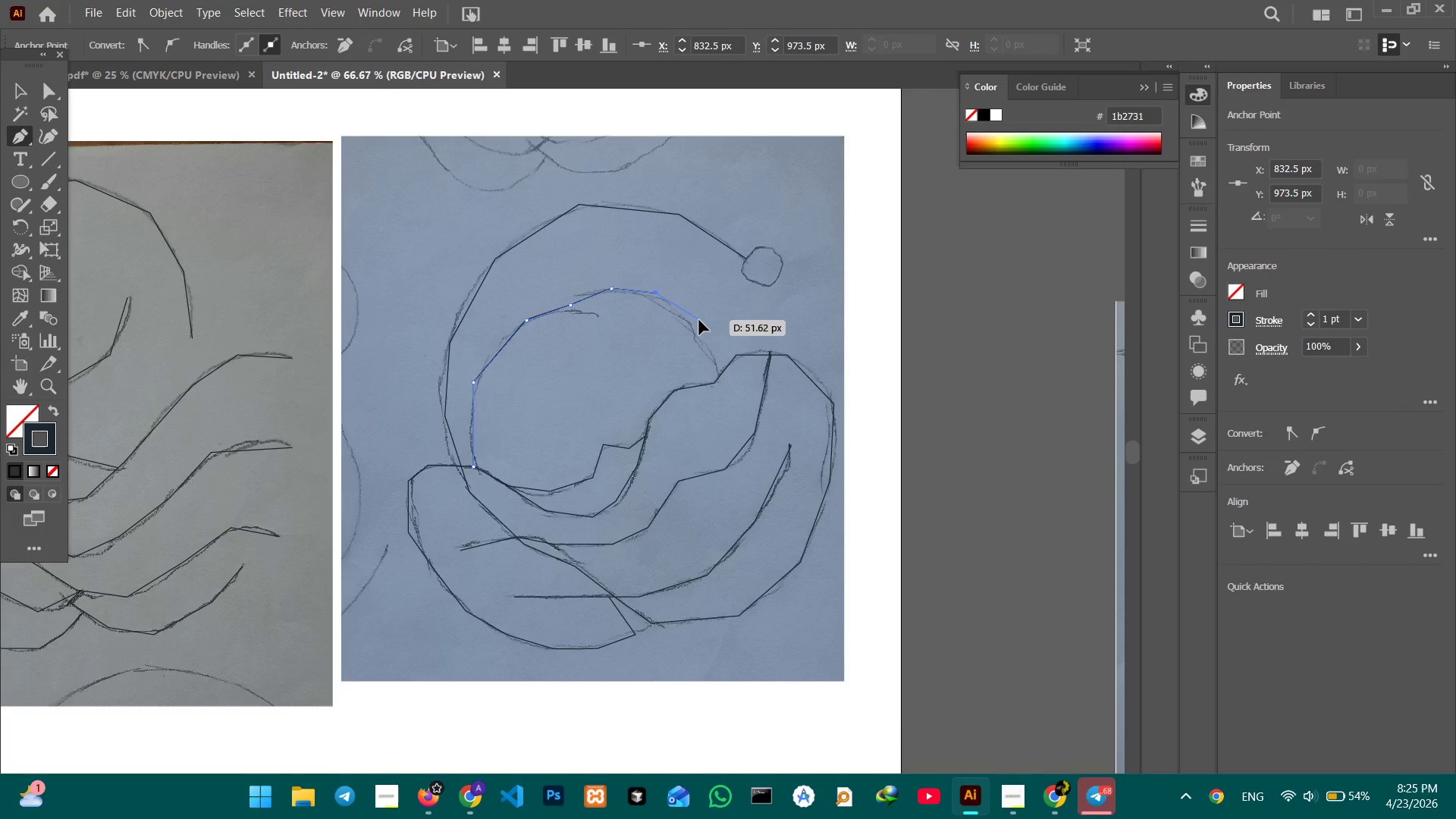 
triple_click([699, 320])
 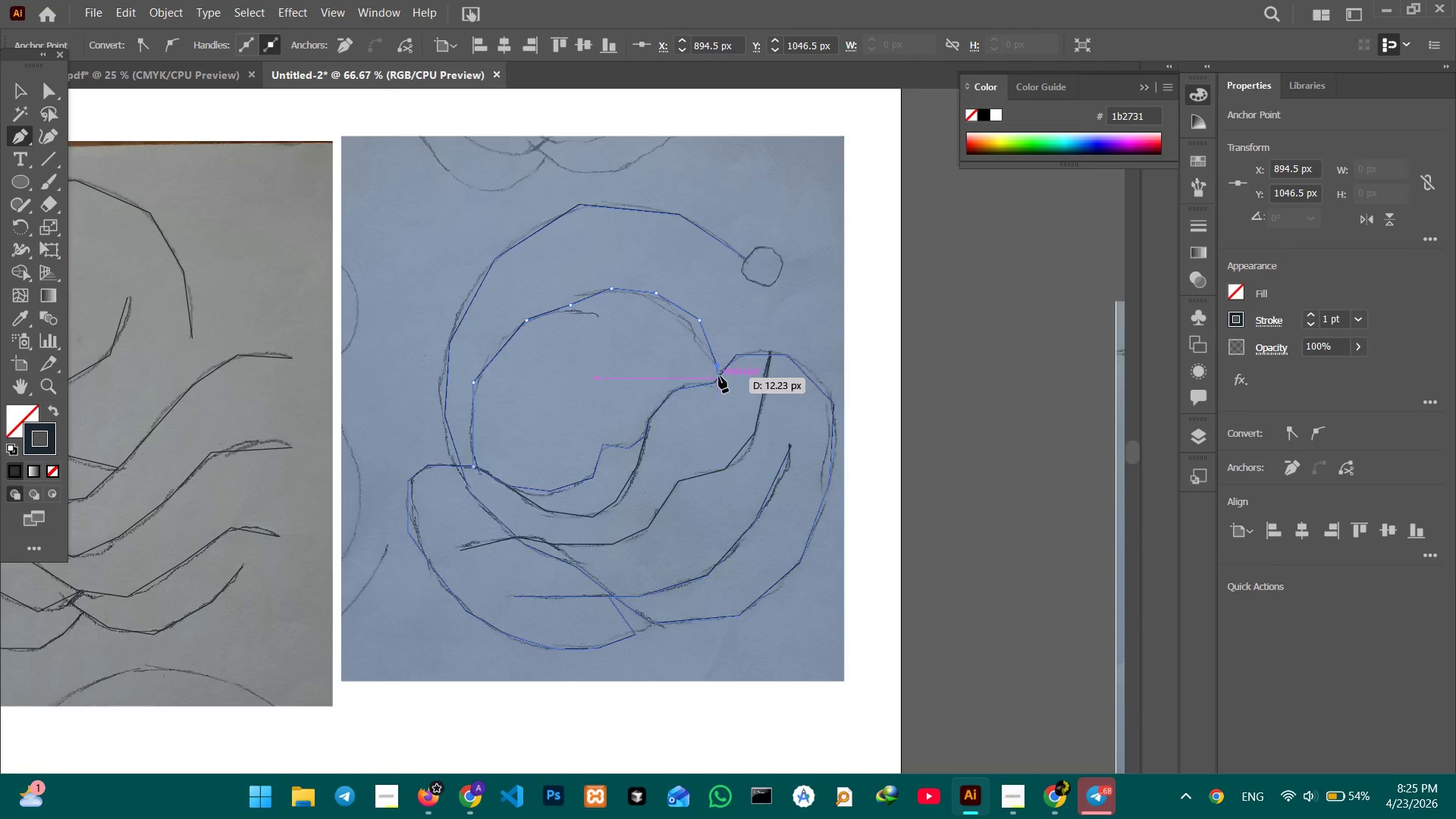 
triple_click([719, 376])
 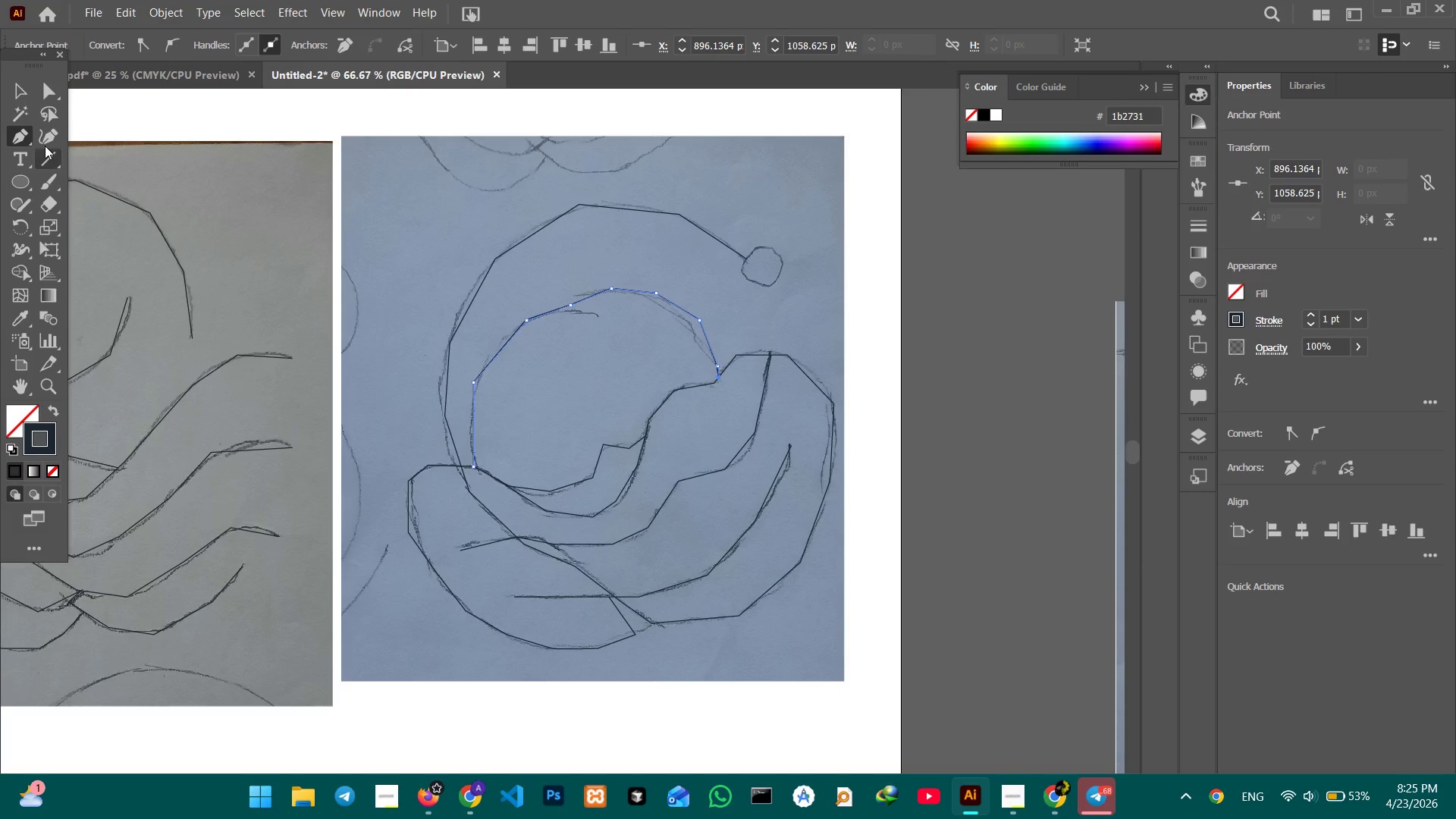 
left_click_drag(start_coordinate=[26, 96], to_coordinate=[30, 99])
 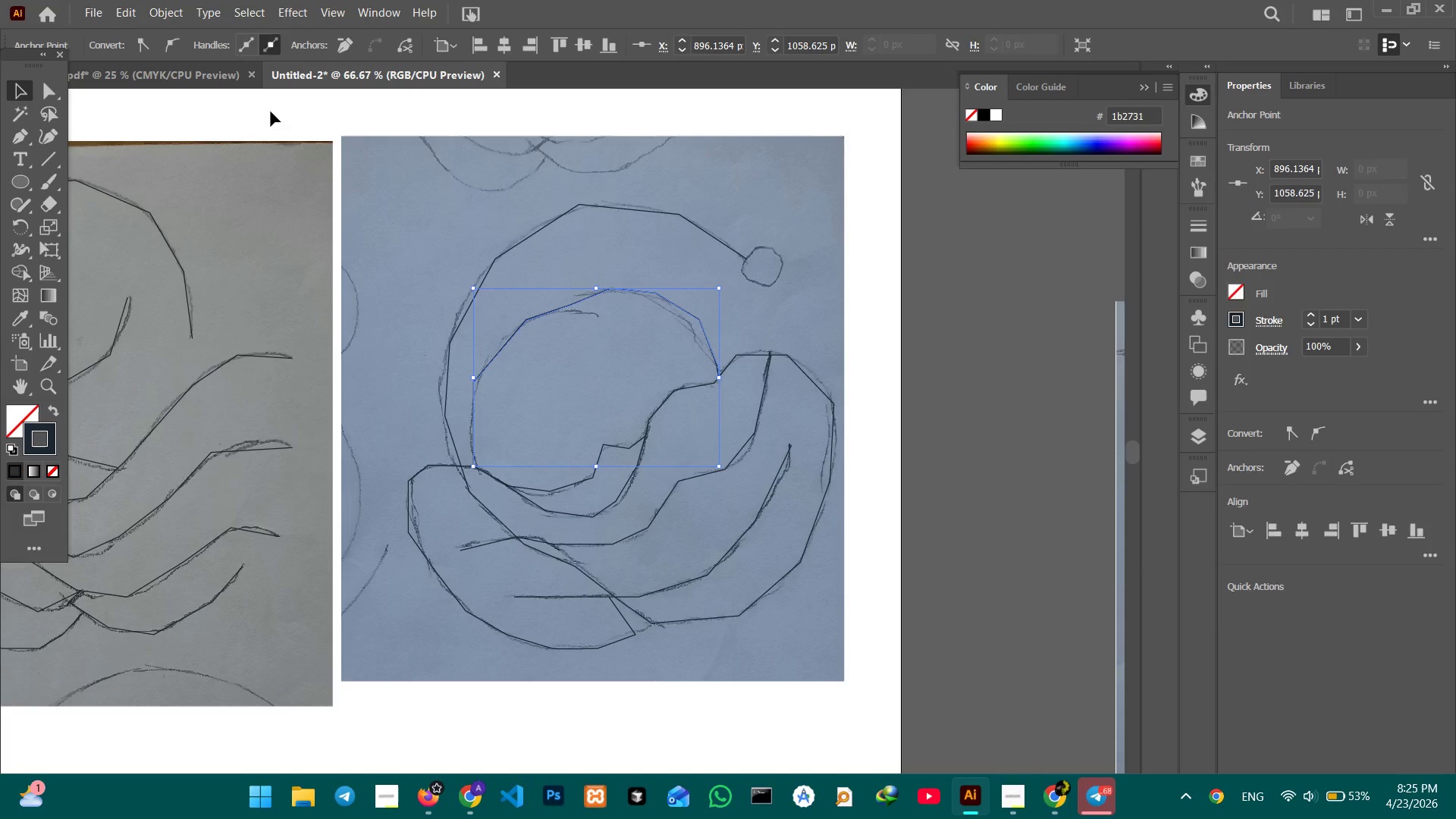 
double_click([271, 111])
 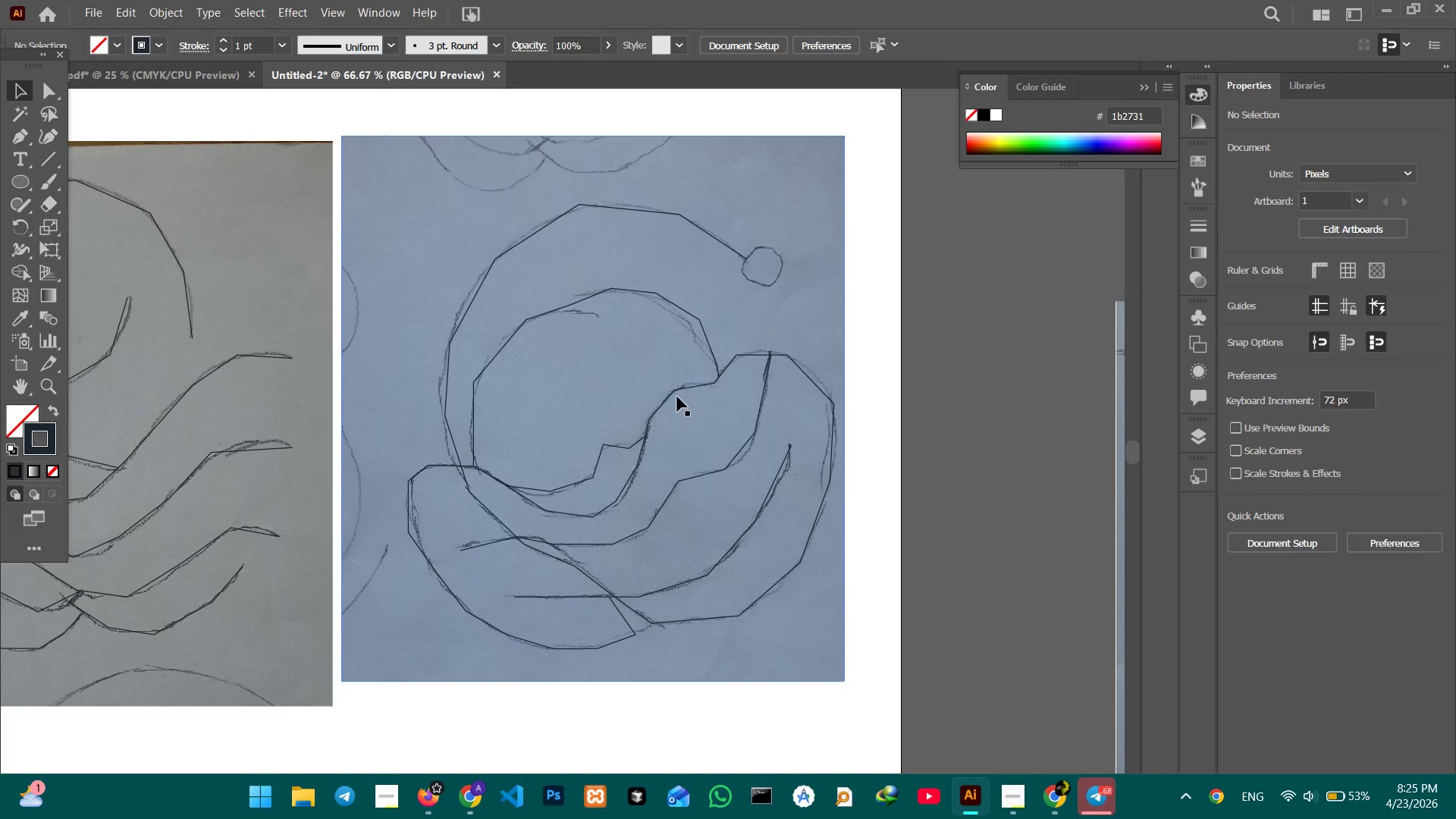 
hold_key(key=Space, duration=1.5)
 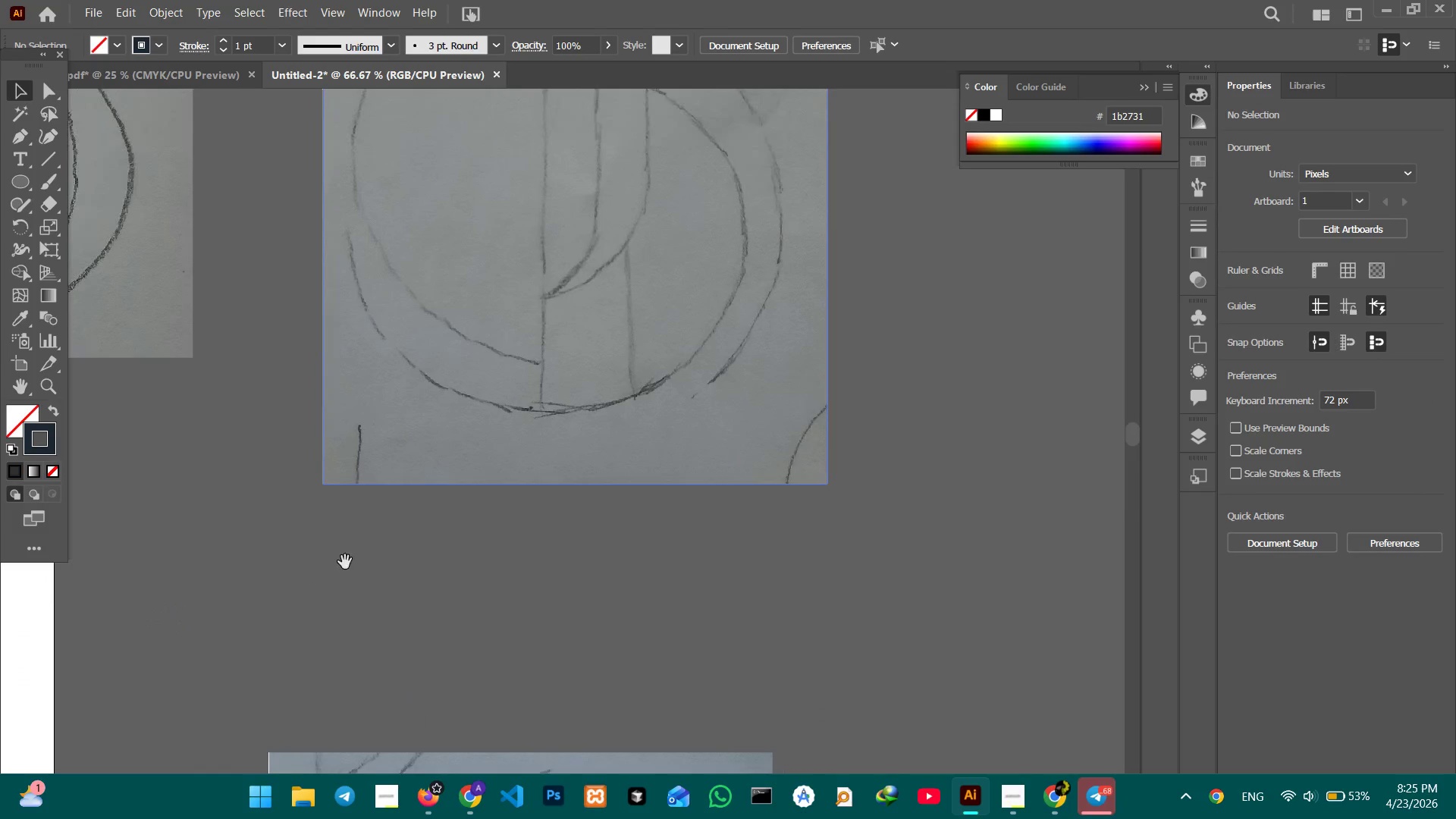 
left_click_drag(start_coordinate=[686, 394], to_coordinate=[642, 657])
 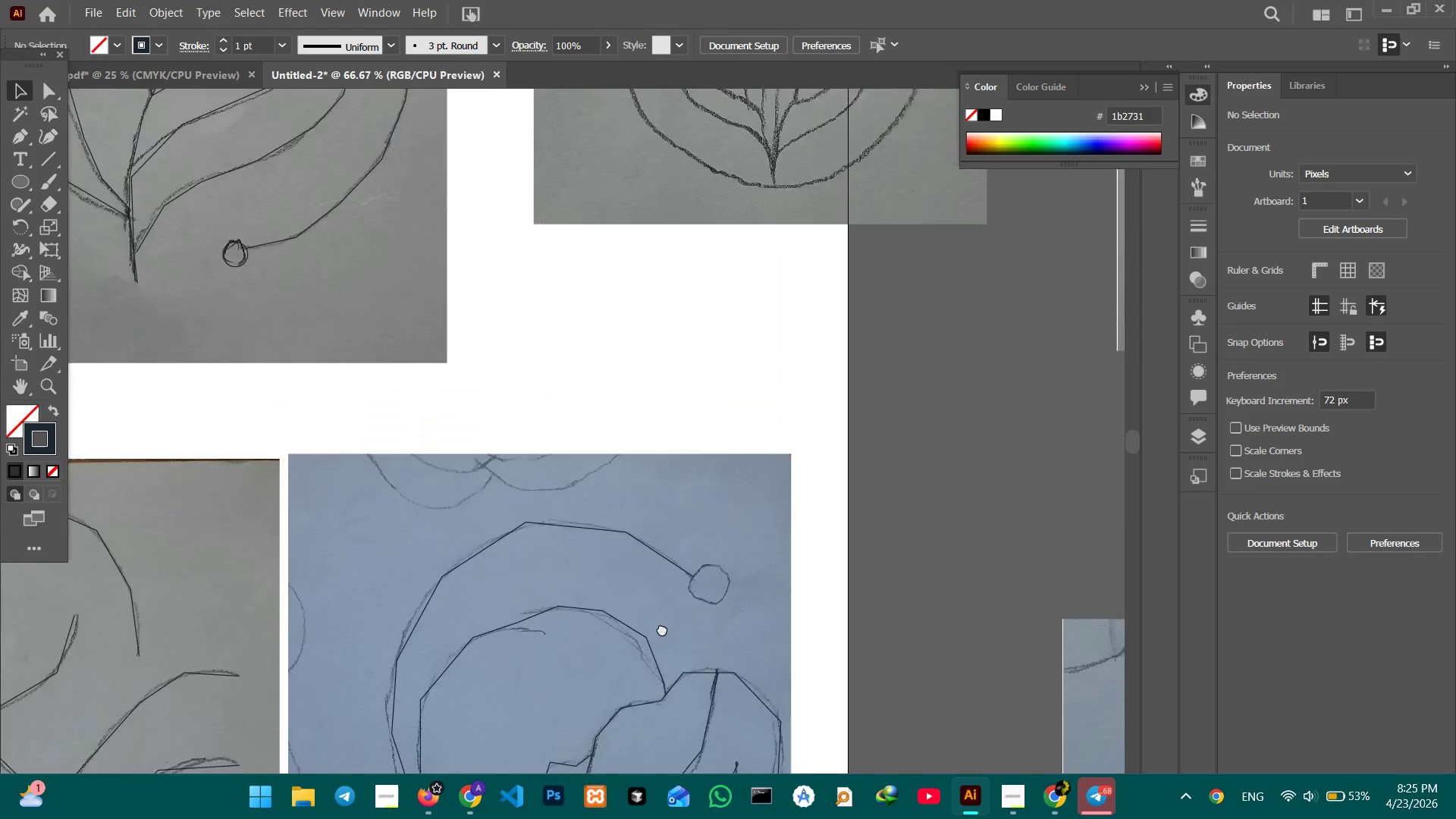 
left_click_drag(start_coordinate=[684, 436], to_coordinate=[662, 664])
 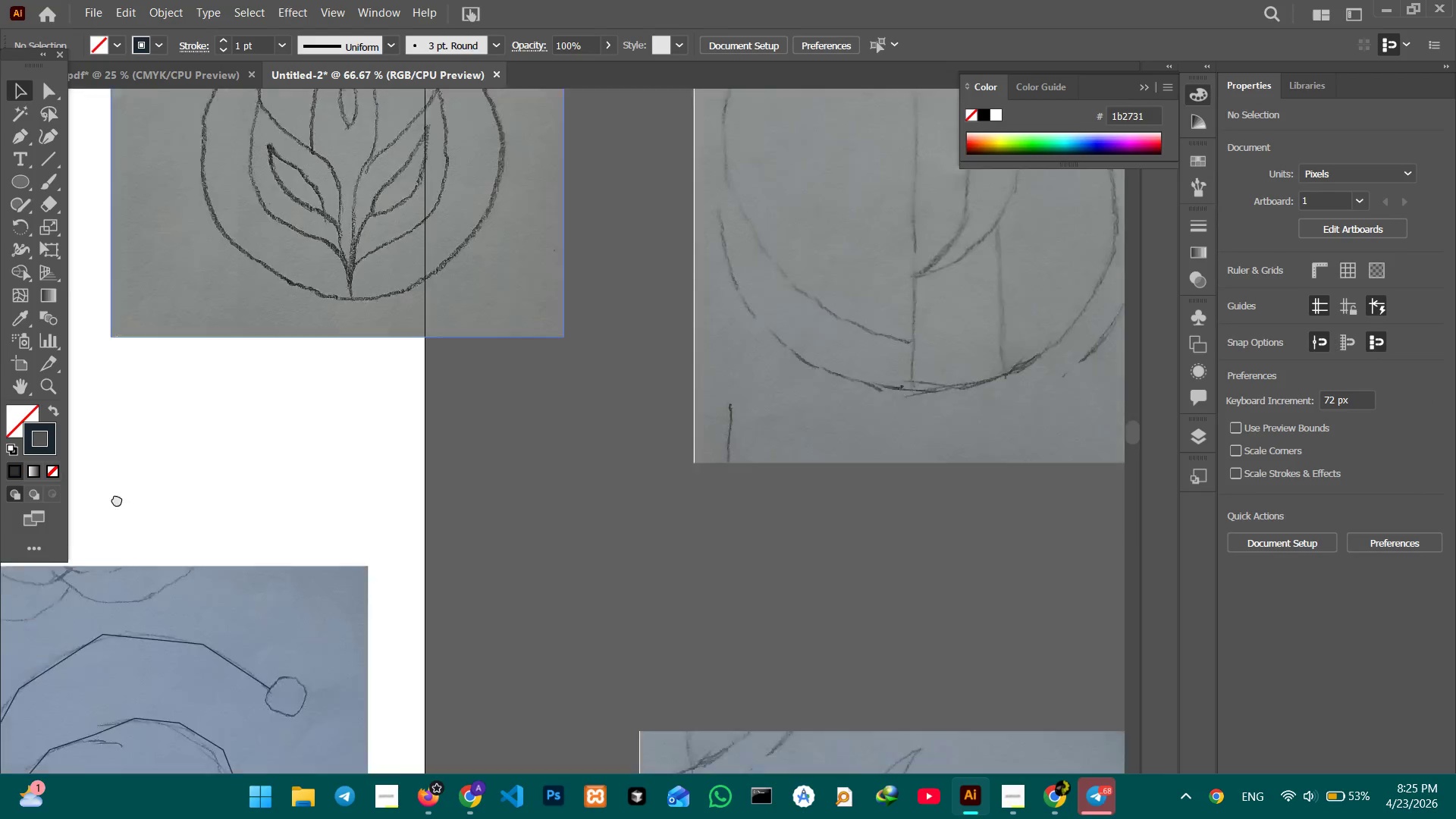 
left_click_drag(start_coordinate=[648, 597], to_coordinate=[85, 486])
 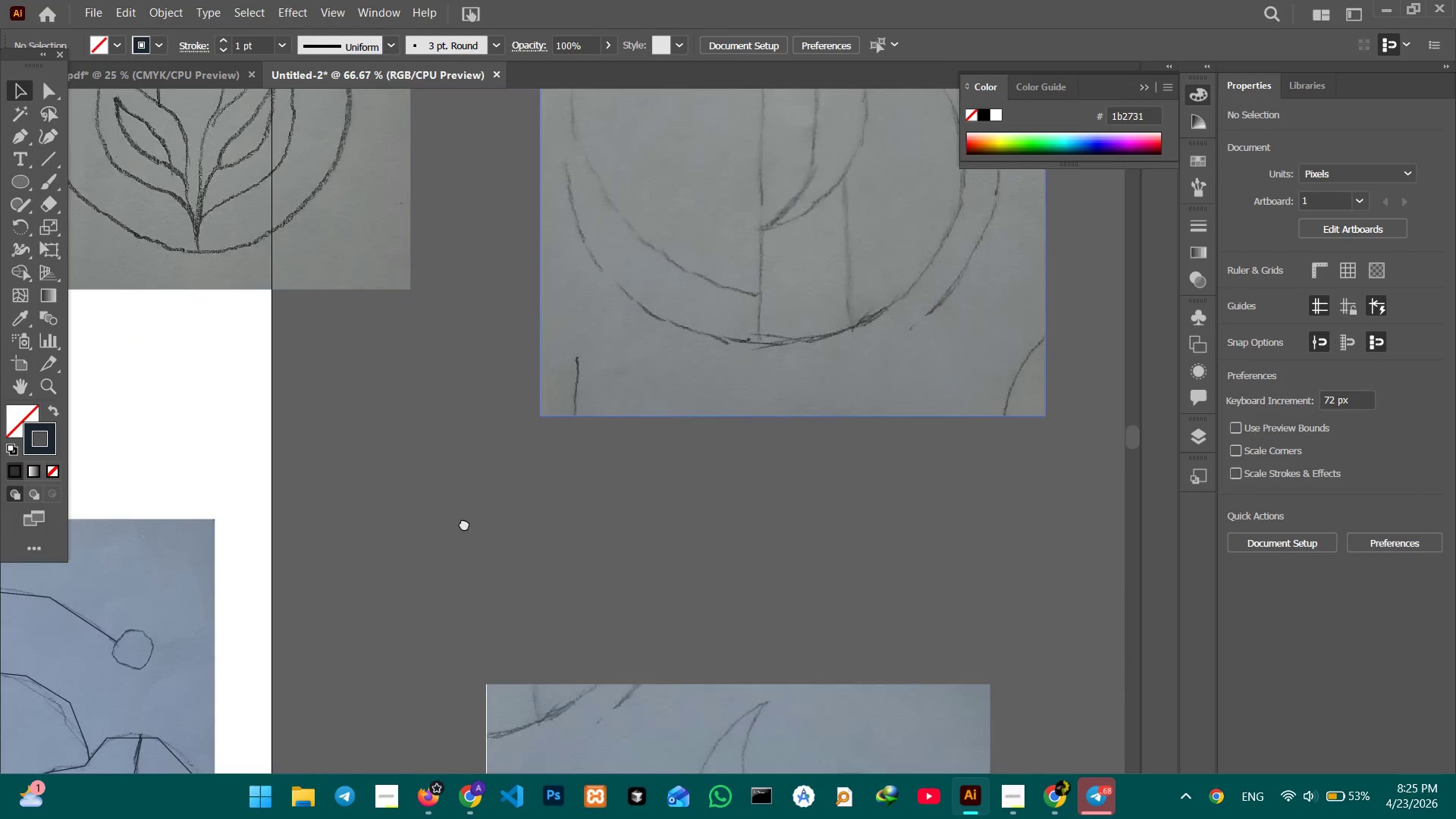 
hold_key(key=Space, duration=1.02)
 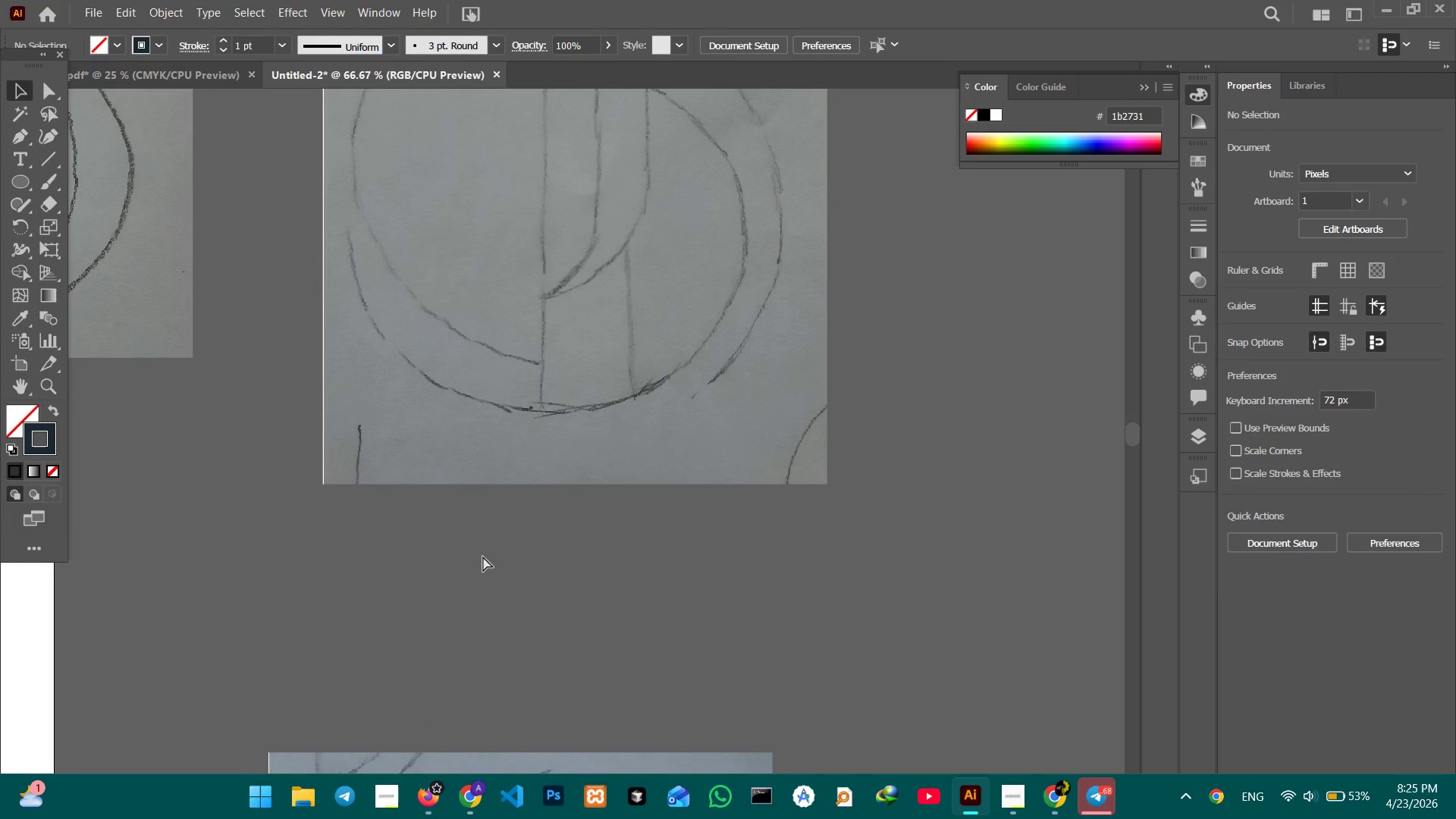 
left_click_drag(start_coordinate=[469, 524], to_coordinate=[252, 593])
 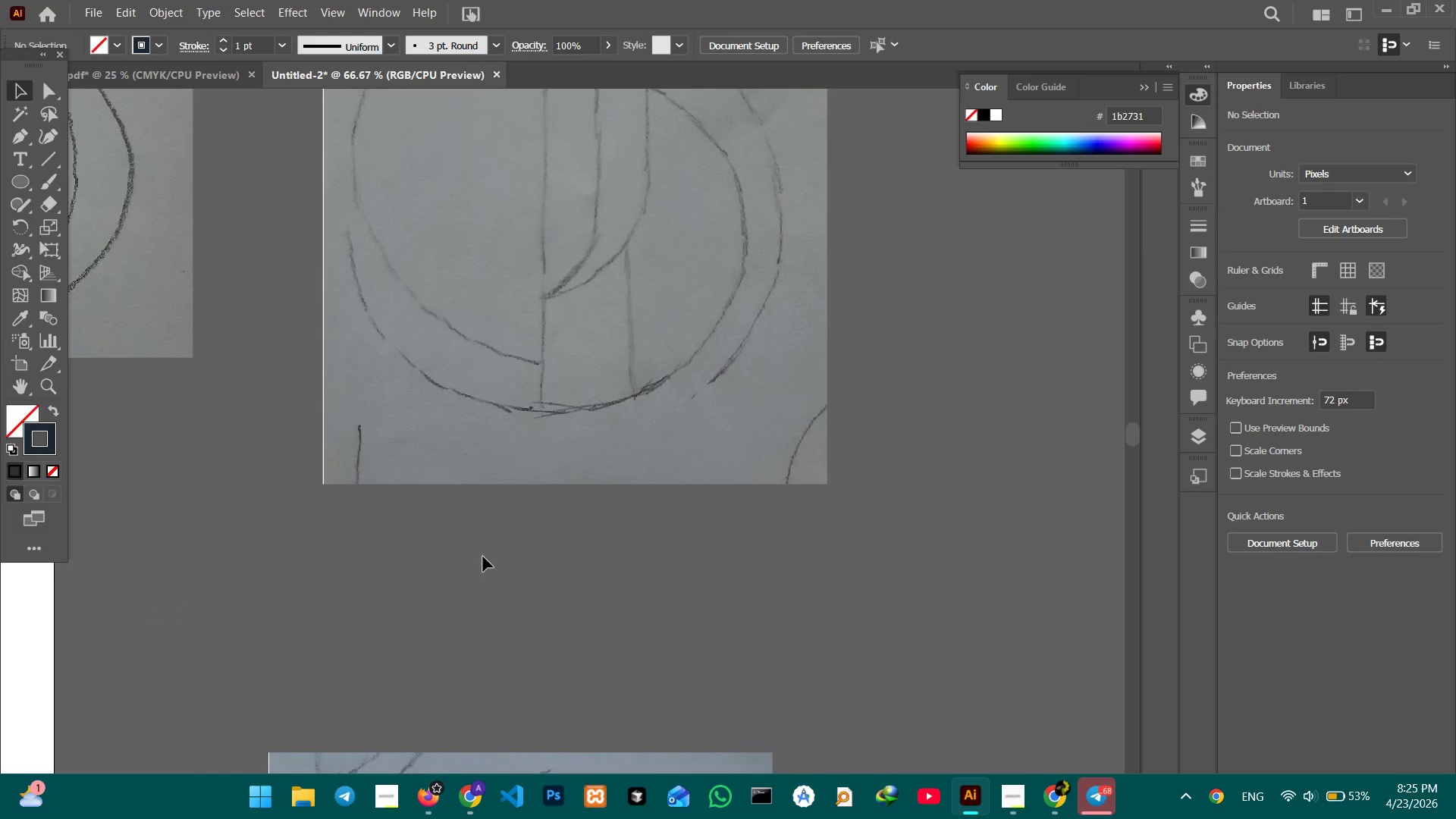 
key(Control+Minus)
 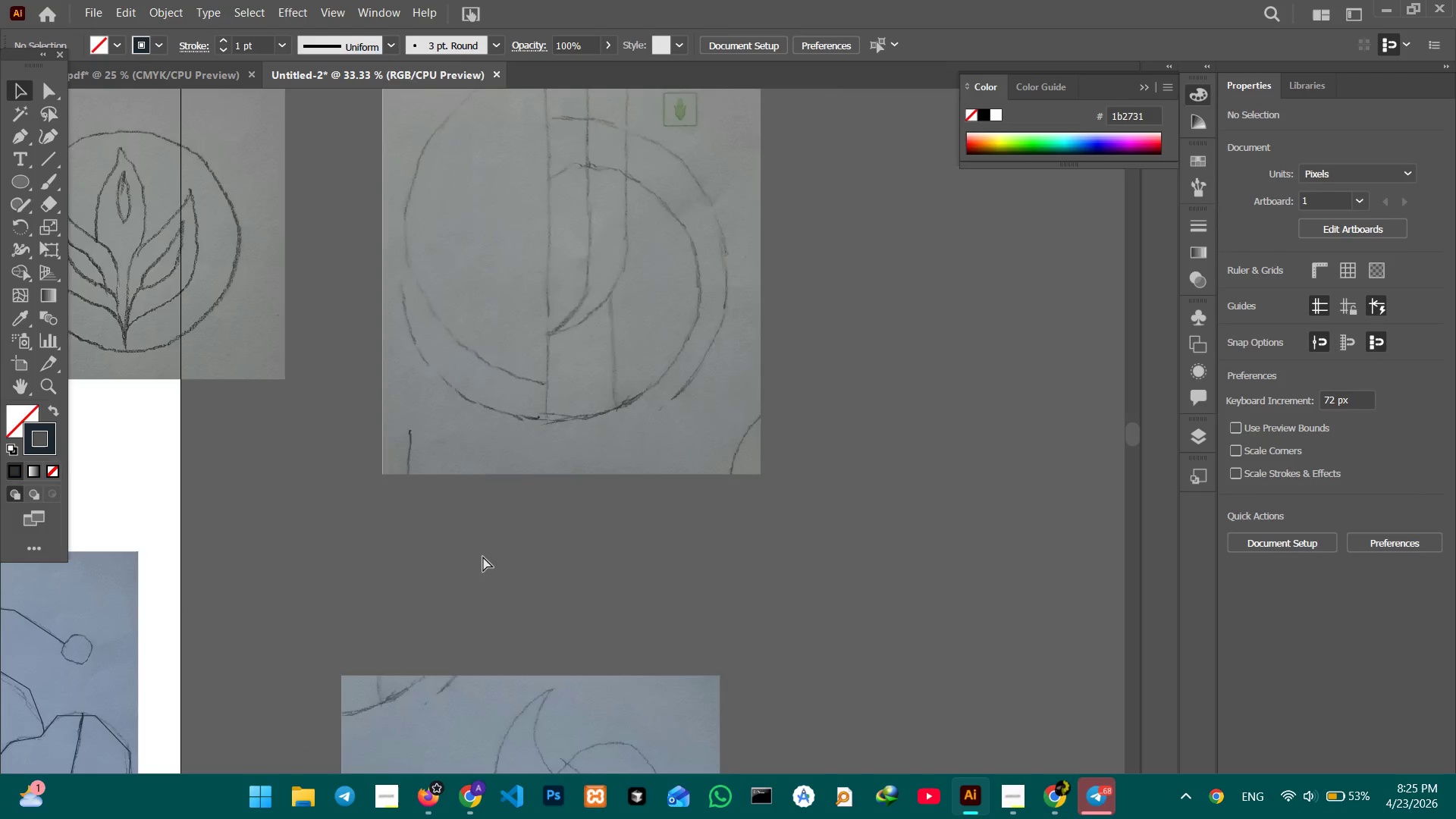 
key(Control+Minus)
 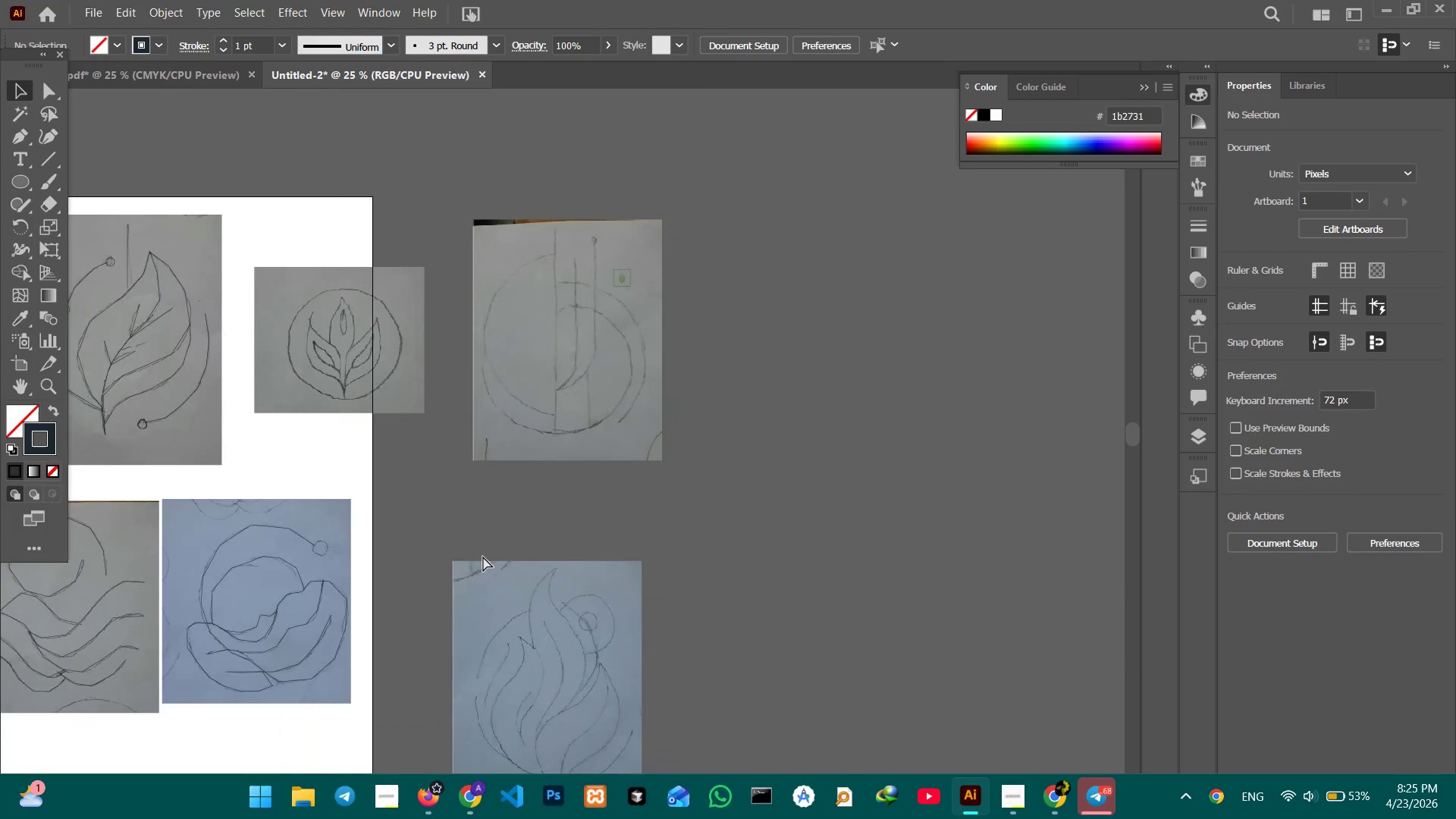 
key(Control+Minus)
 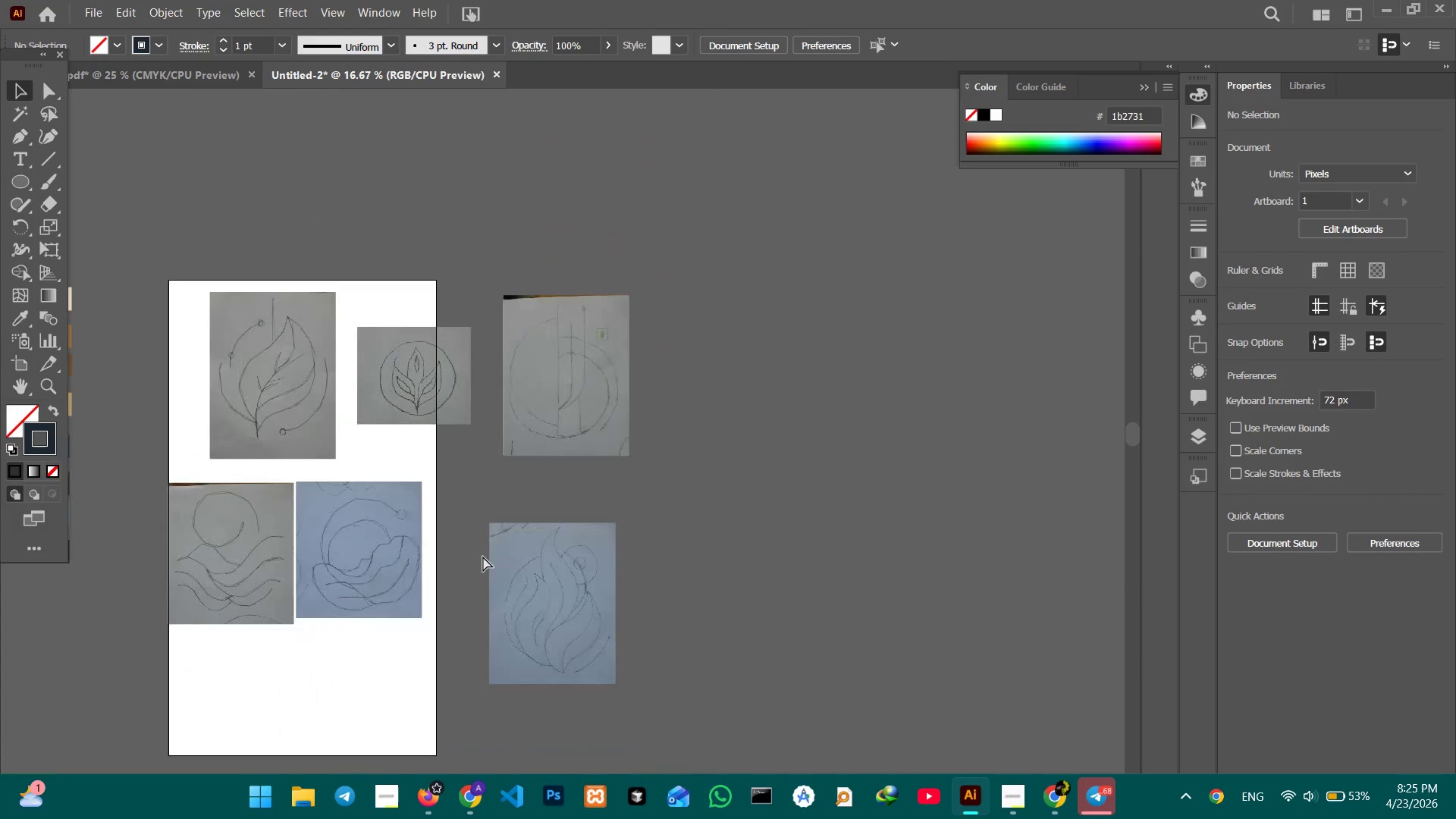 
key(Control+Minus)
 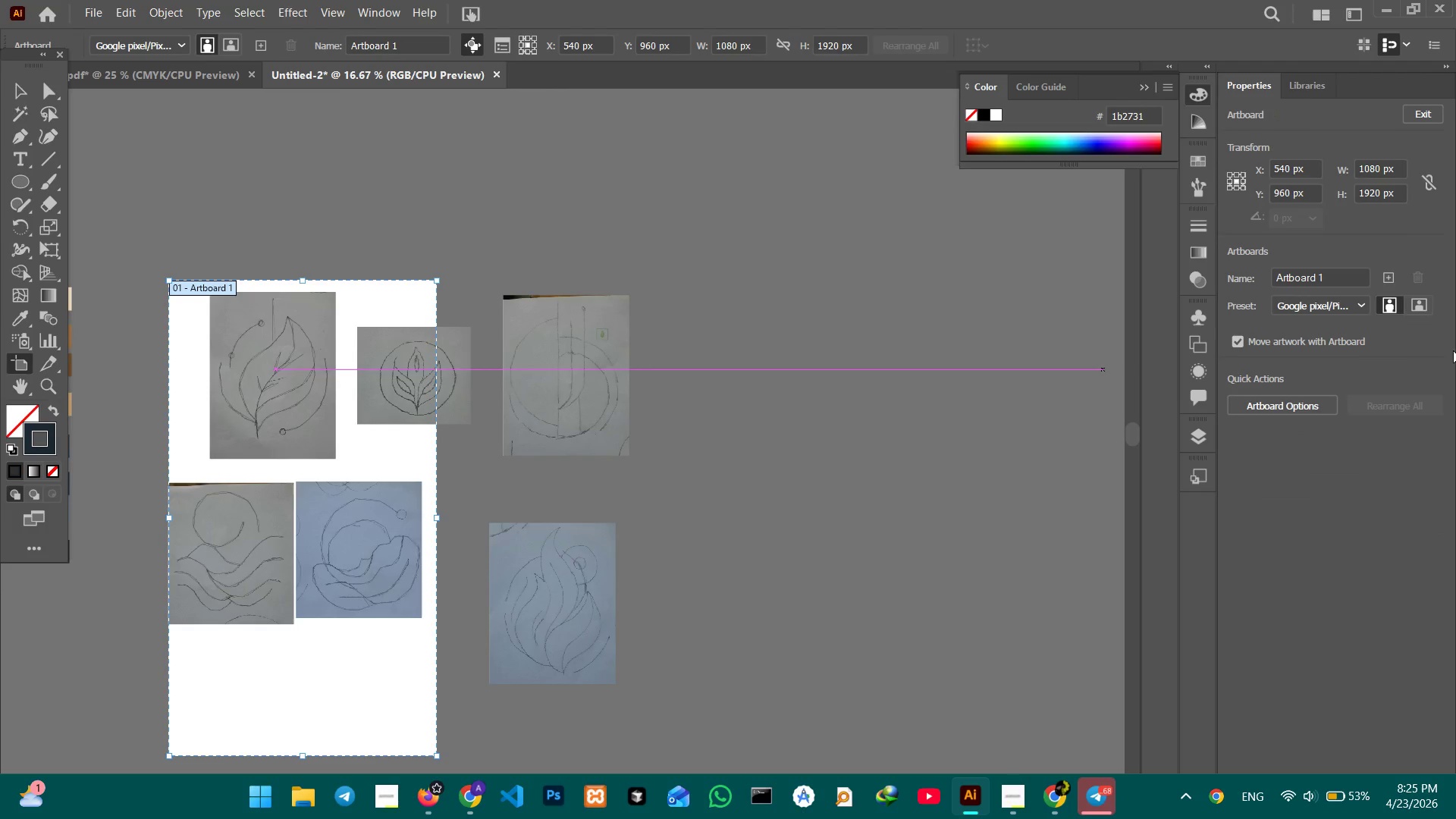 
left_click([1388, 277])
 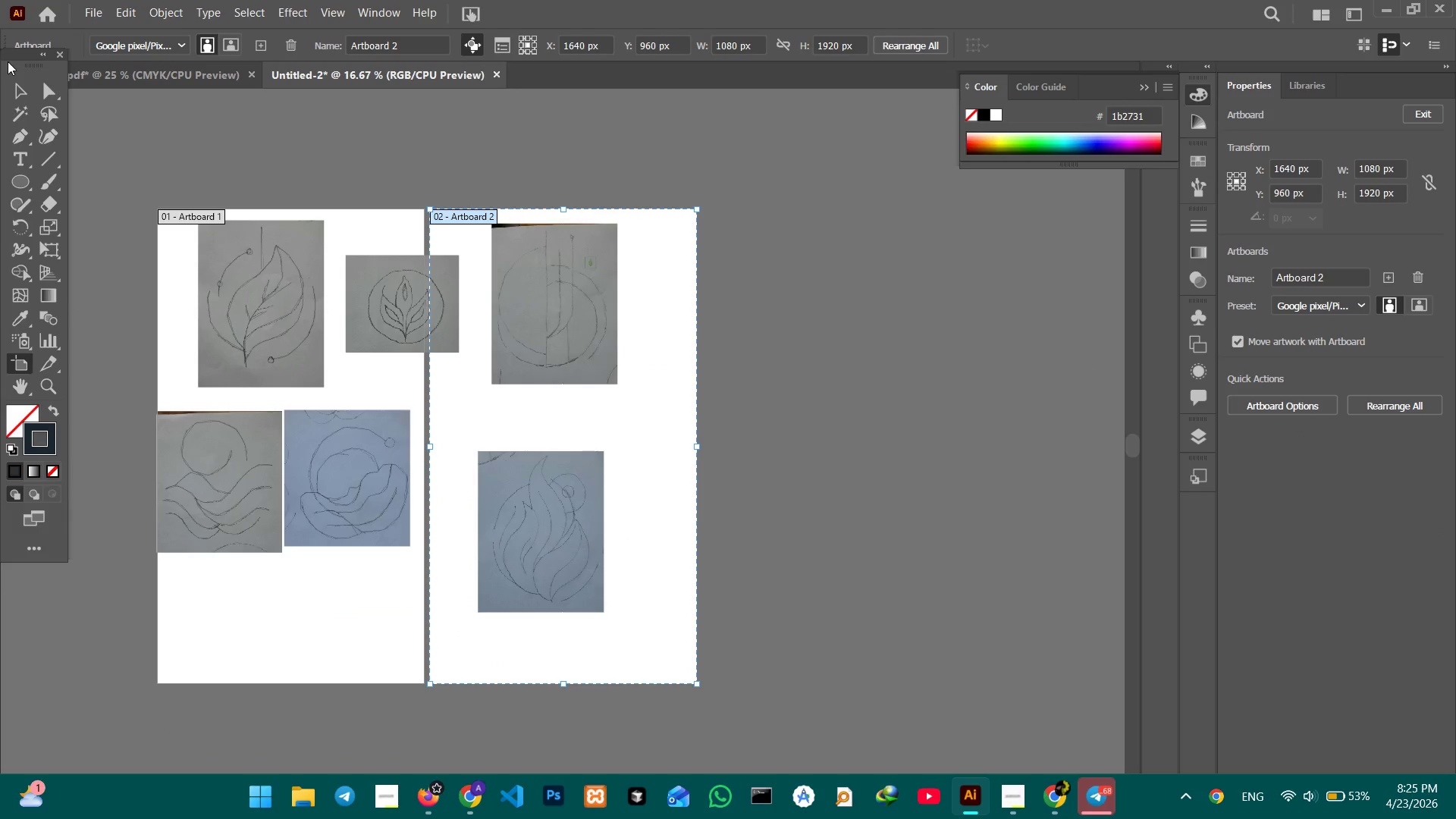 
left_click_drag(start_coordinate=[13, 80], to_coordinate=[24, 89])
 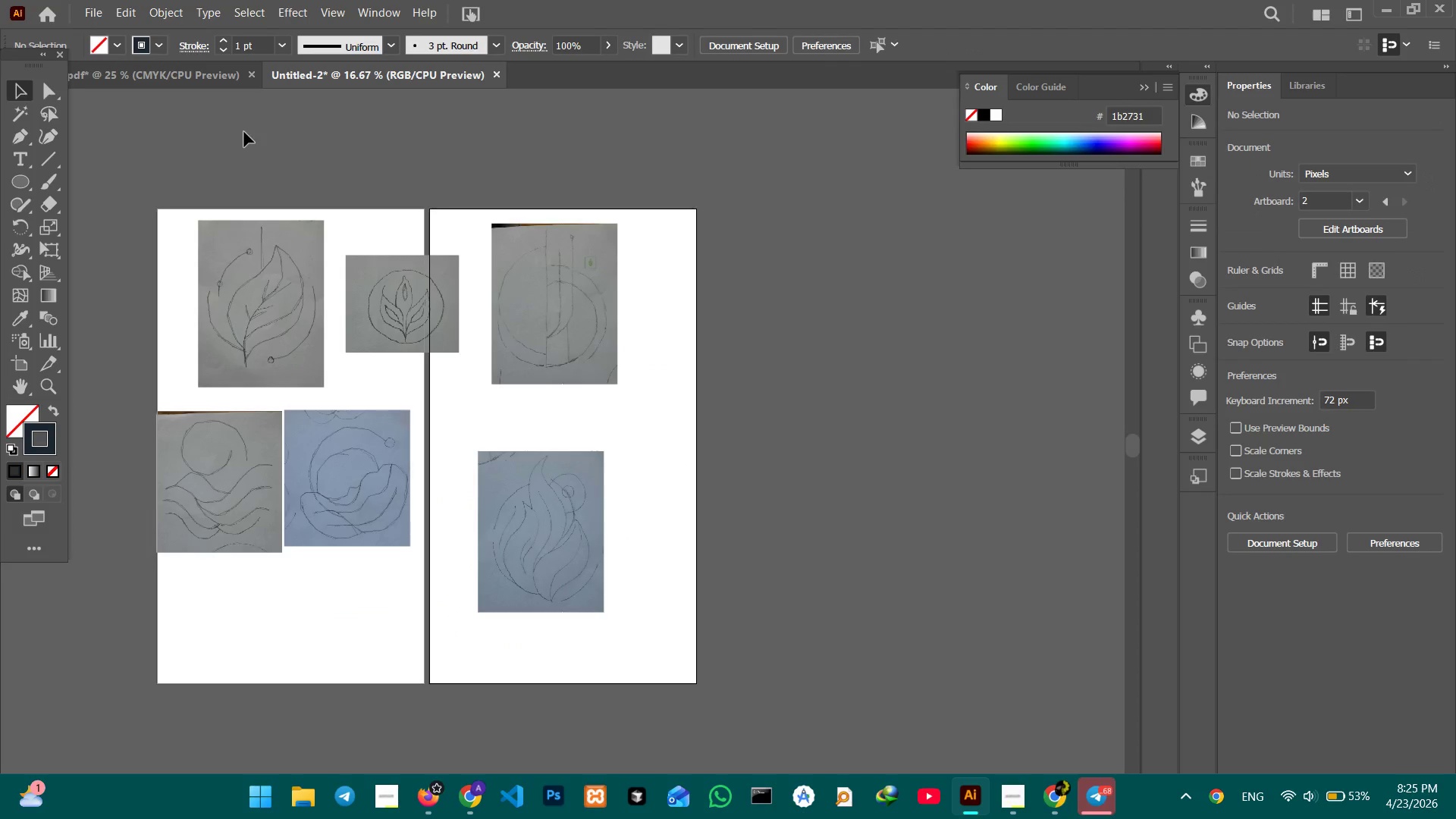 
double_click([244, 132])
 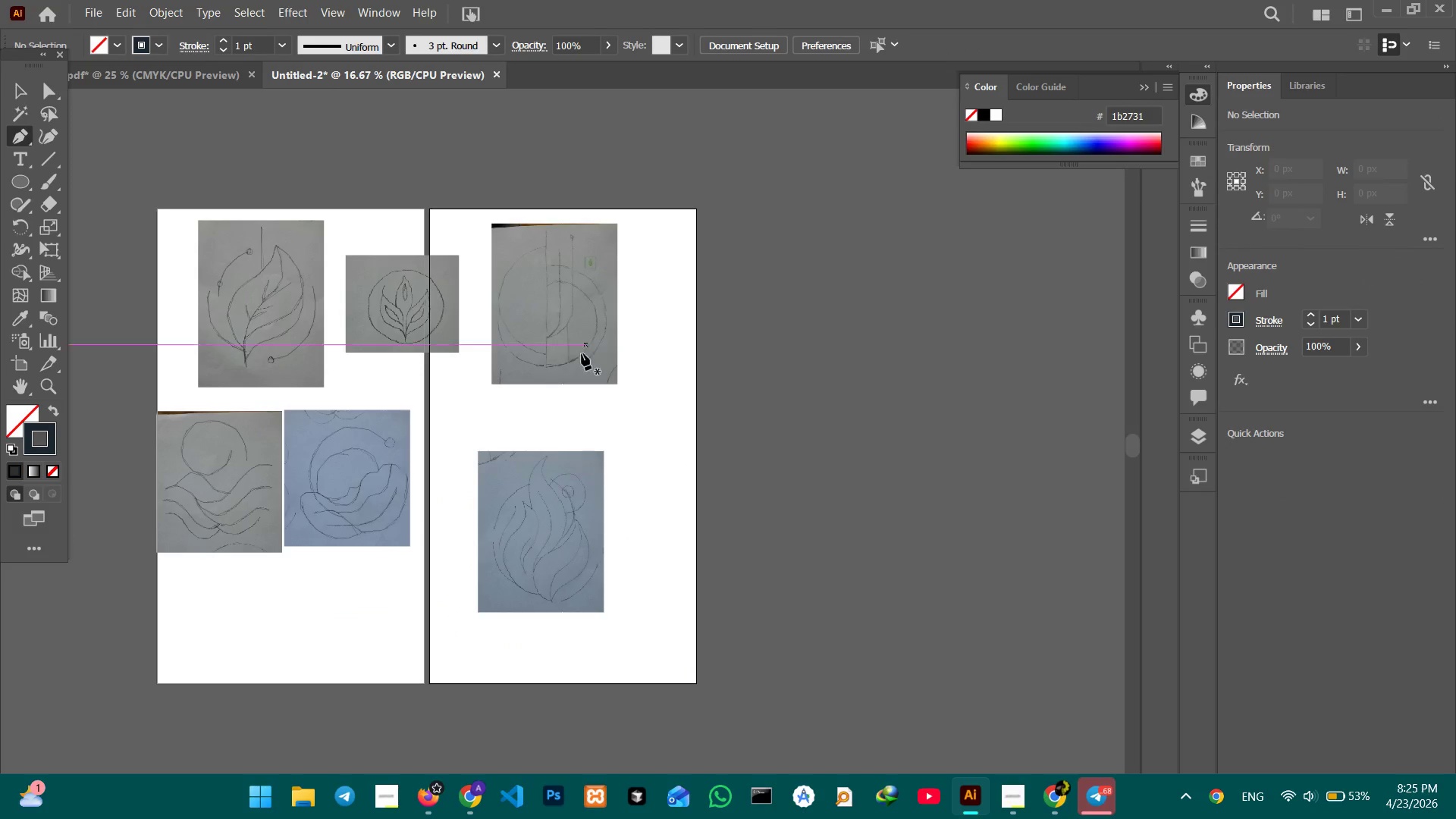 
key(Control+Equal)
 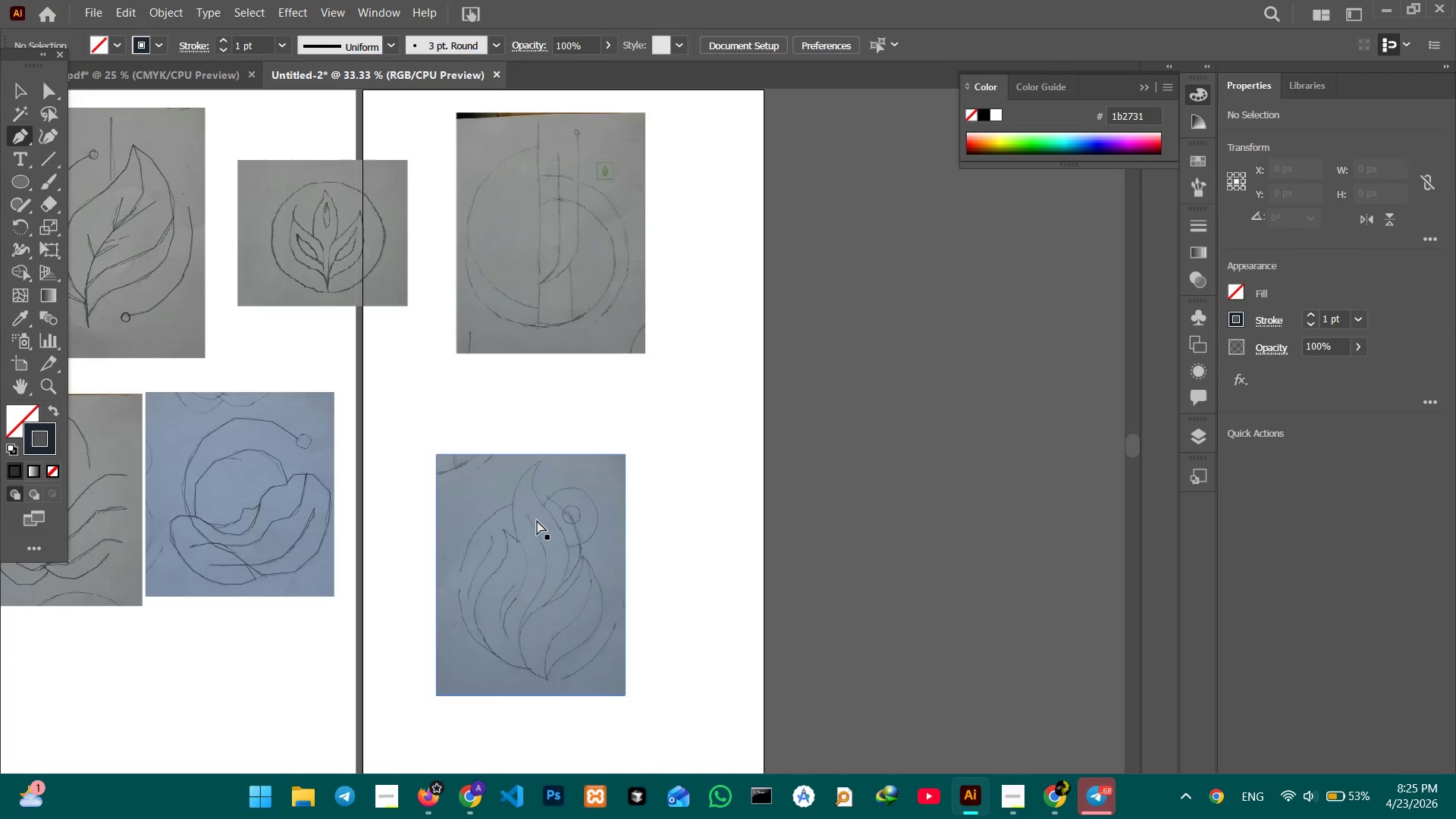 
key(Control+Equal)
 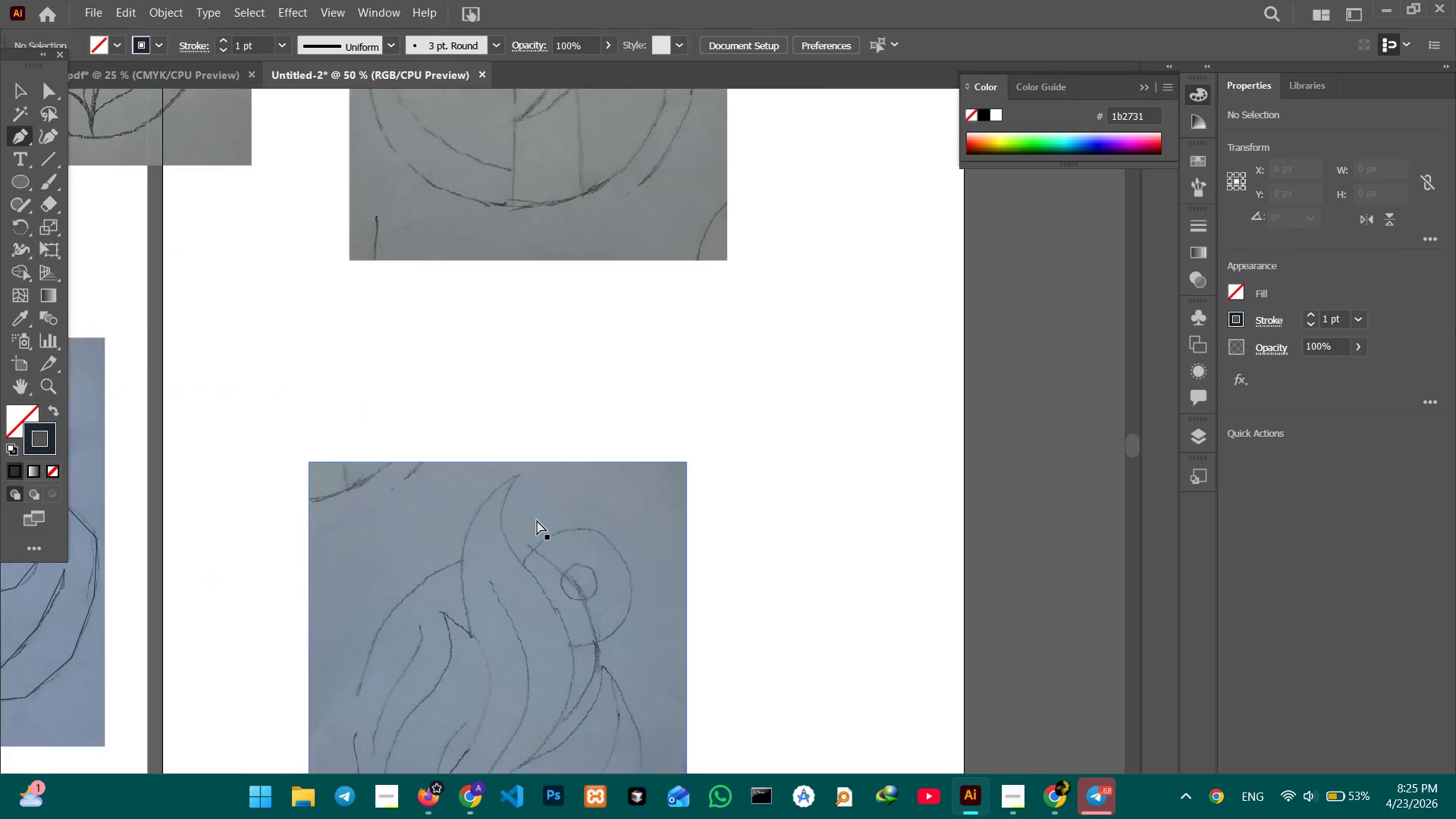 
key(Control+Equal)
 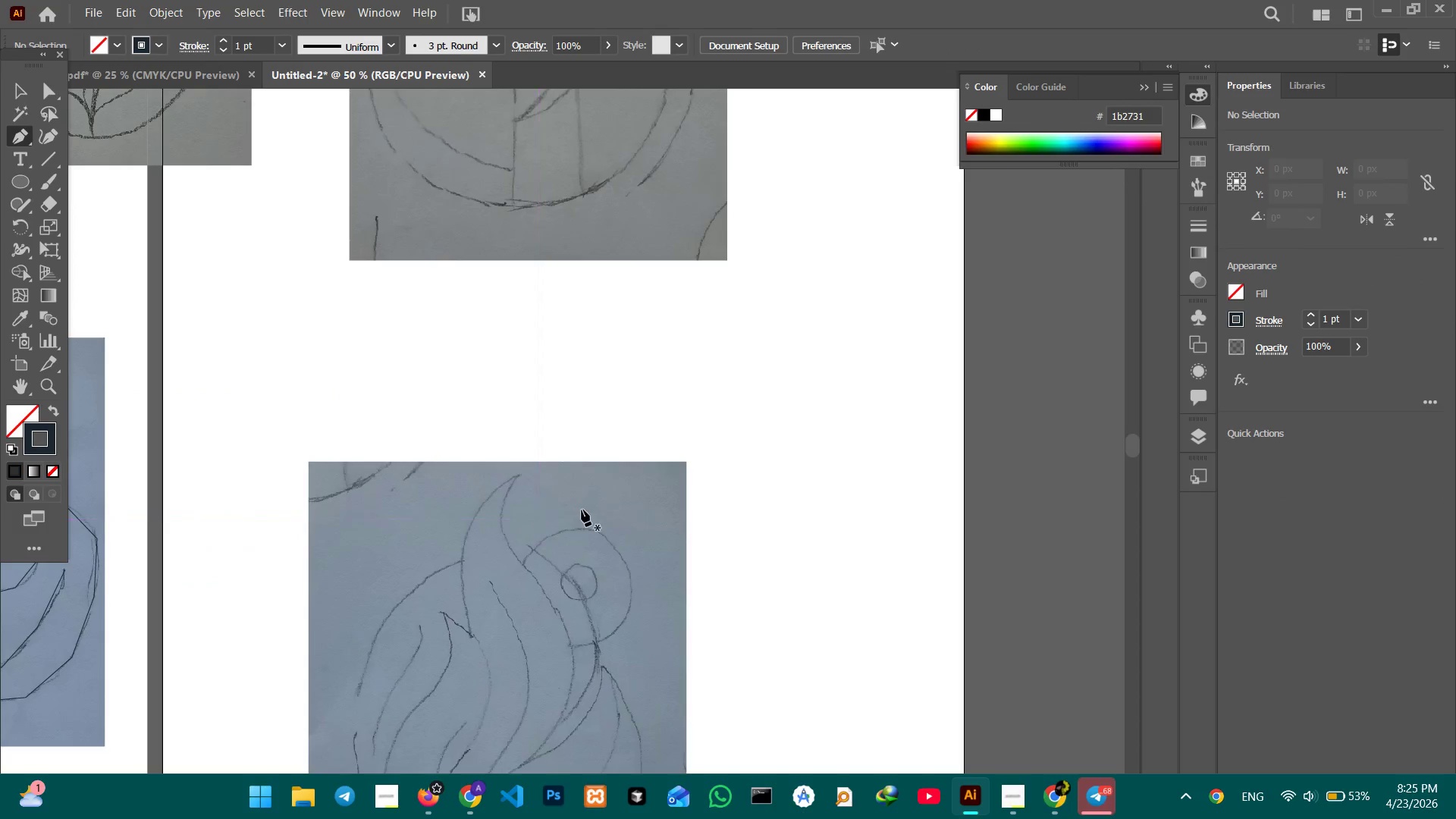 
hold_key(key=Space, duration=1.28)
 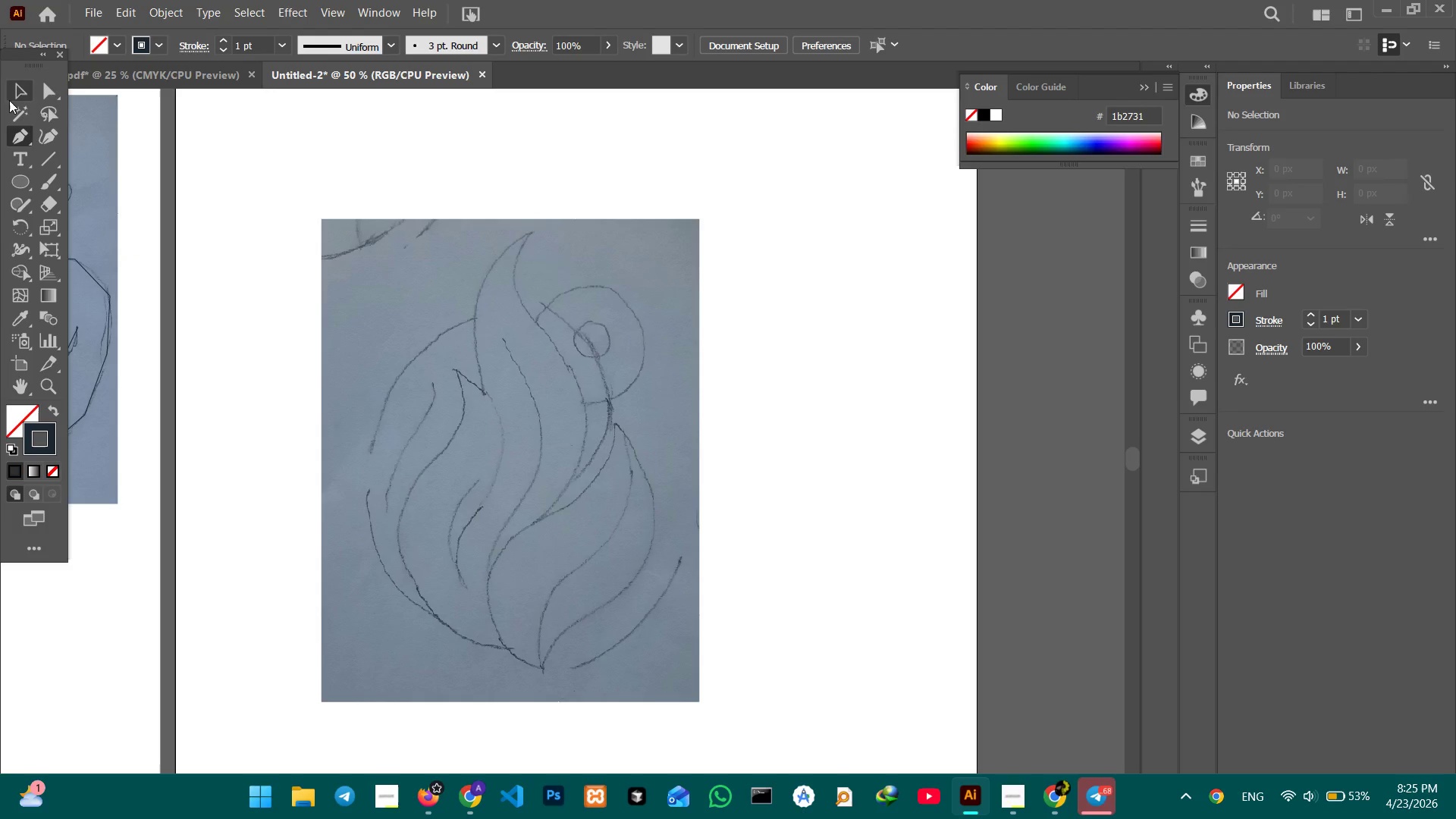 
left_click_drag(start_coordinate=[541, 505], to_coordinate=[554, 262])
 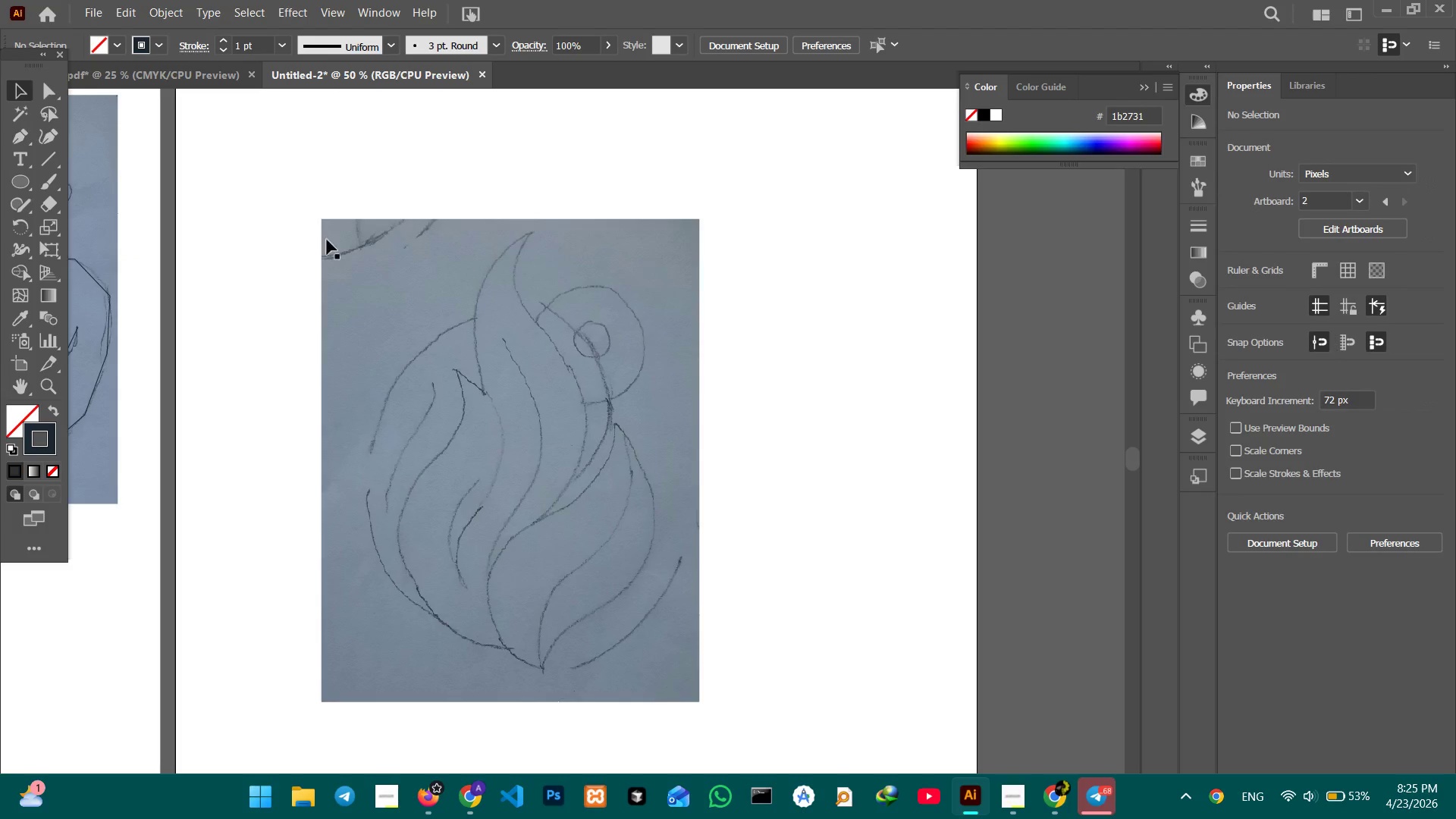 
double_click([406, 280])
 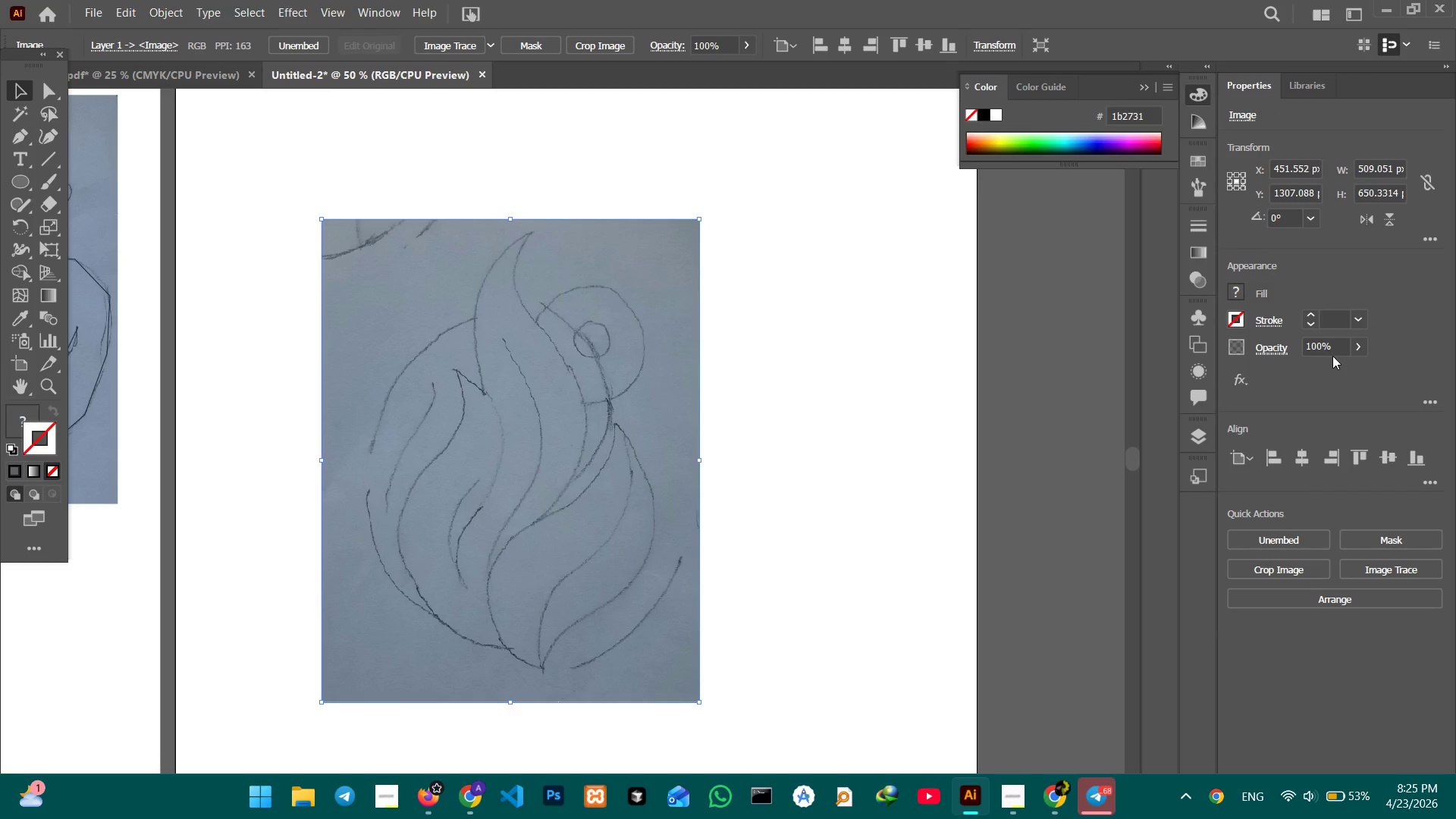 
left_click_drag(start_coordinate=[1331, 351], to_coordinate=[1289, 350])
 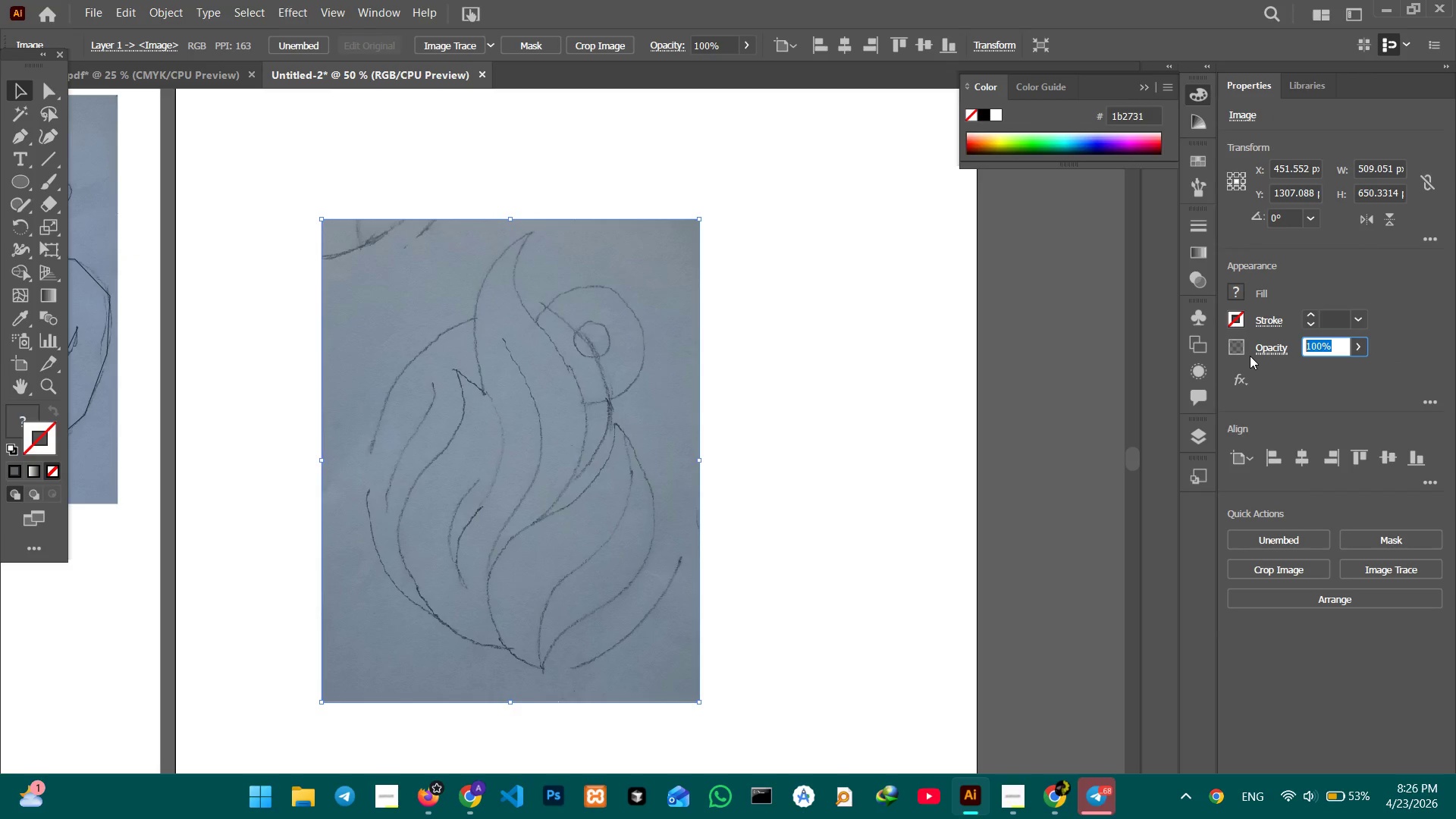 
key(Numpad5)
 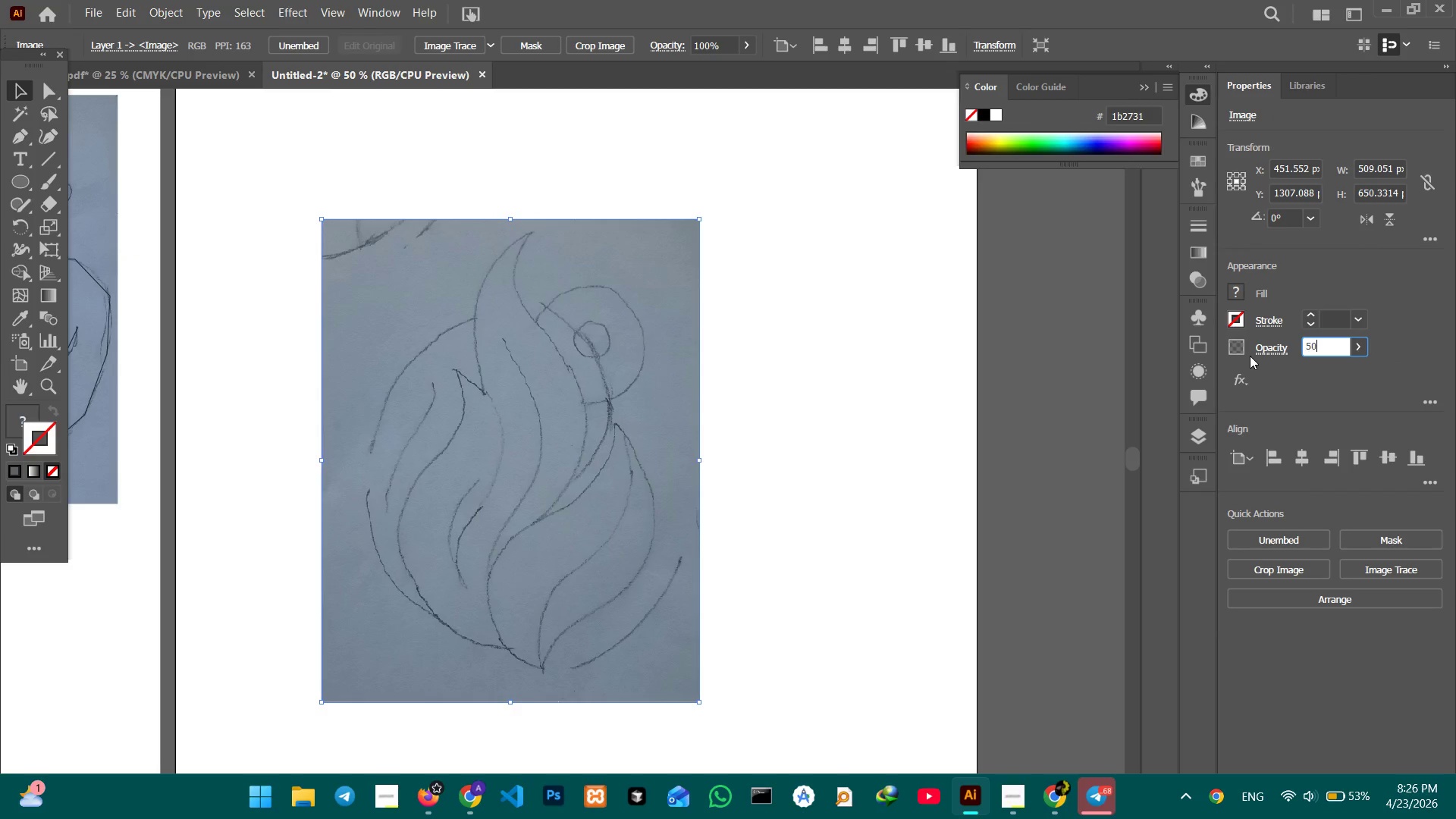 
key(Numpad0)
 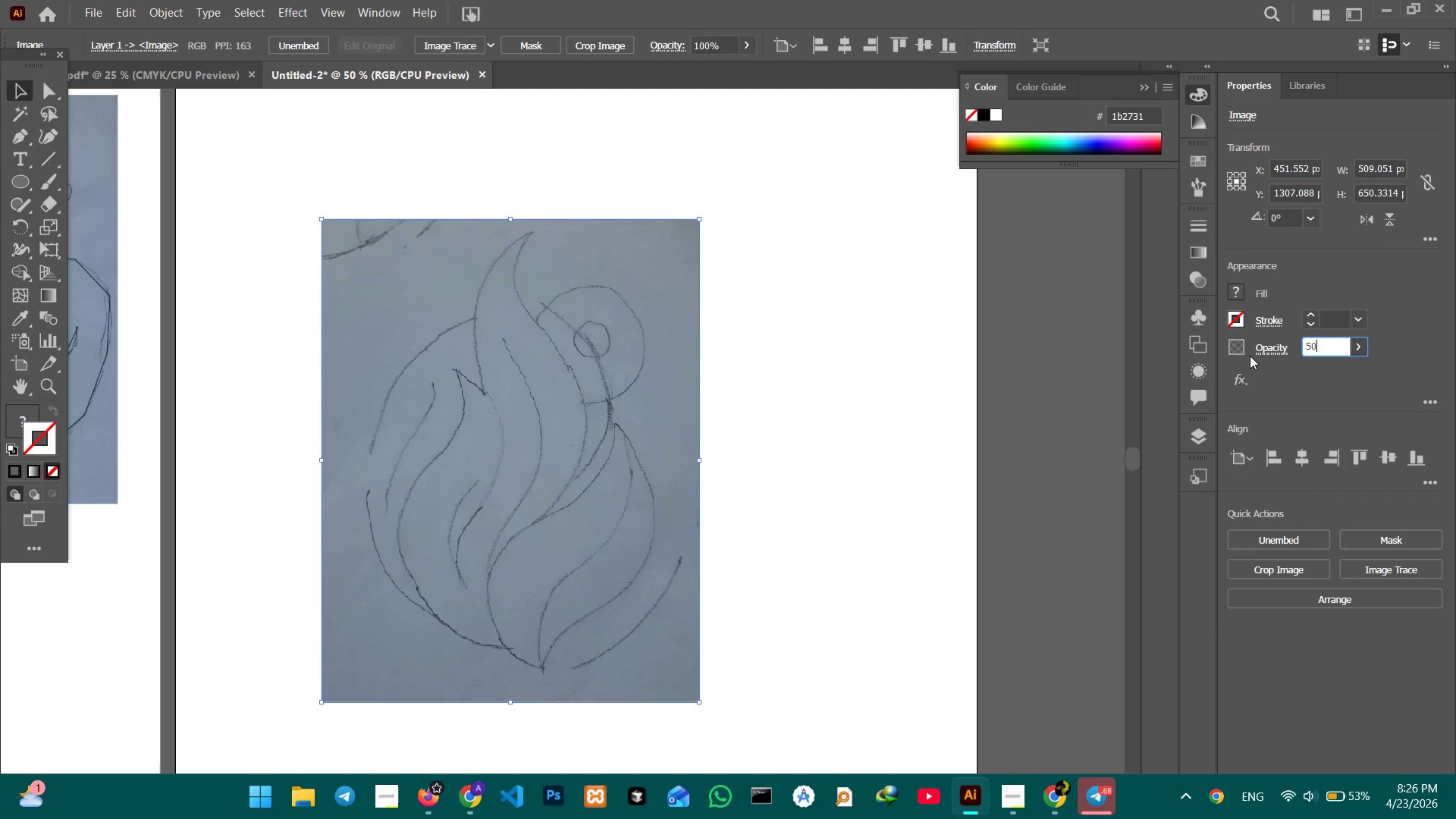 
key(Enter)
 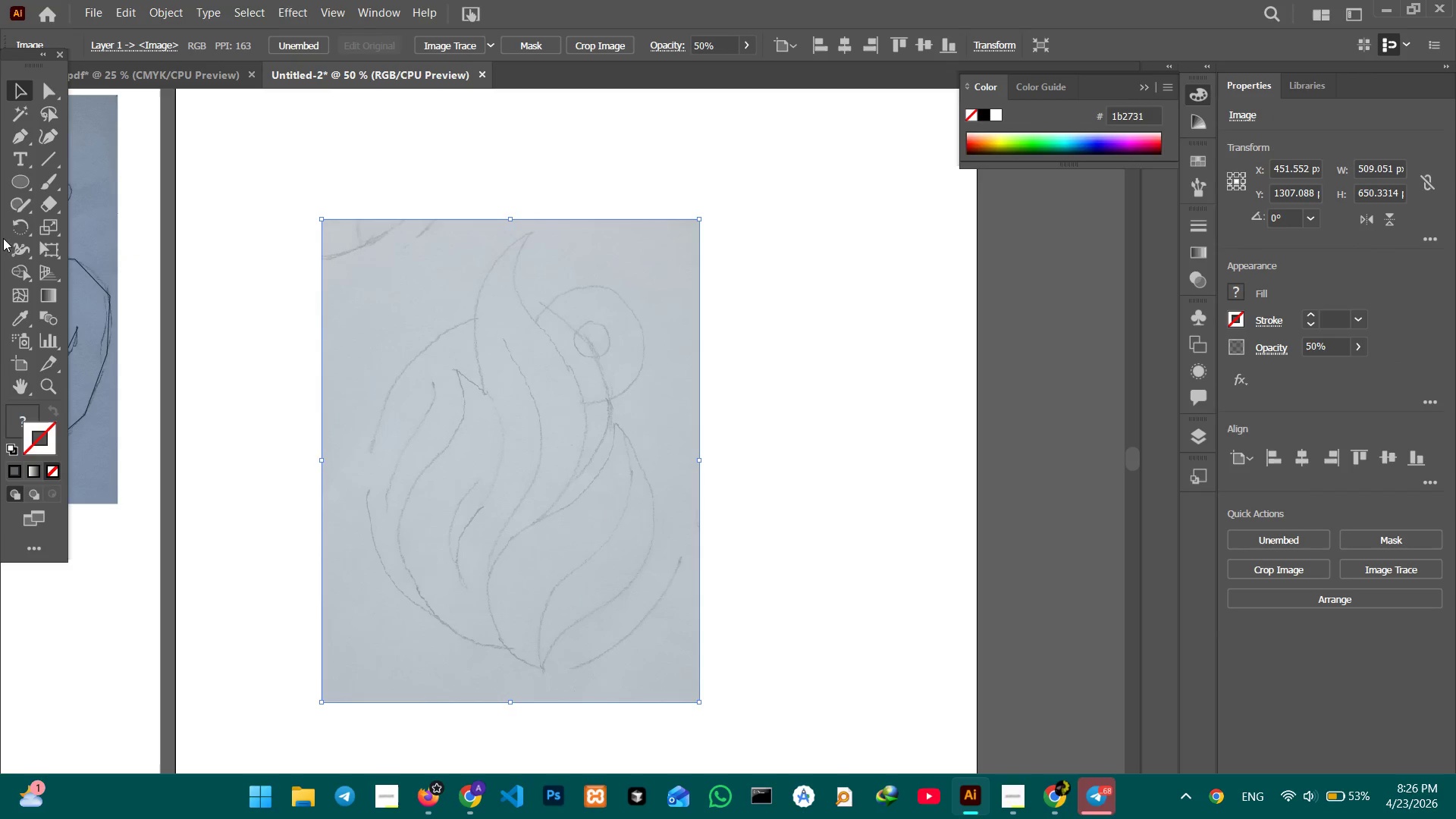 
left_click([15, 139])
 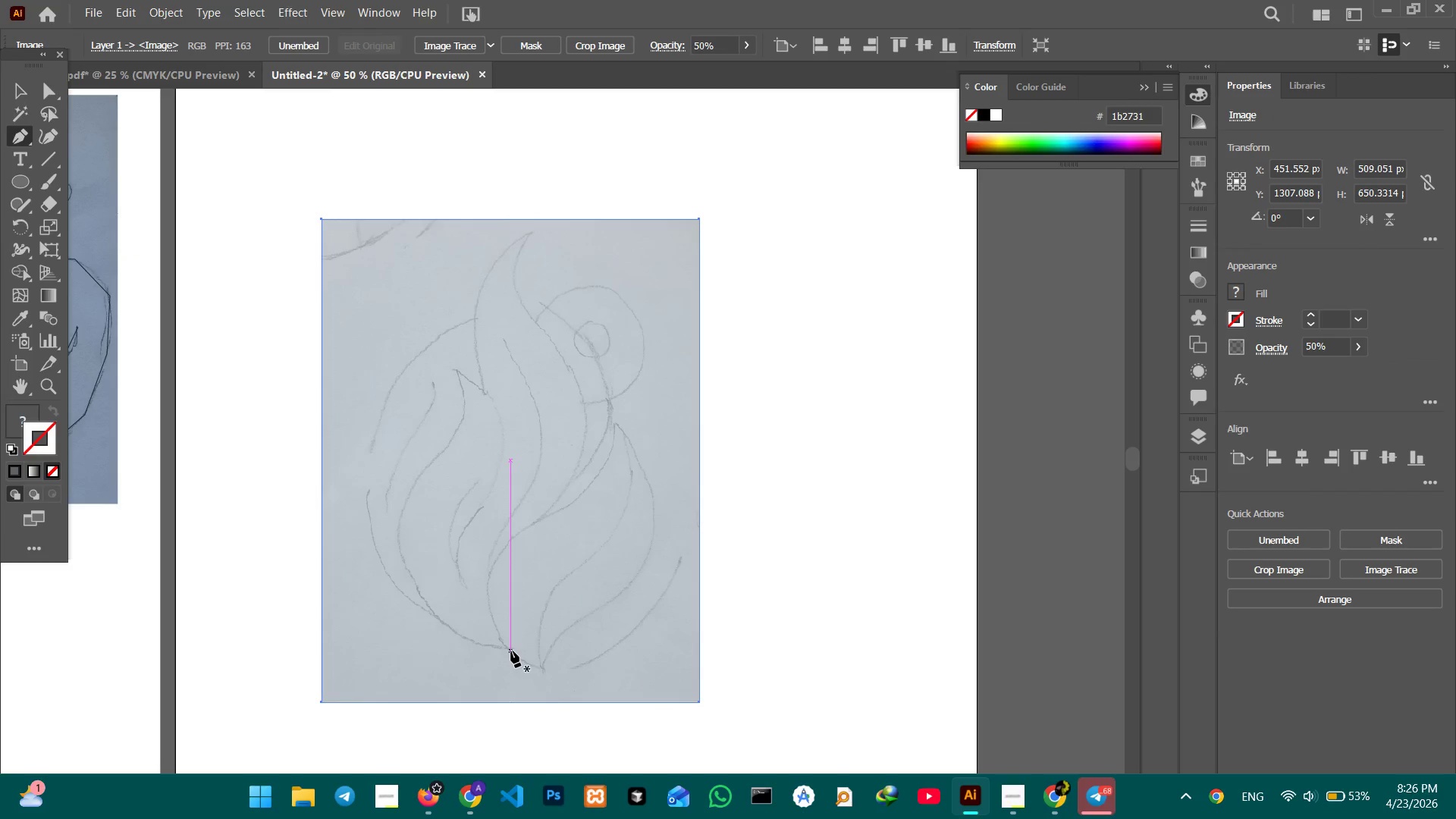 
left_click([511, 650])
 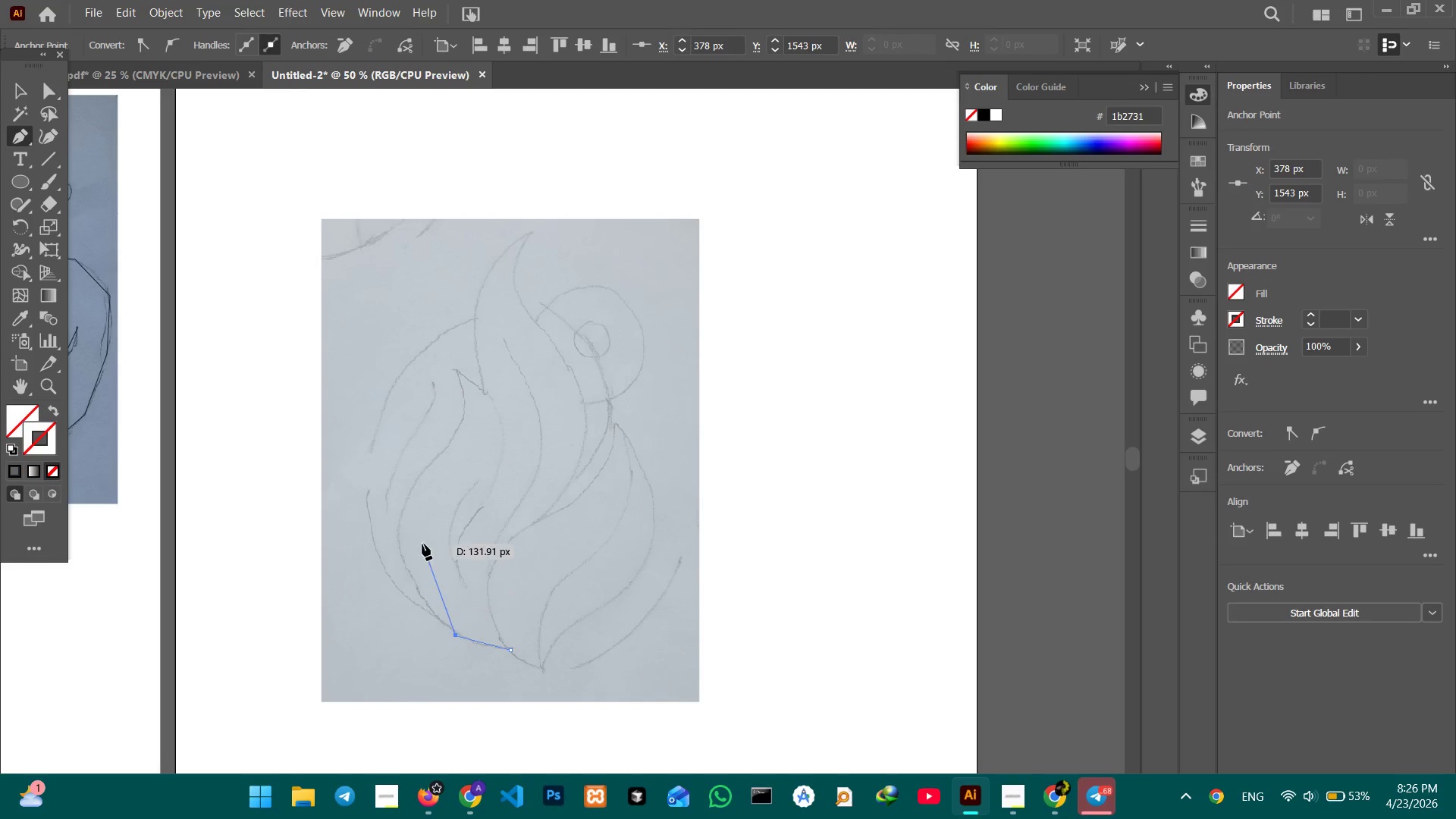 
wait(5.3)
 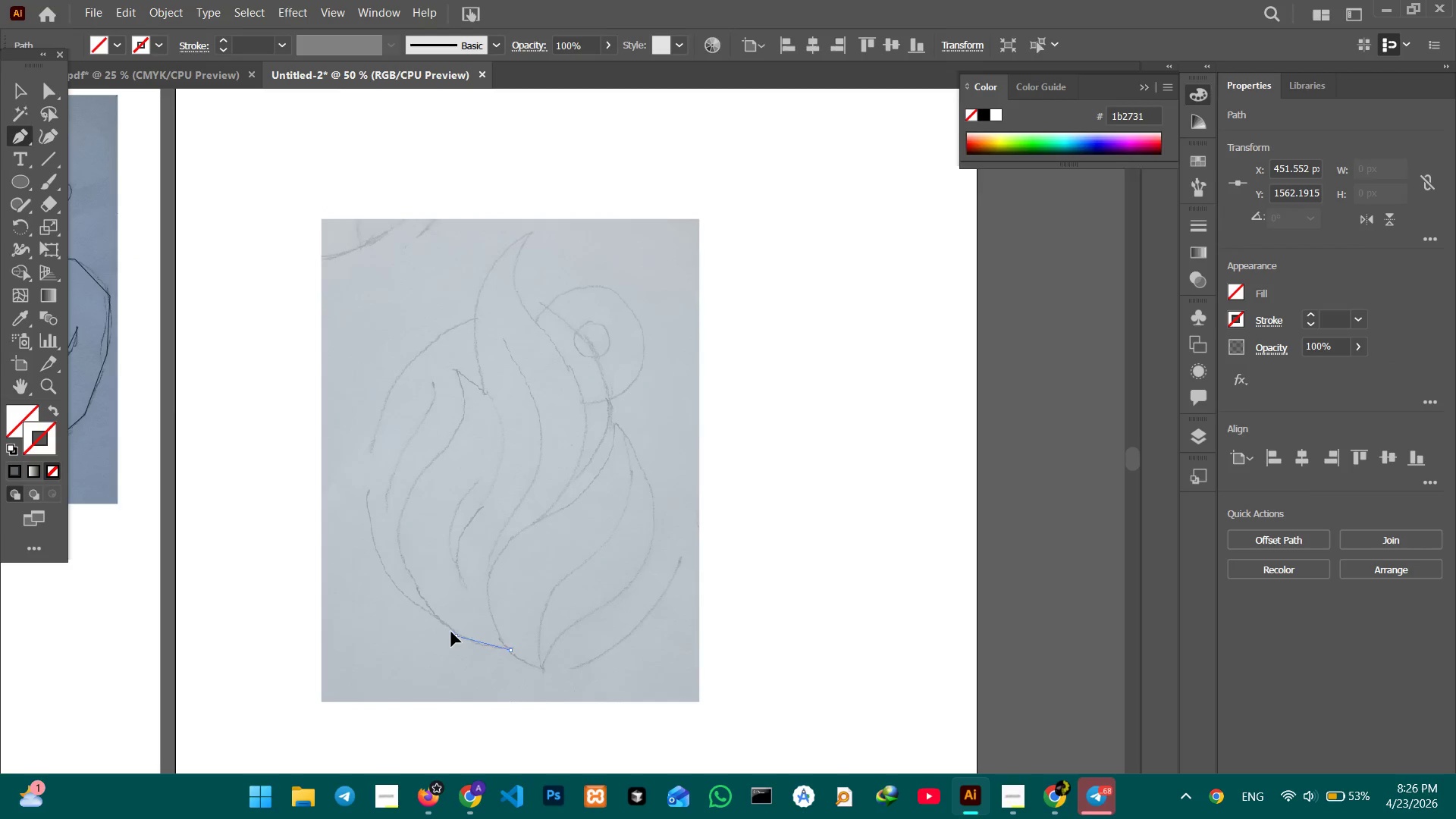 
left_click([420, 592])
 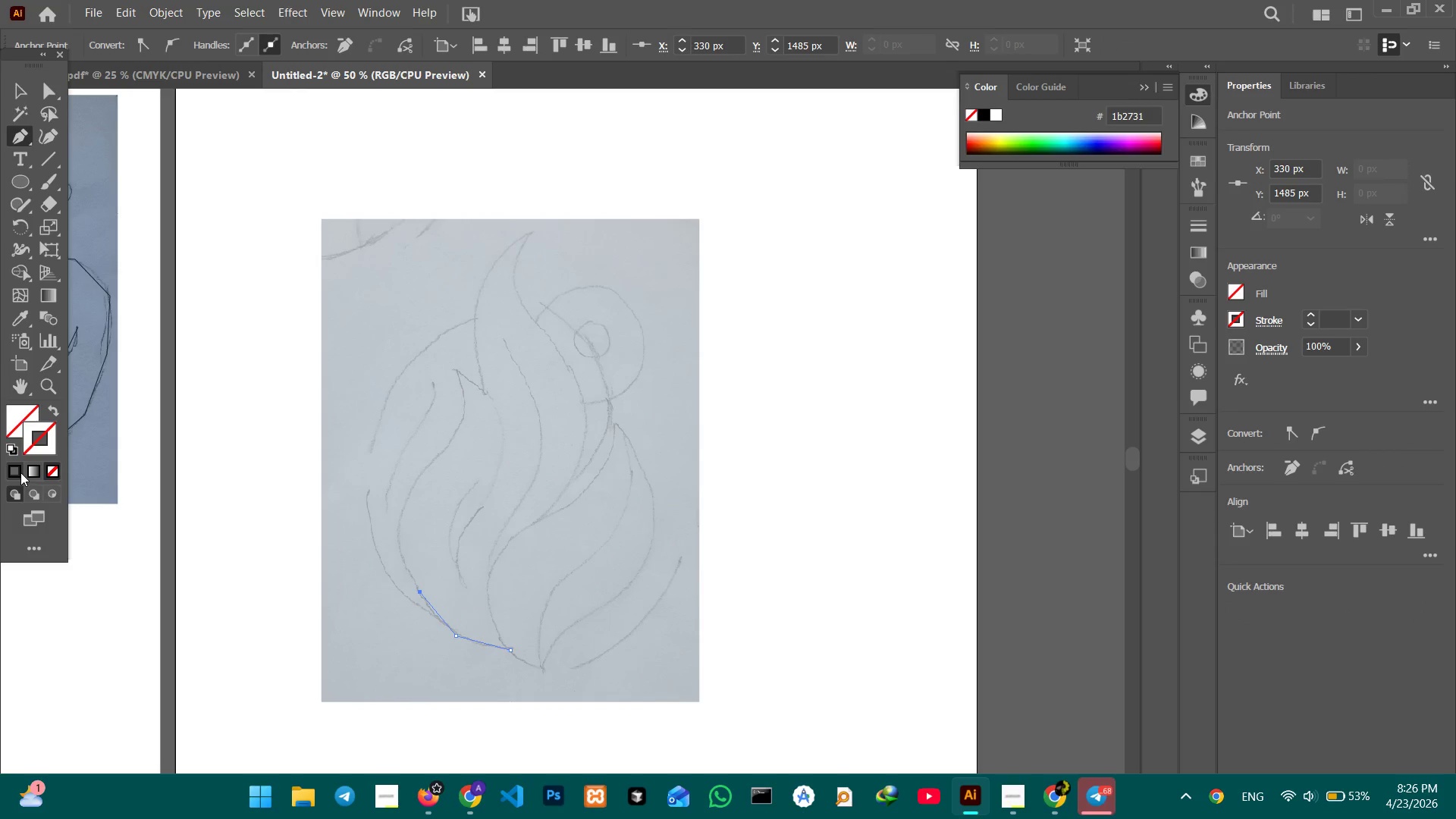 
left_click([17, 471])
 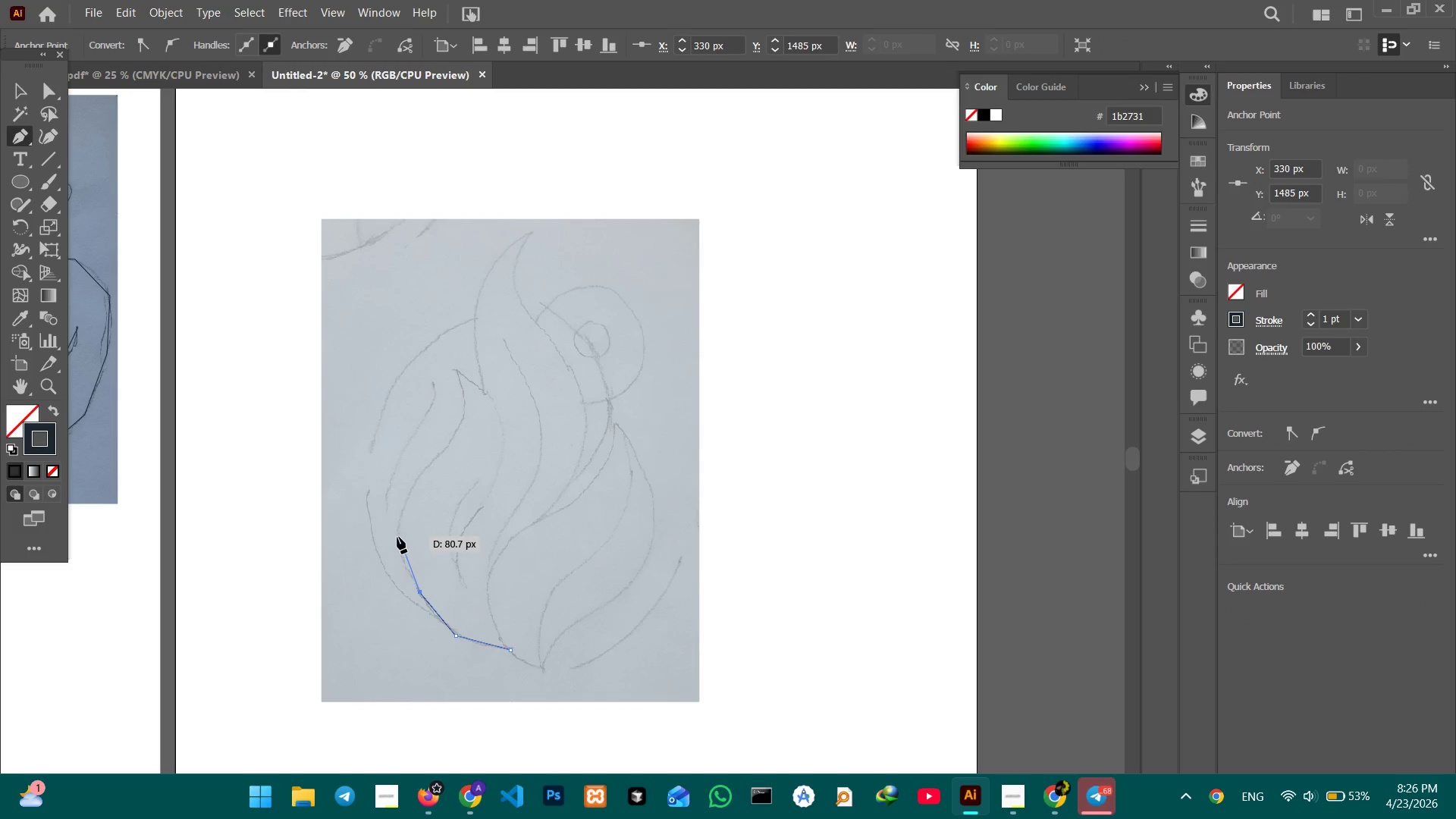 
left_click([396, 538])
 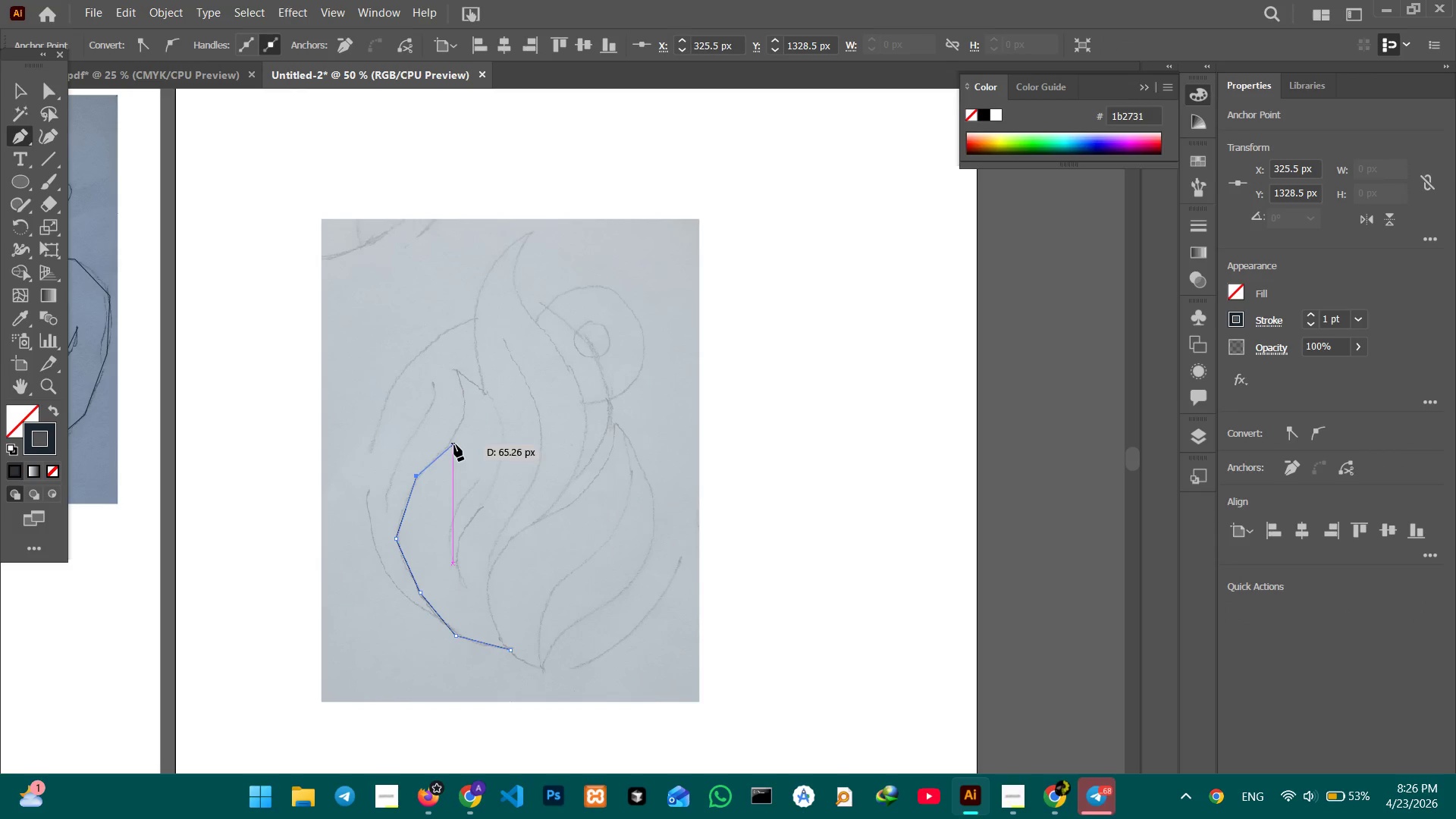 
left_click([454, 442])
 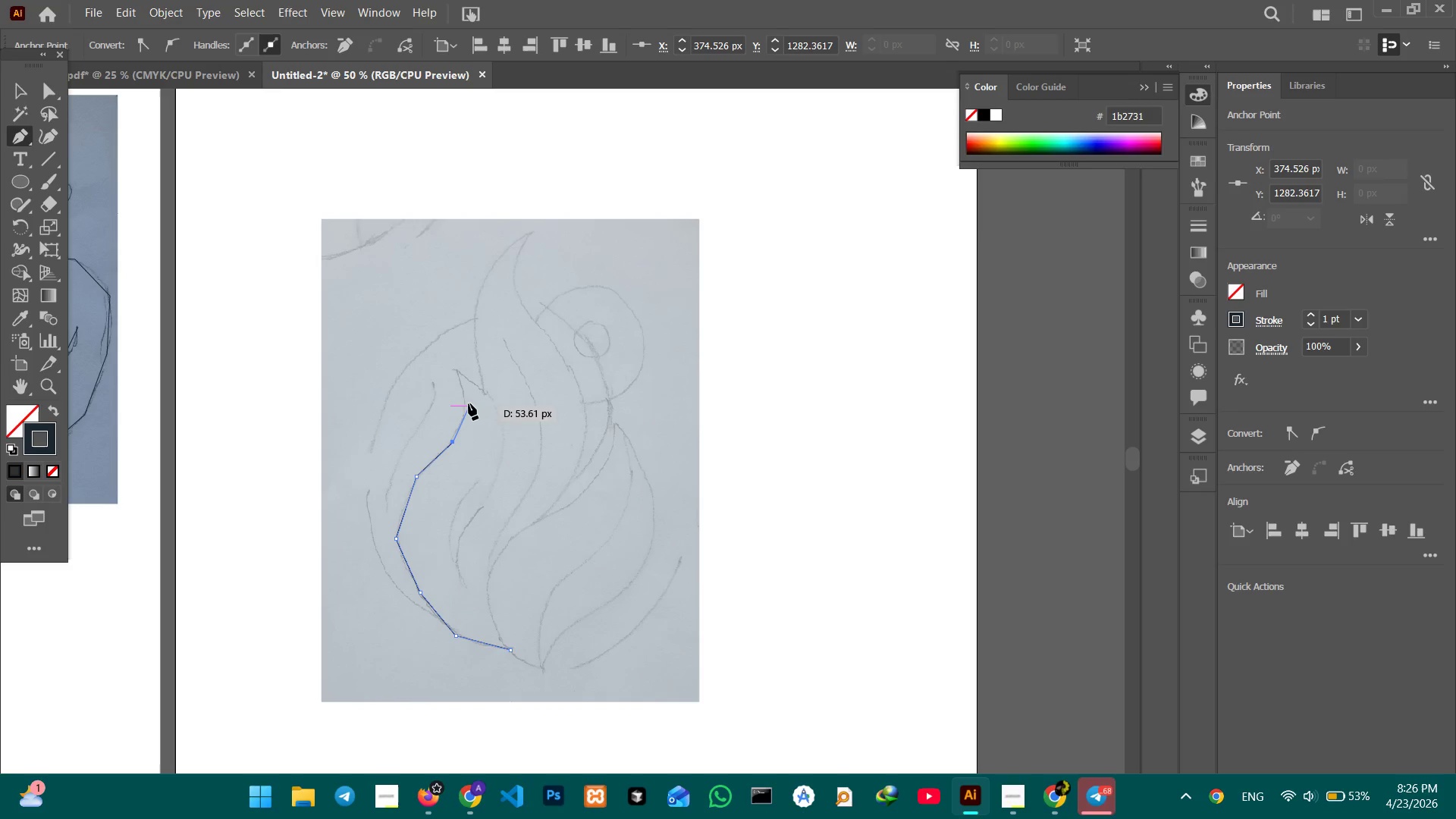 
left_click([466, 416])
 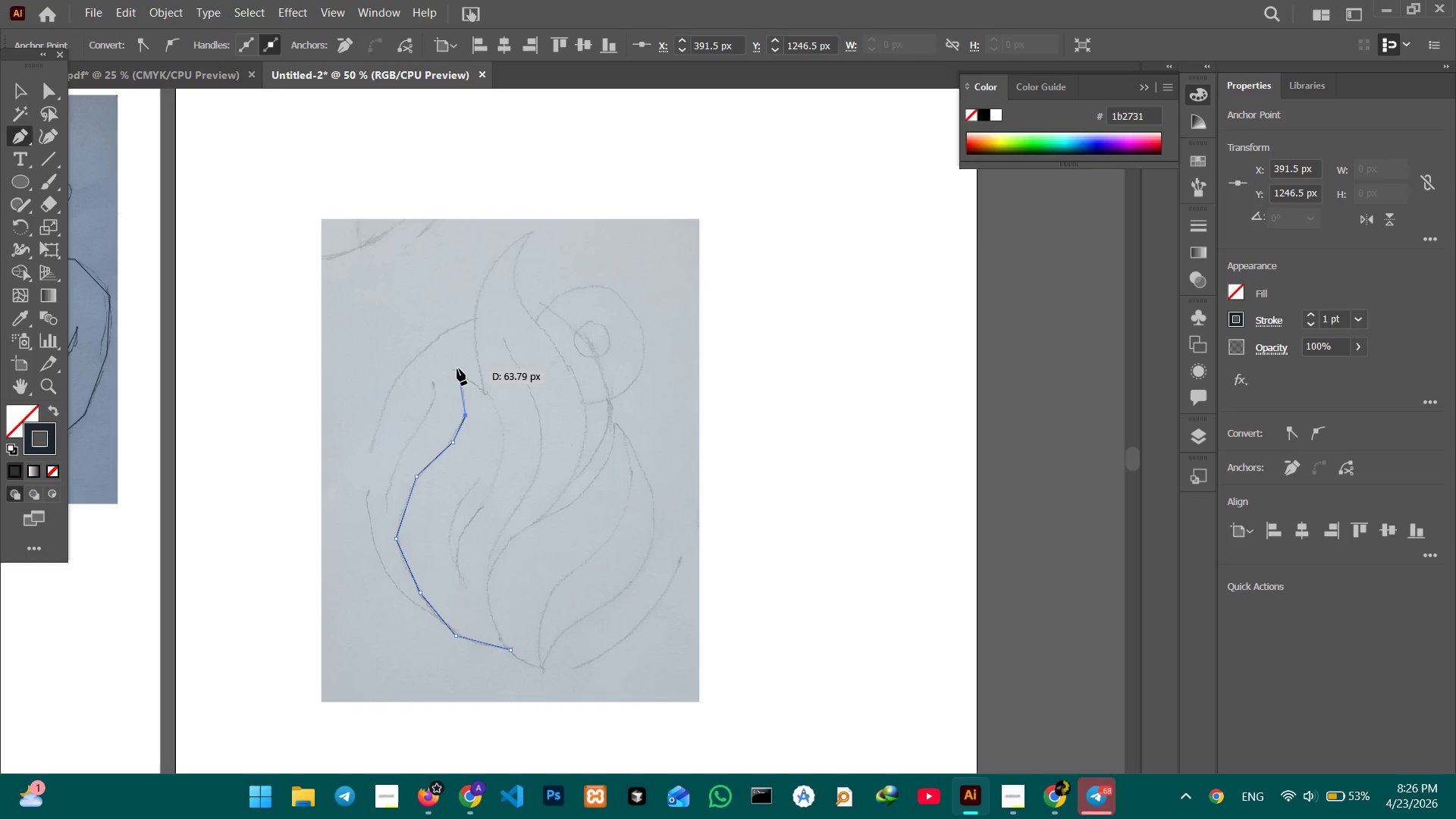 
left_click([457, 369])
 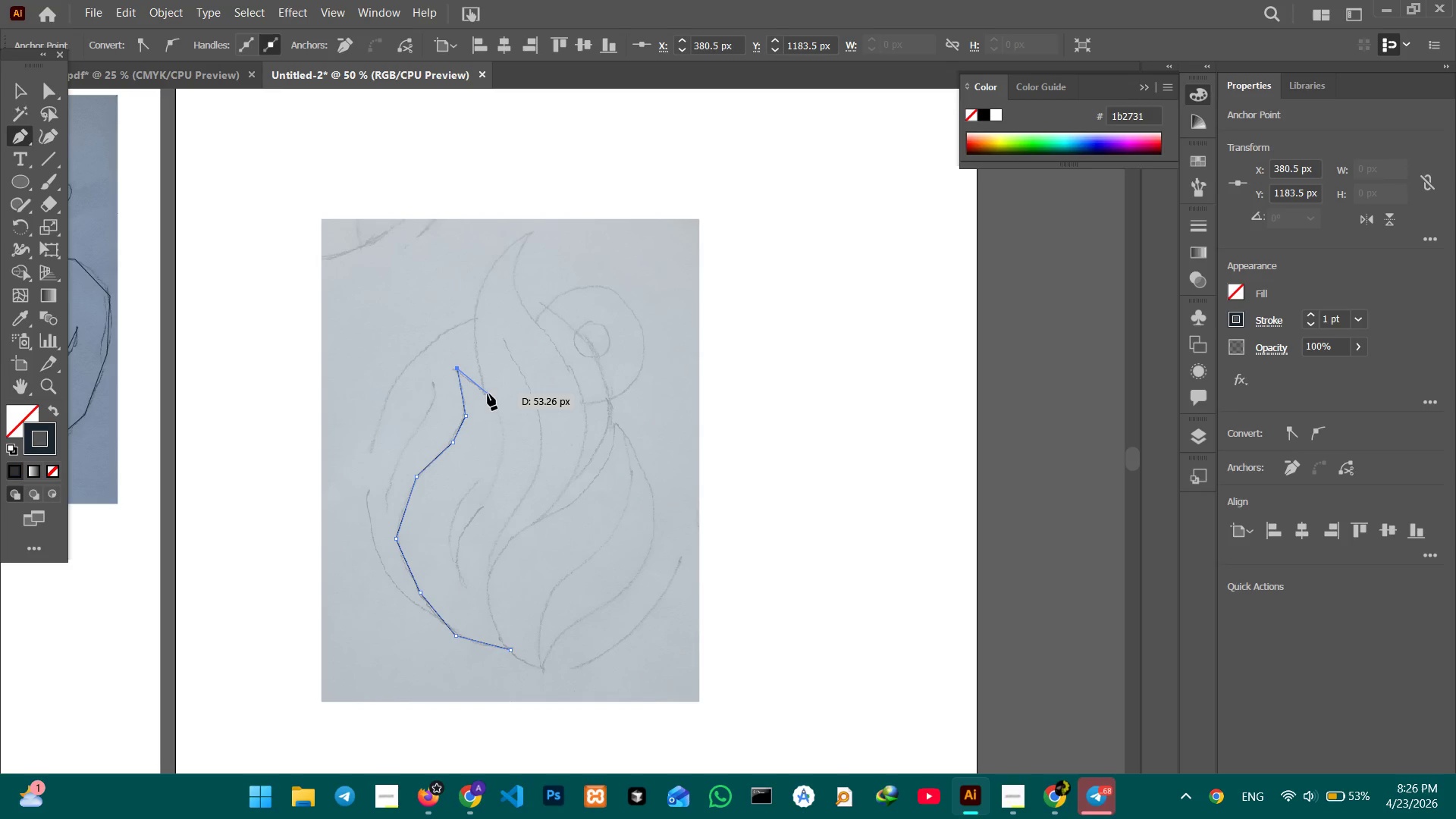 
left_click([488, 394])
 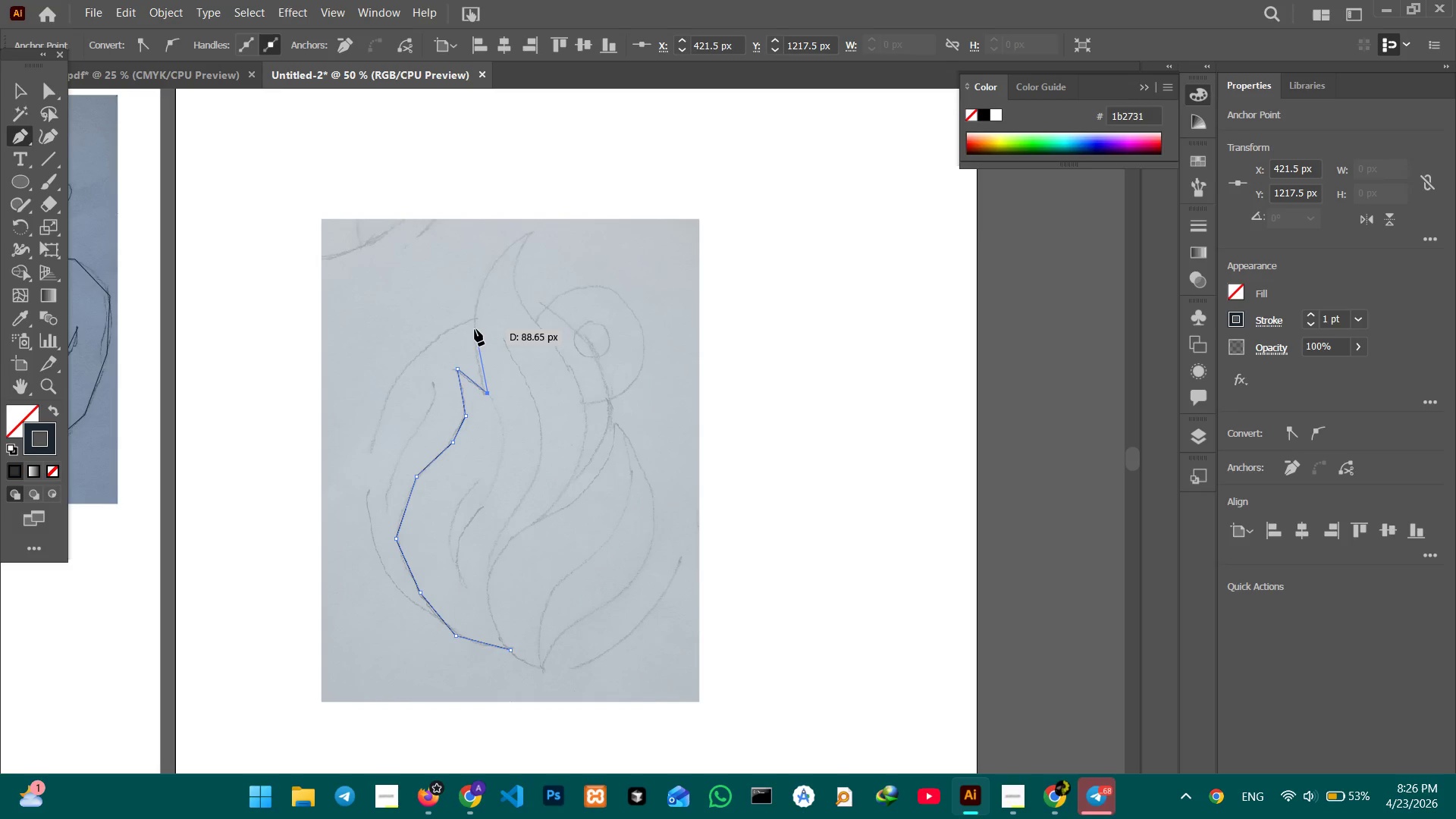 
left_click([475, 329])
 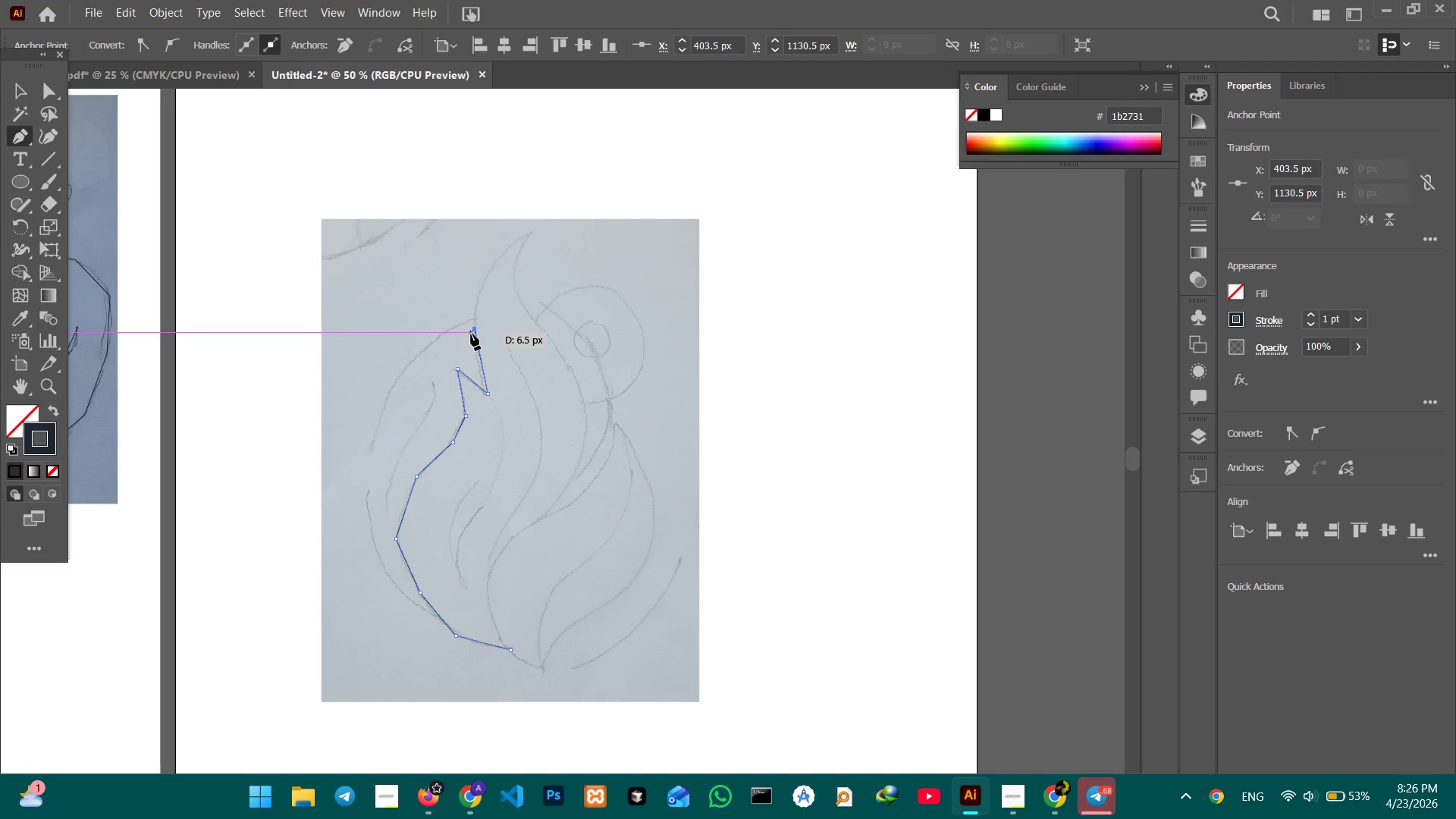 
wait(10.34)
 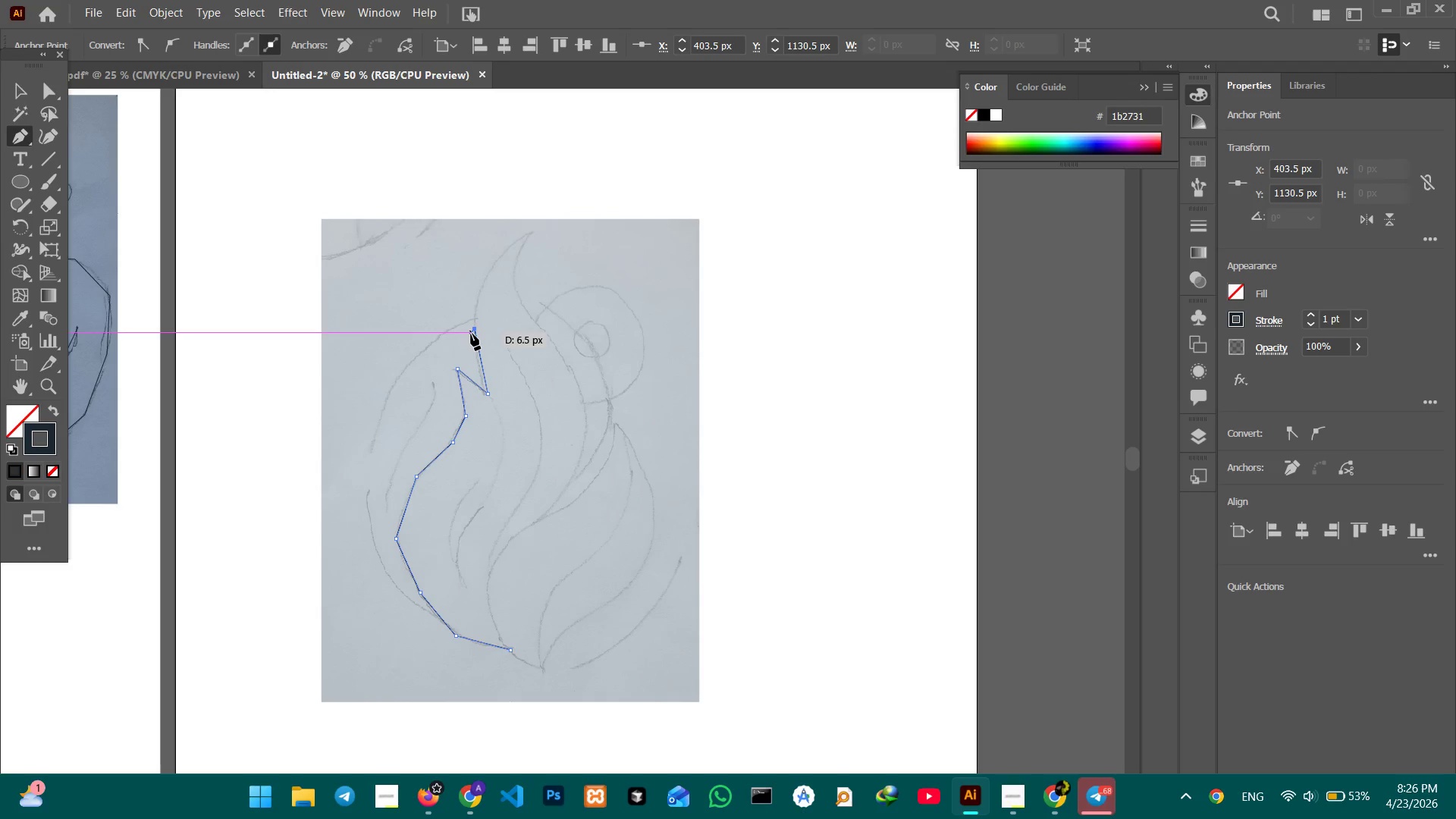 
left_click([532, 232])
 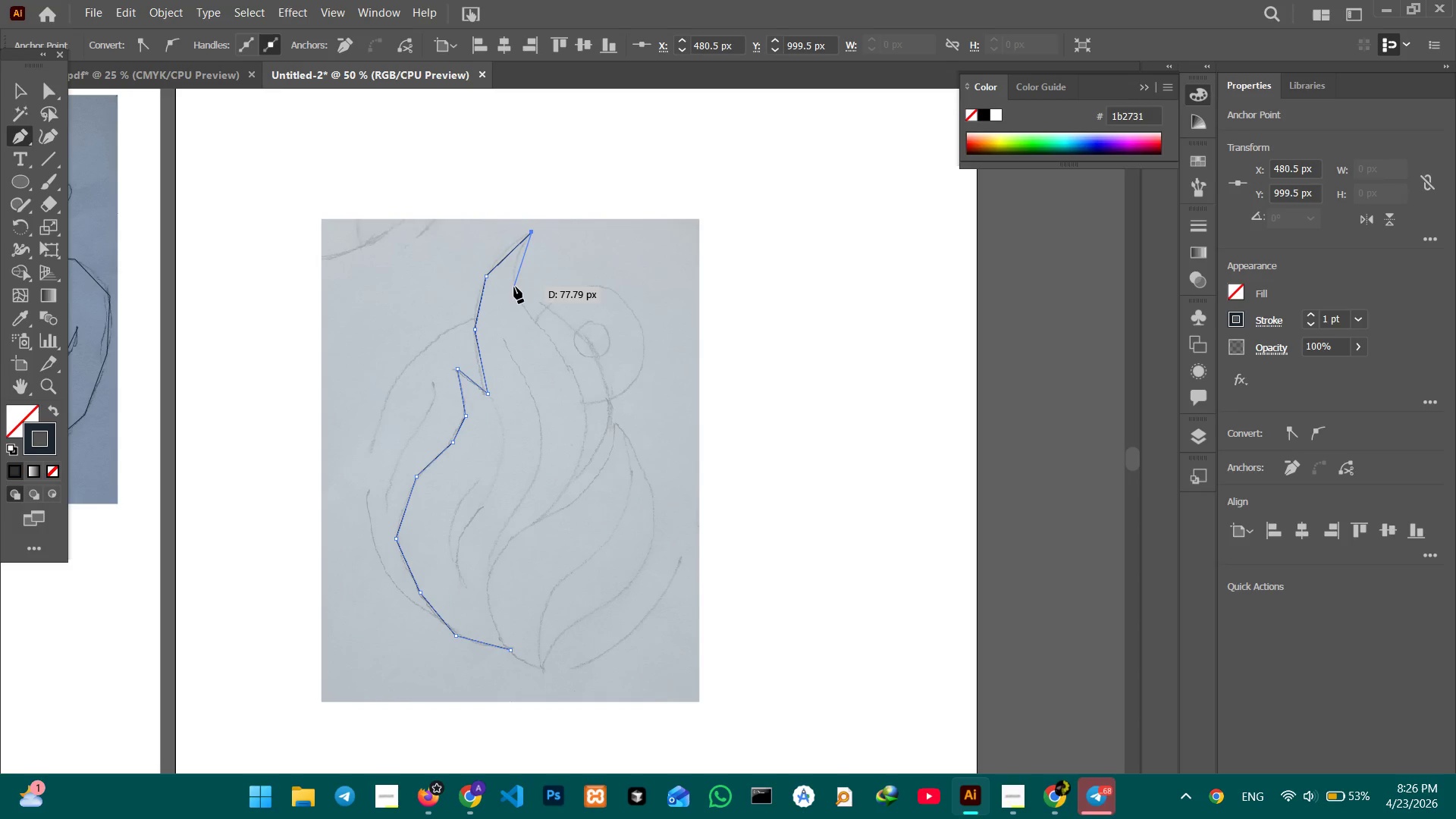 
left_click([512, 281])
 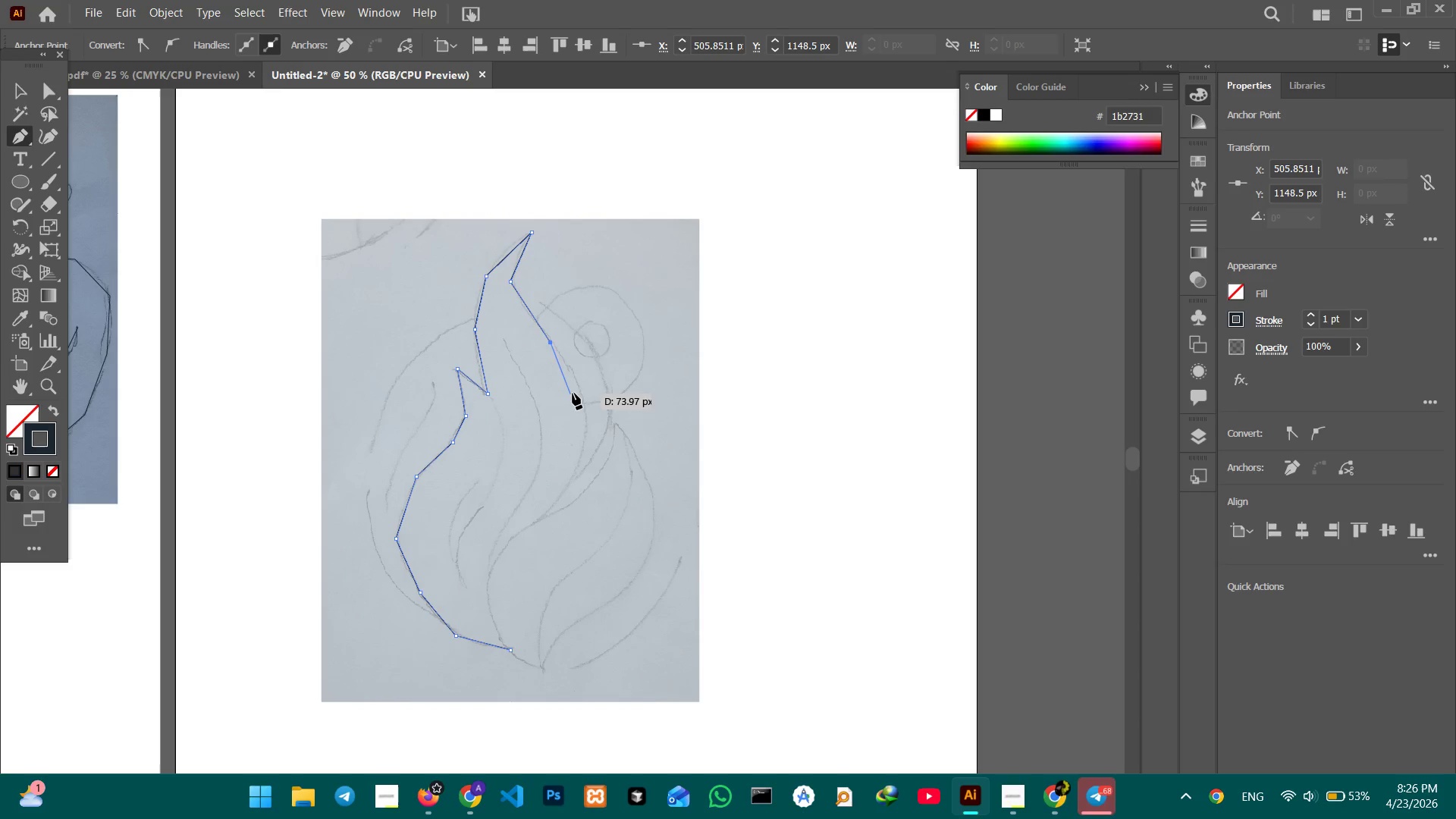 
left_click([578, 389])
 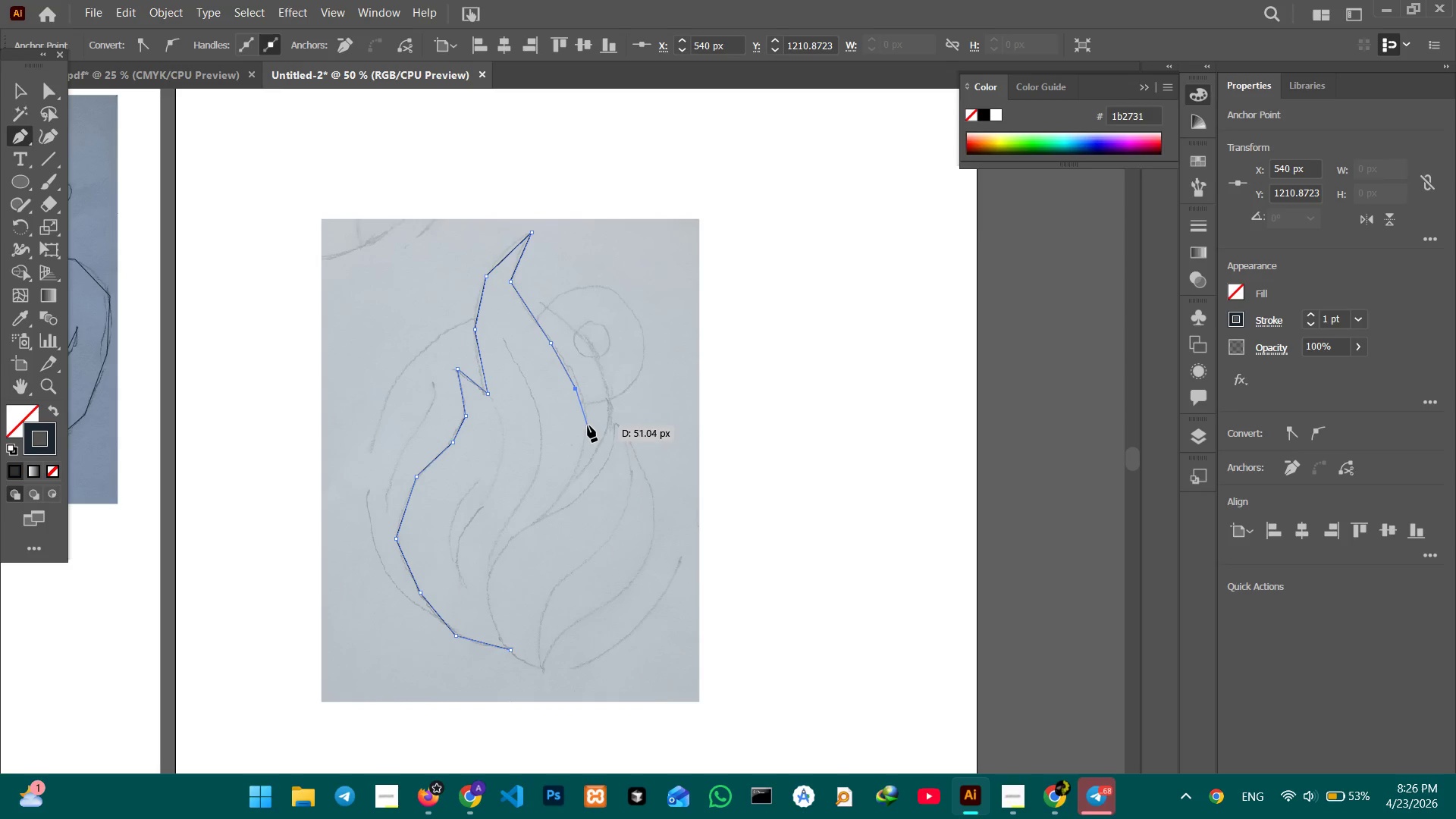 
left_click([588, 425])
 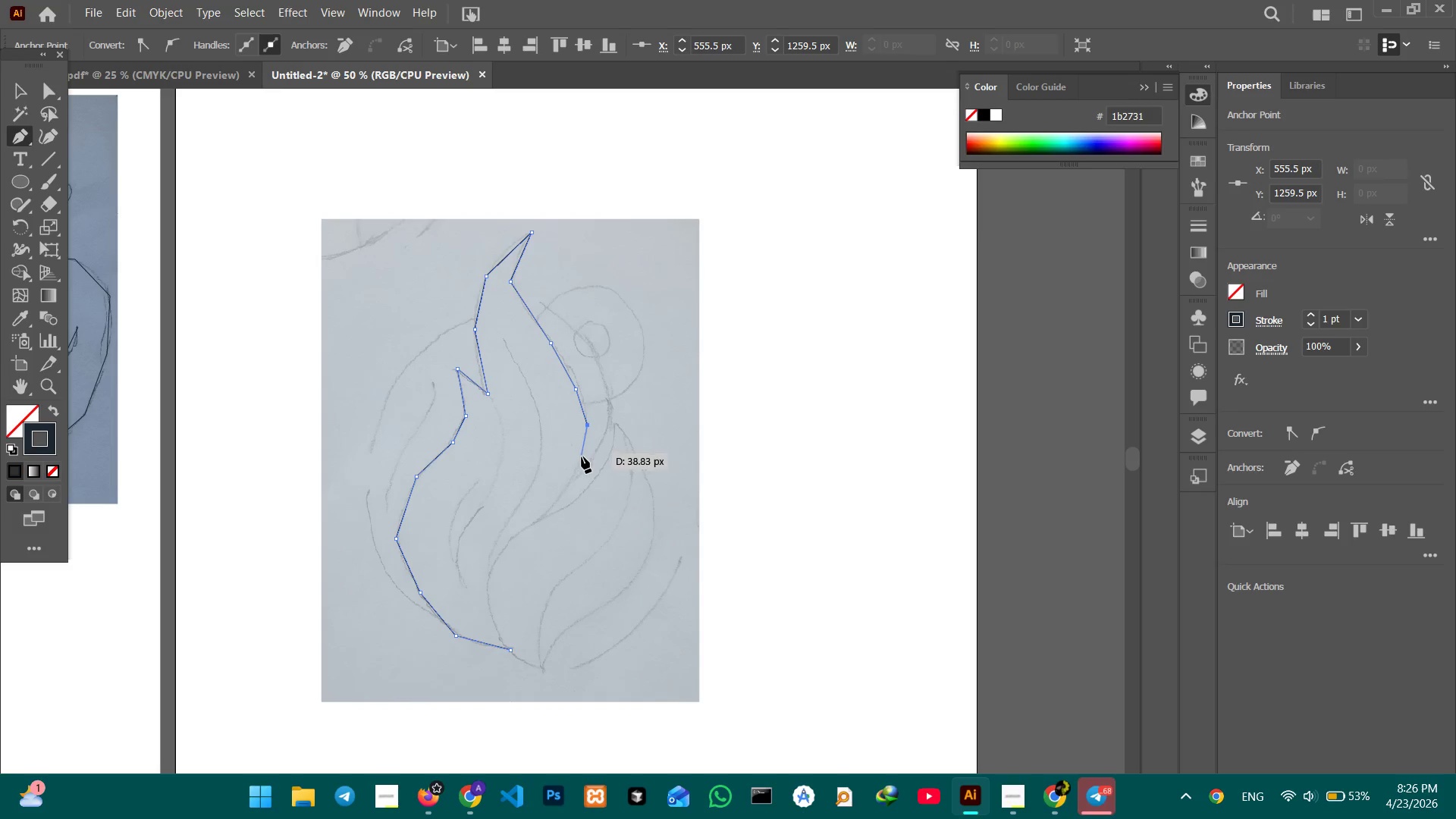 
left_click([582, 457])
 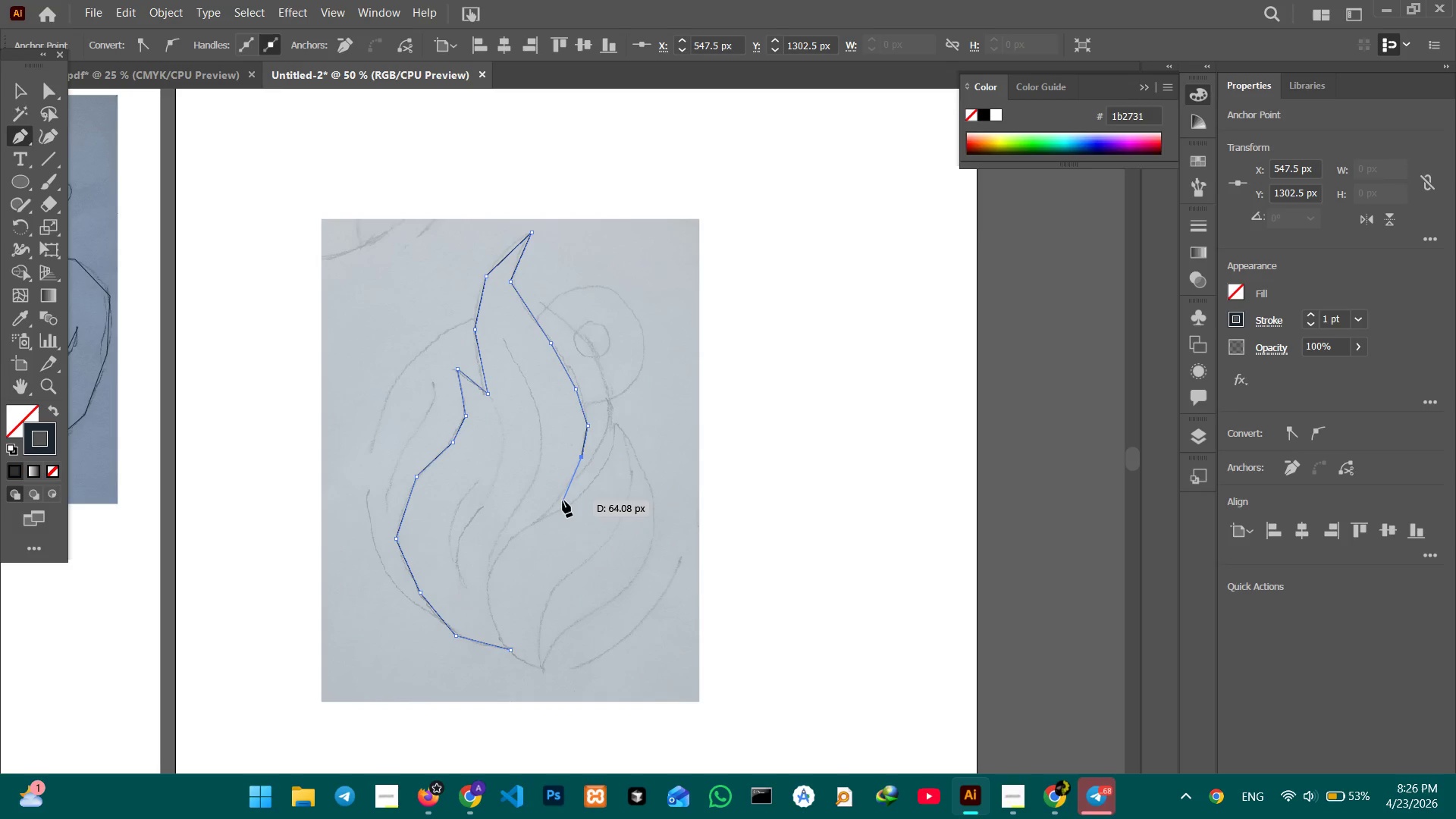 
double_click([563, 500])
 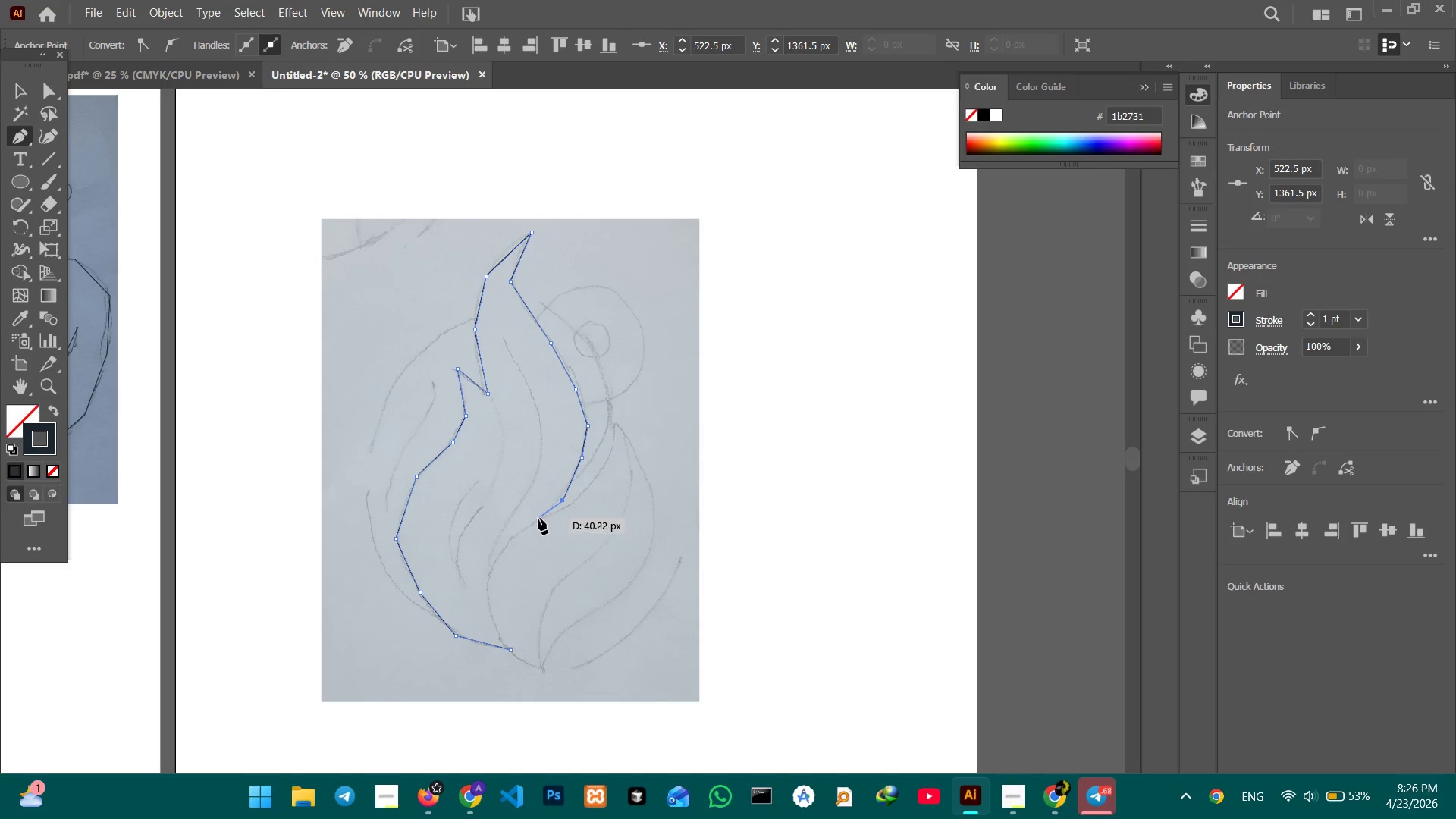 
left_click([538, 518])
 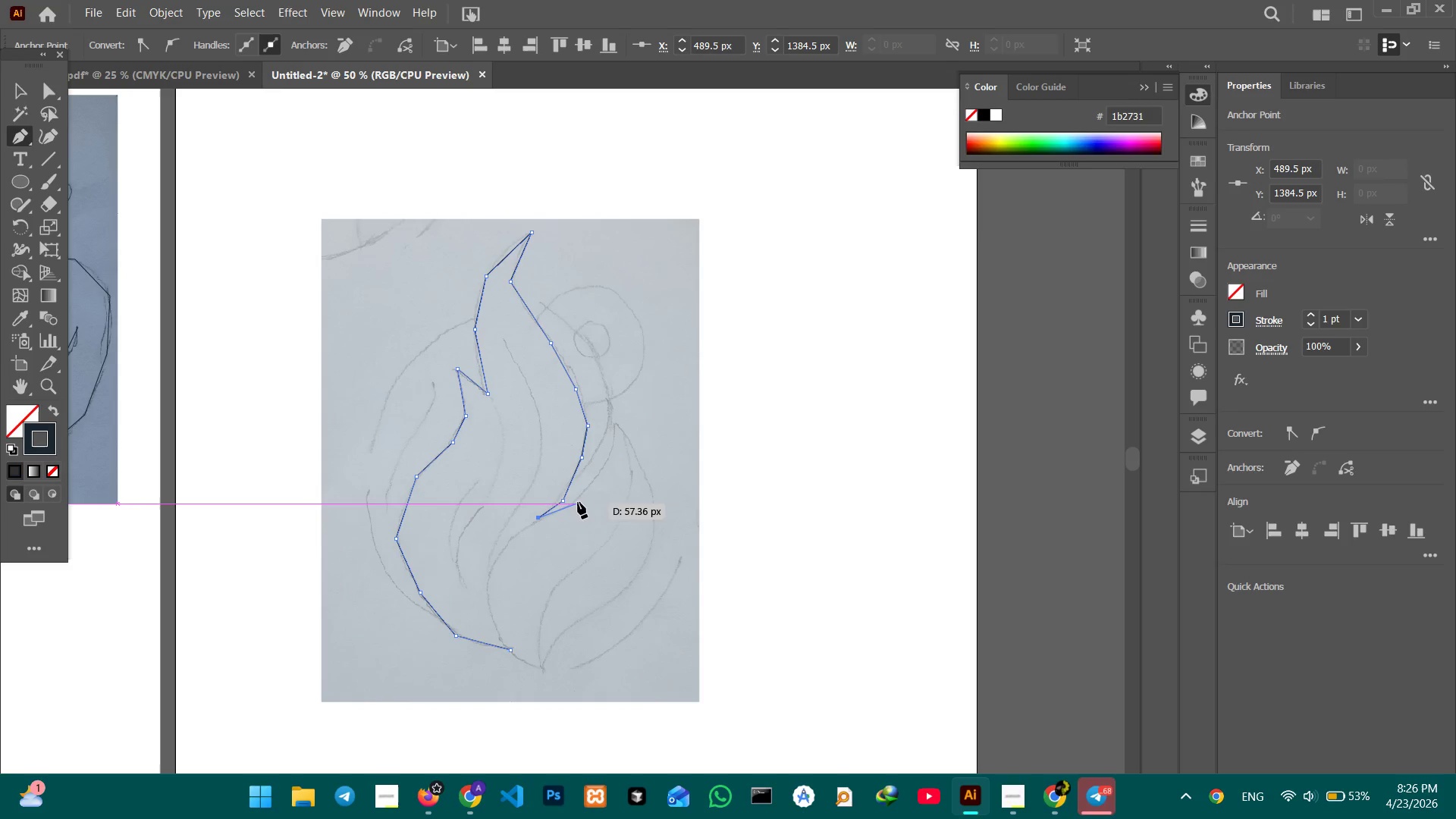 
left_click([578, 502])
 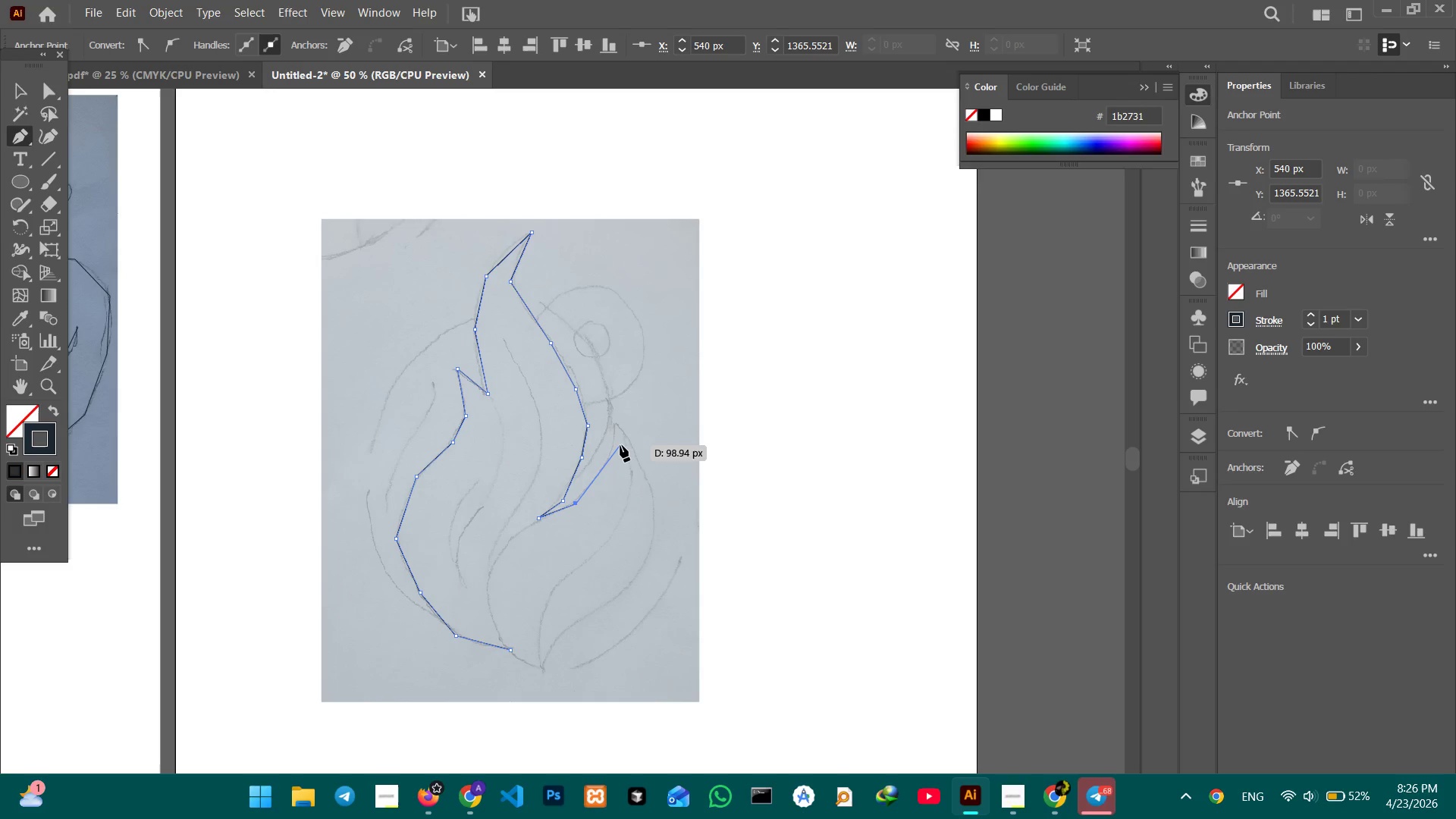 
wait(22.72)
 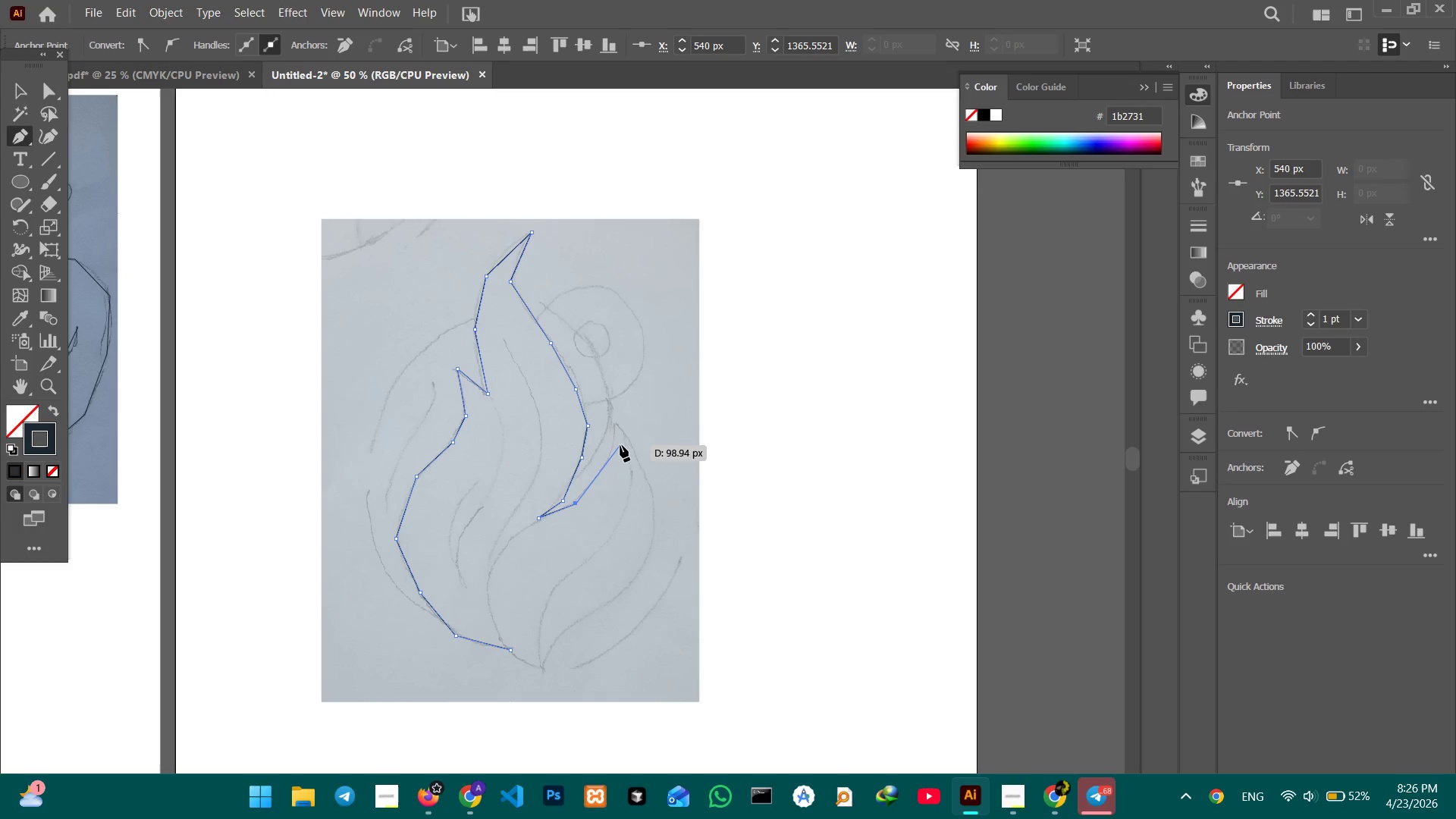 
left_click([606, 463])
 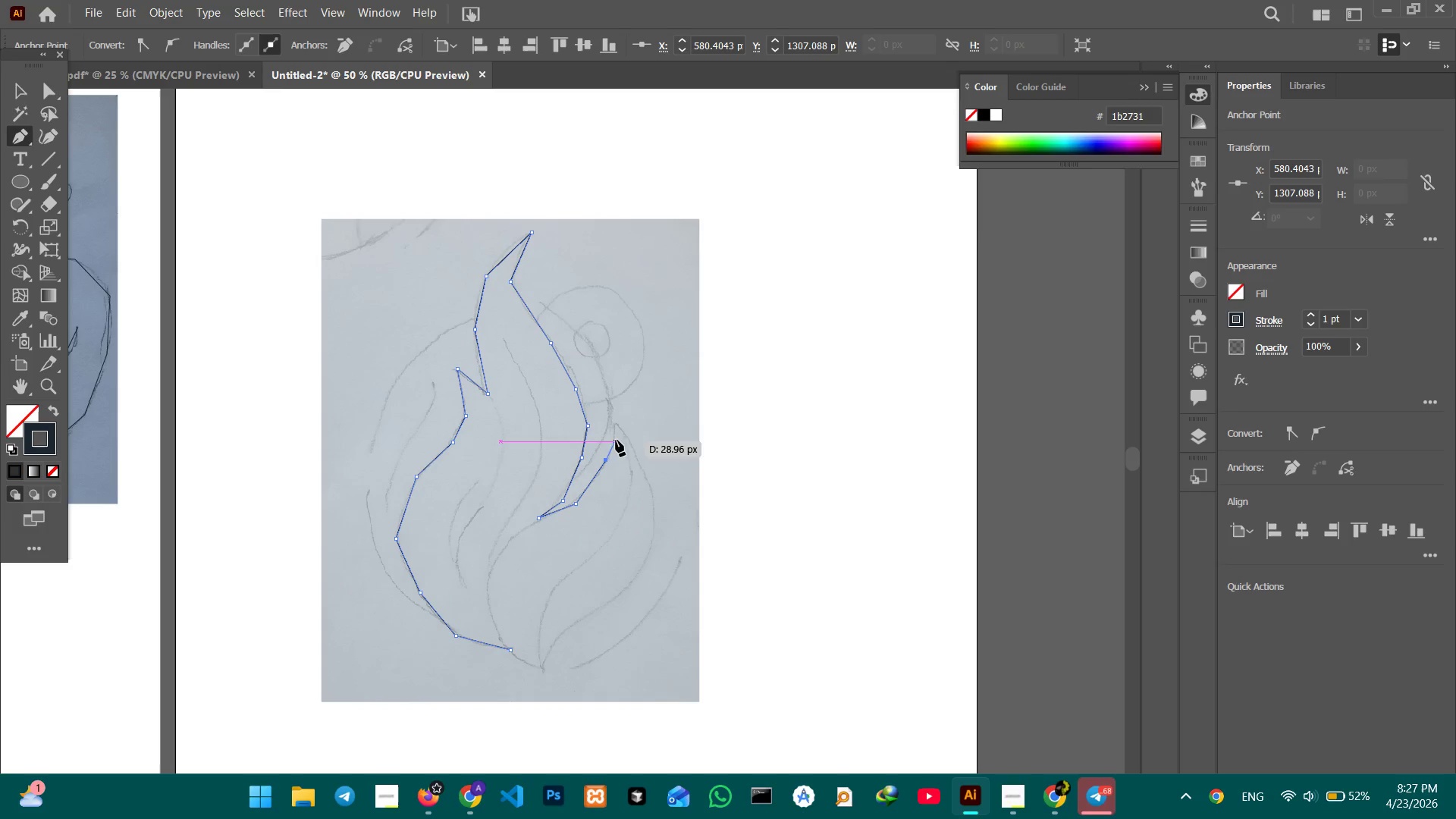 
left_click([617, 425])
 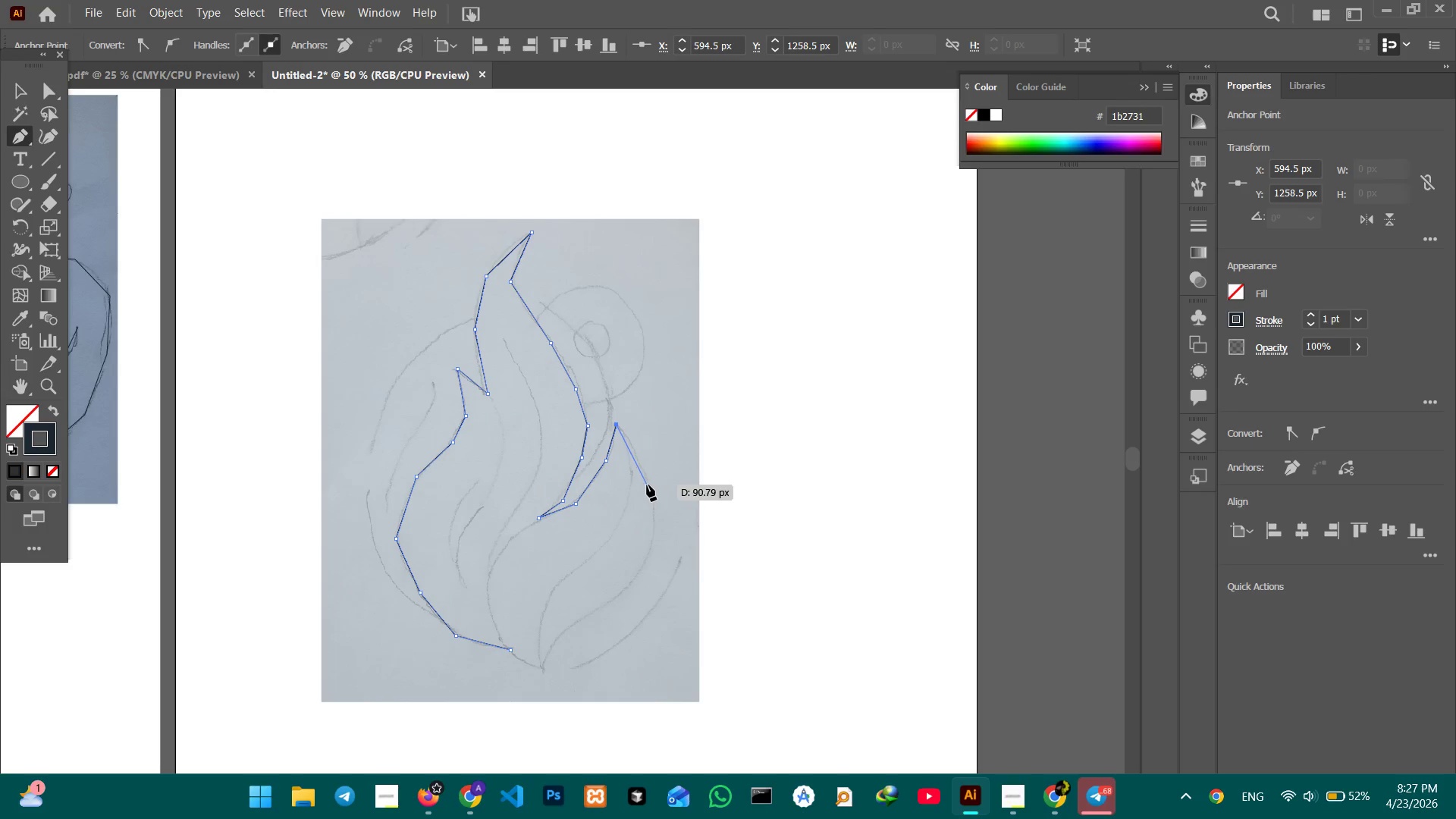 
left_click([648, 485])
 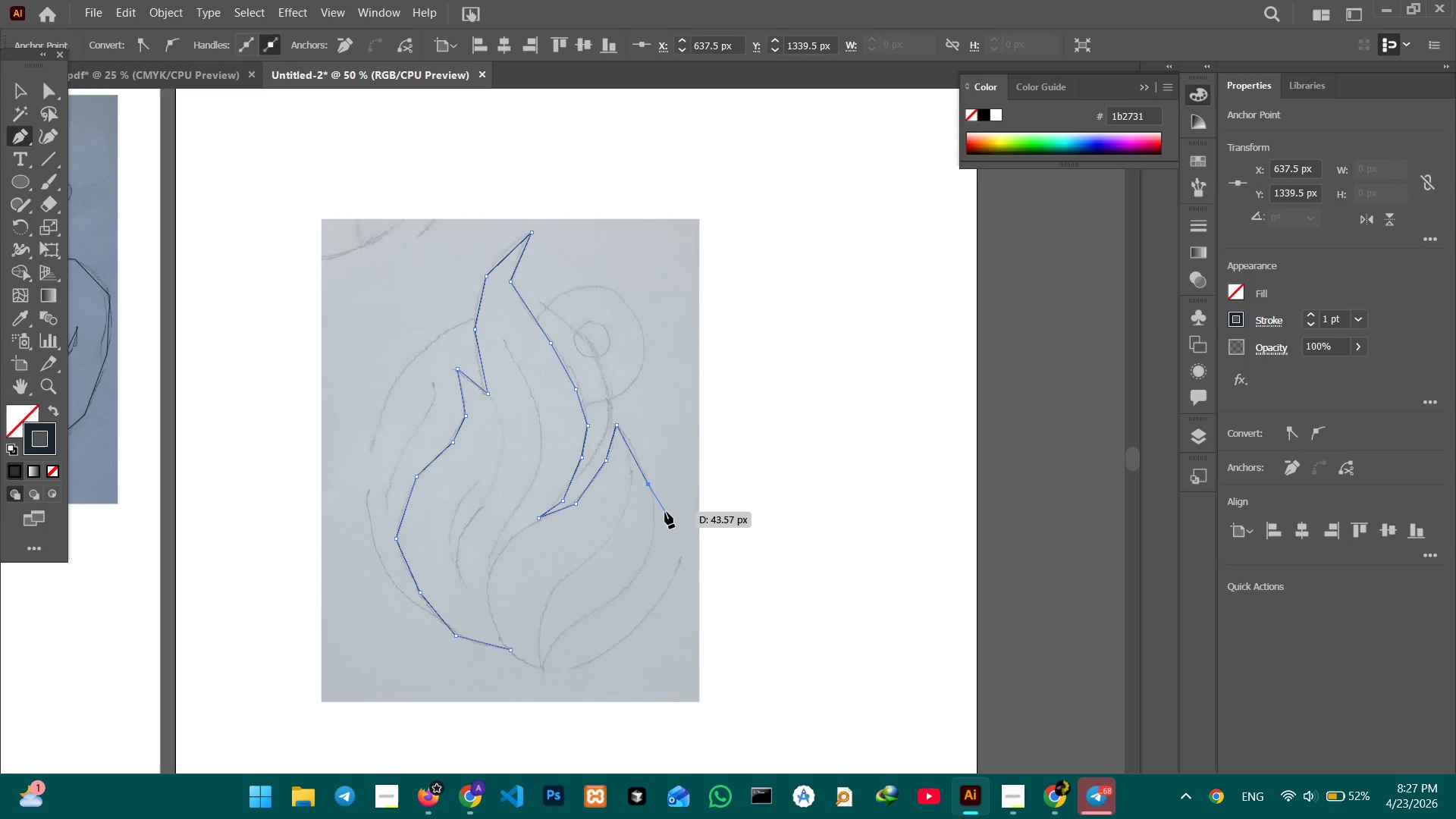 
scroll: coordinate [665, 512], scroll_direction: down, amount: 1.0
 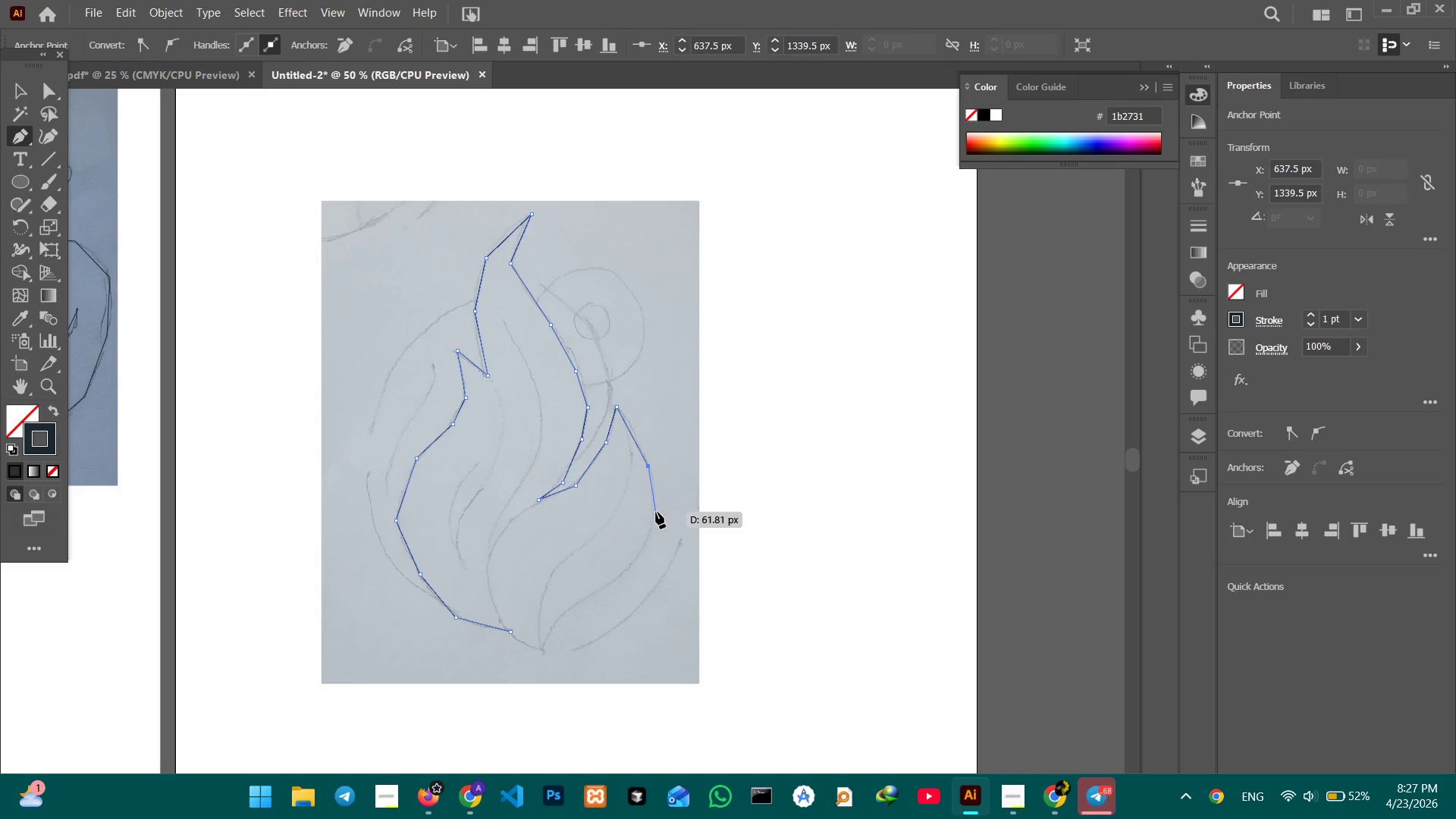 
left_click([656, 512])
 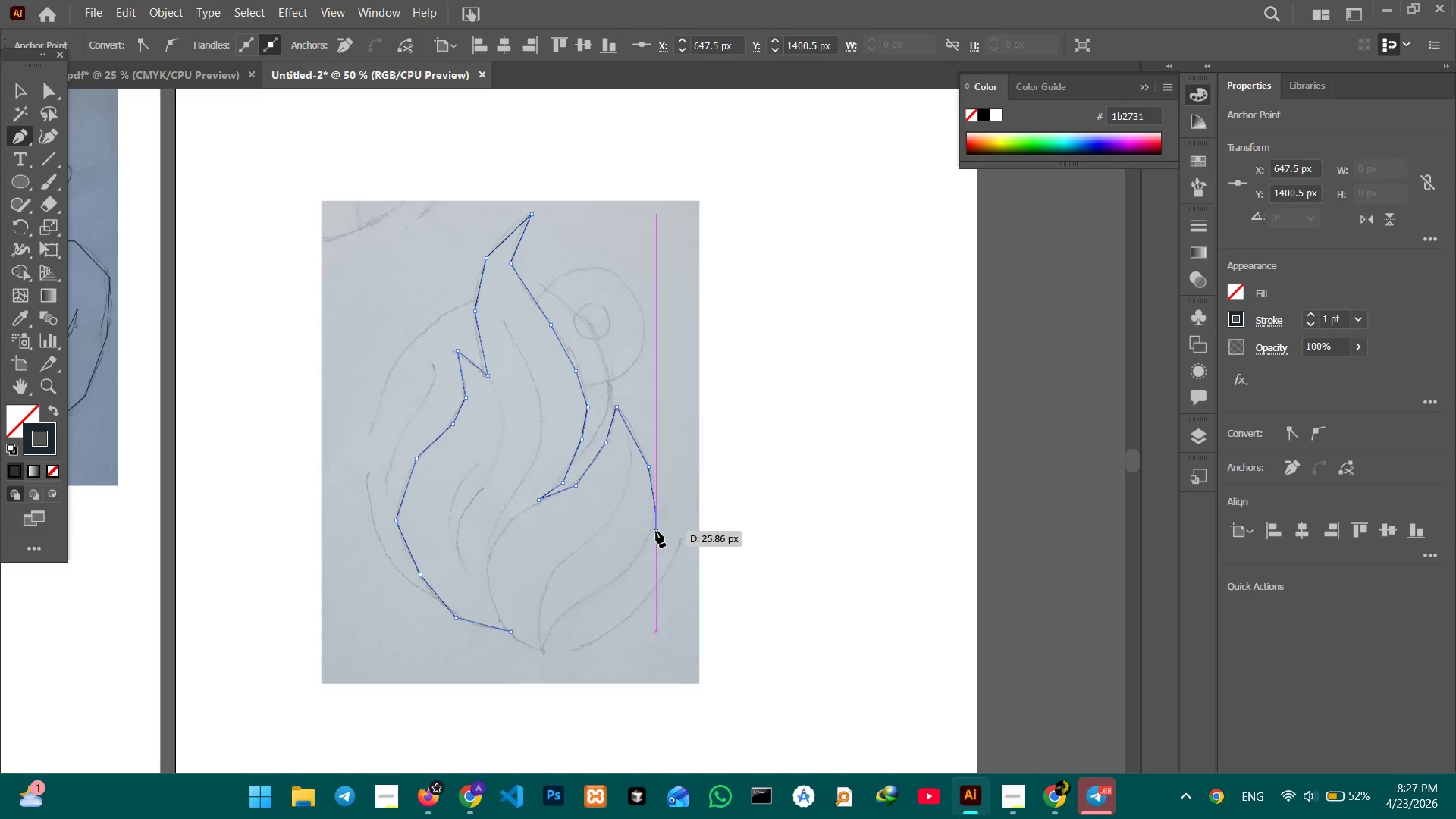 
scroll: coordinate [653, 521], scroll_direction: down, amount: 6.0
 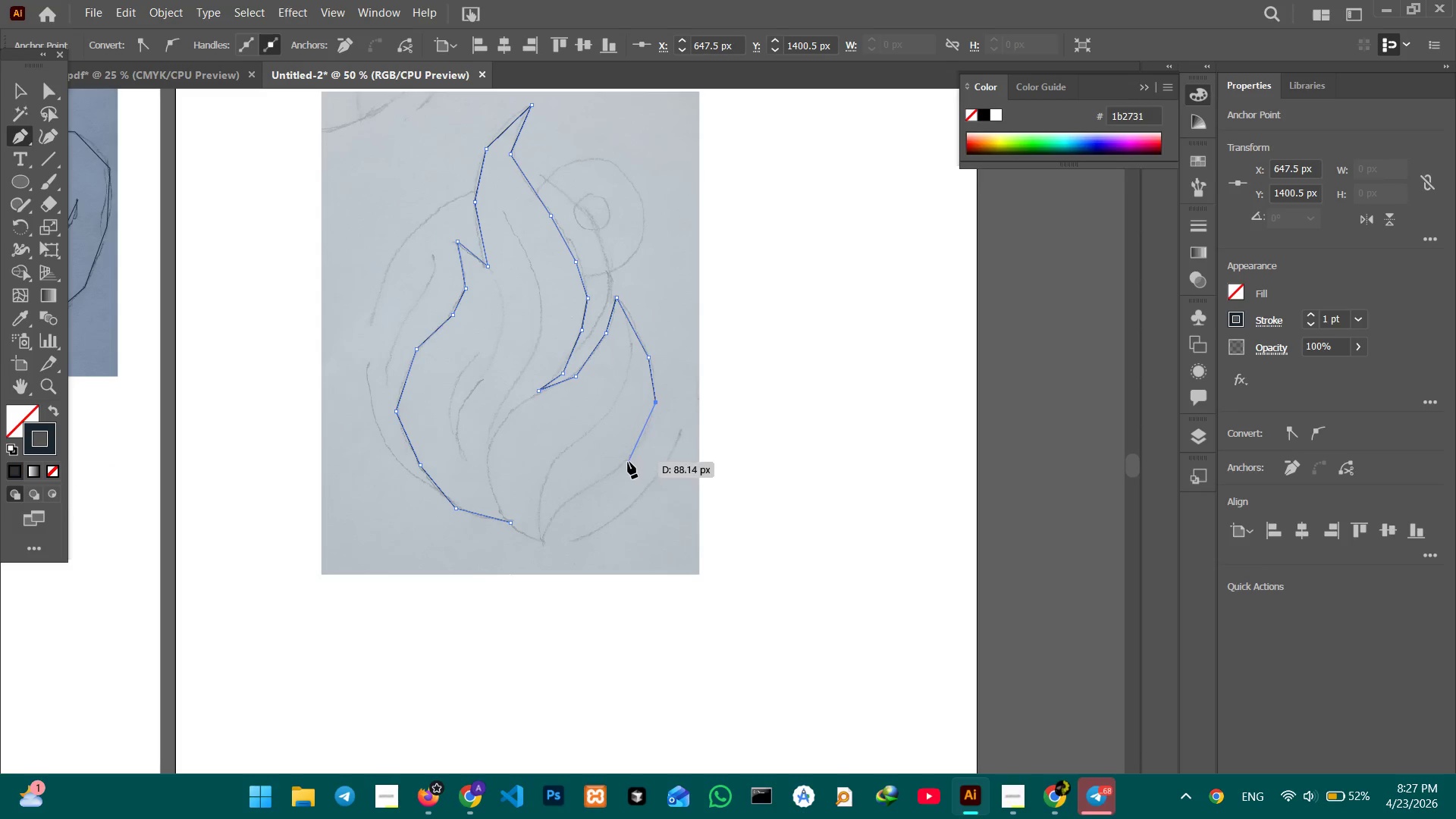 
left_click([628, 462])
 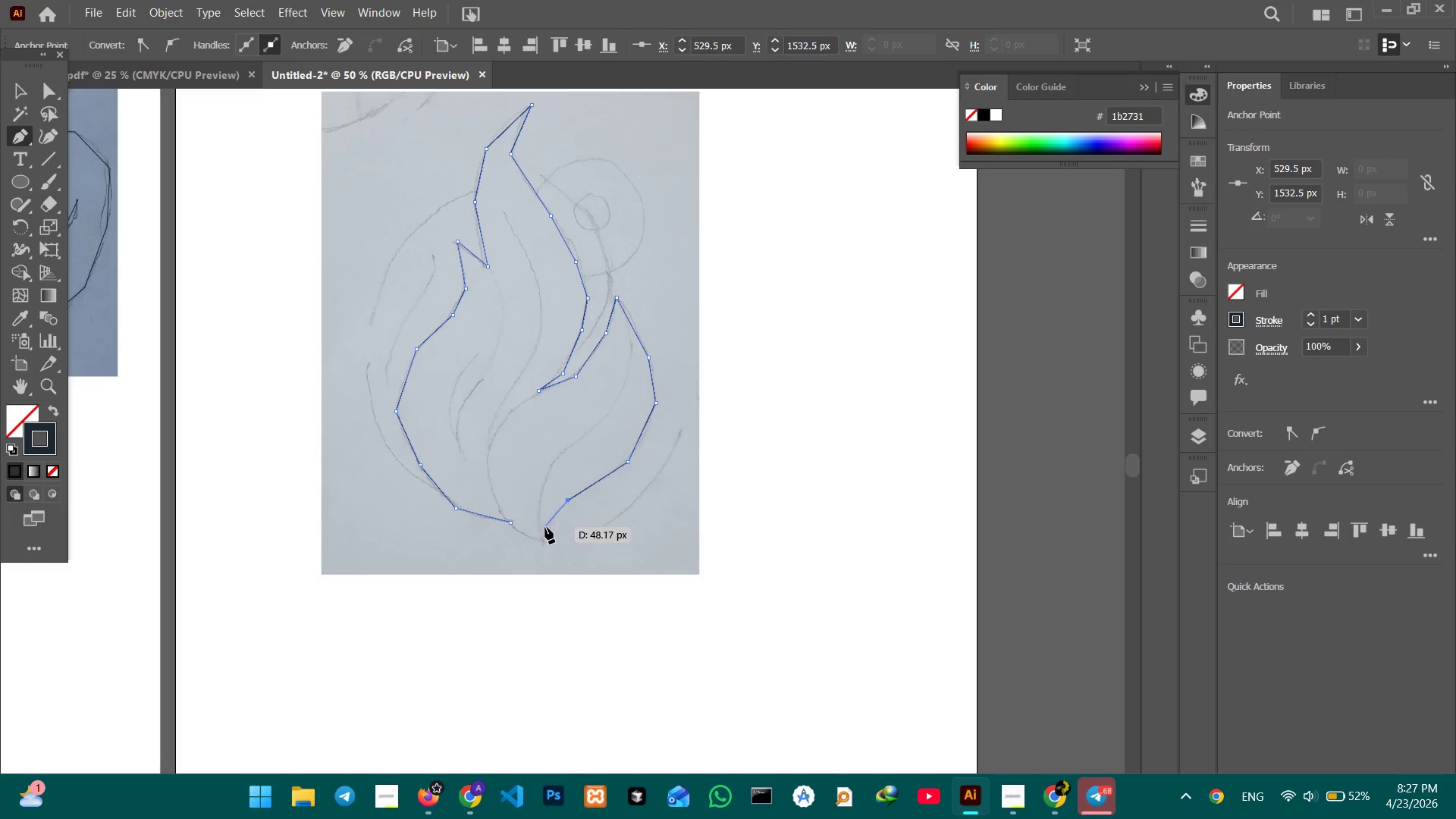 
left_click_drag(start_coordinate=[546, 527], to_coordinate=[546, 537])
 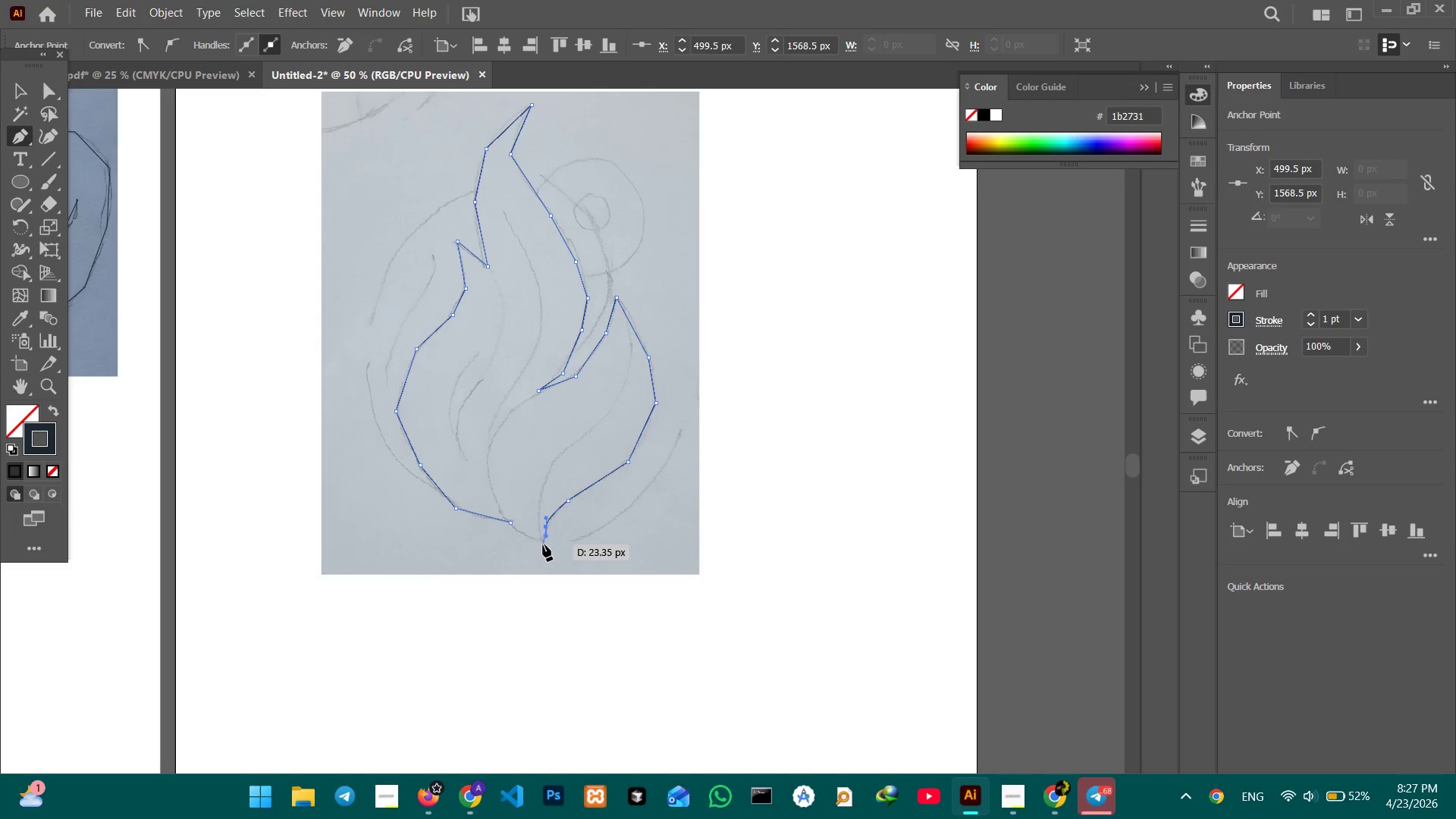 
key(Control+Z)
 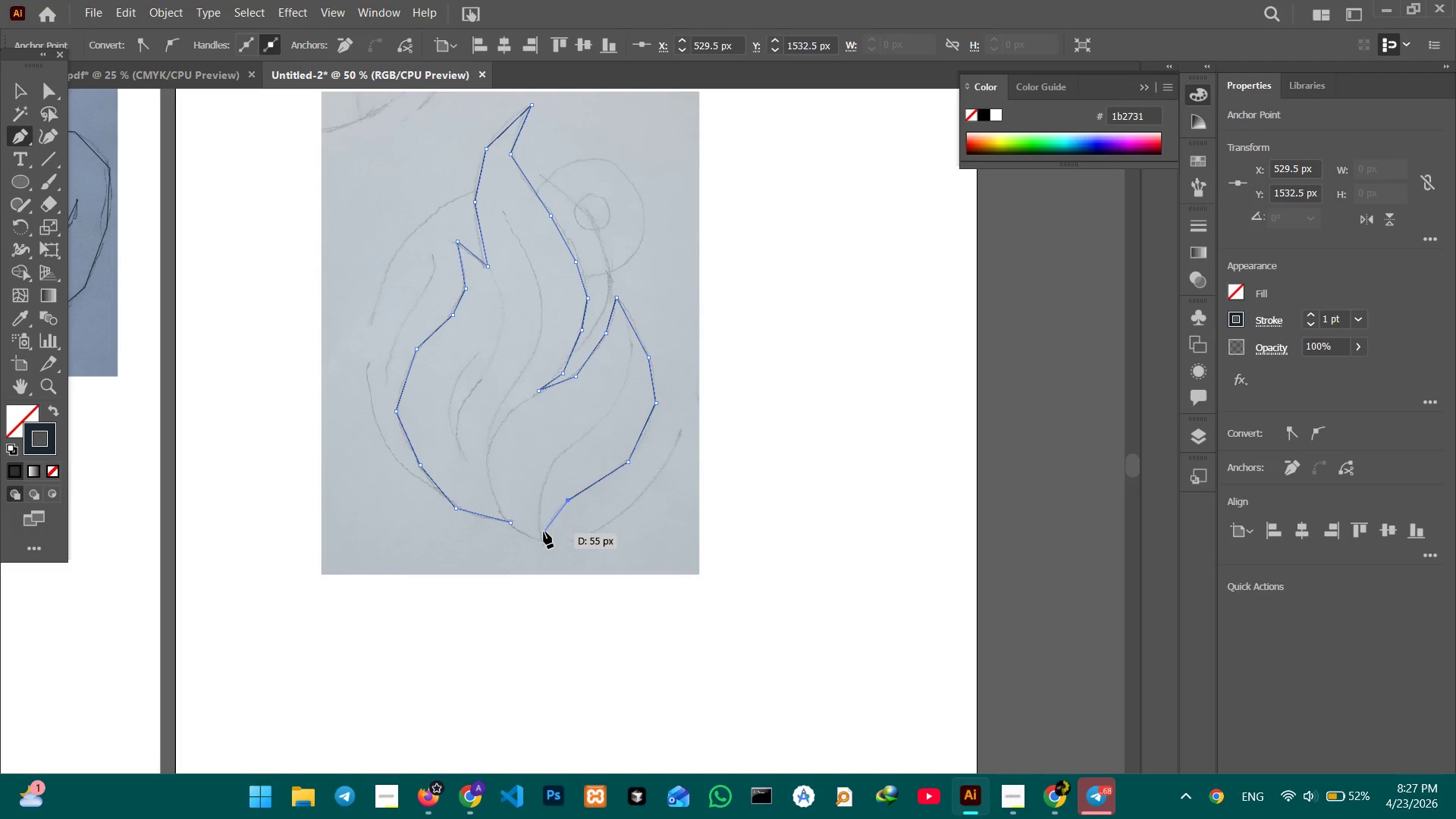 
left_click([543, 541])
 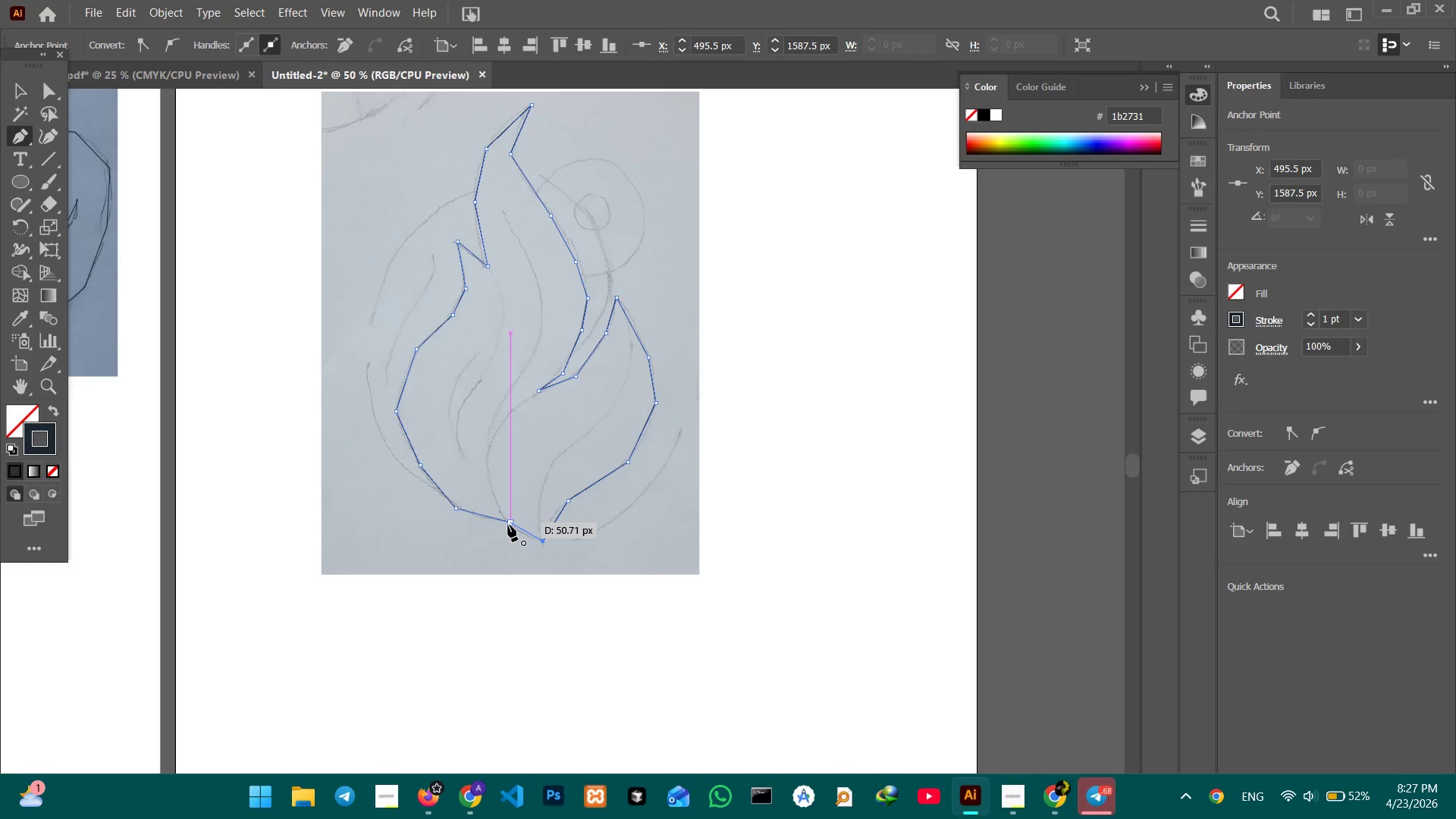 
left_click([508, 524])
 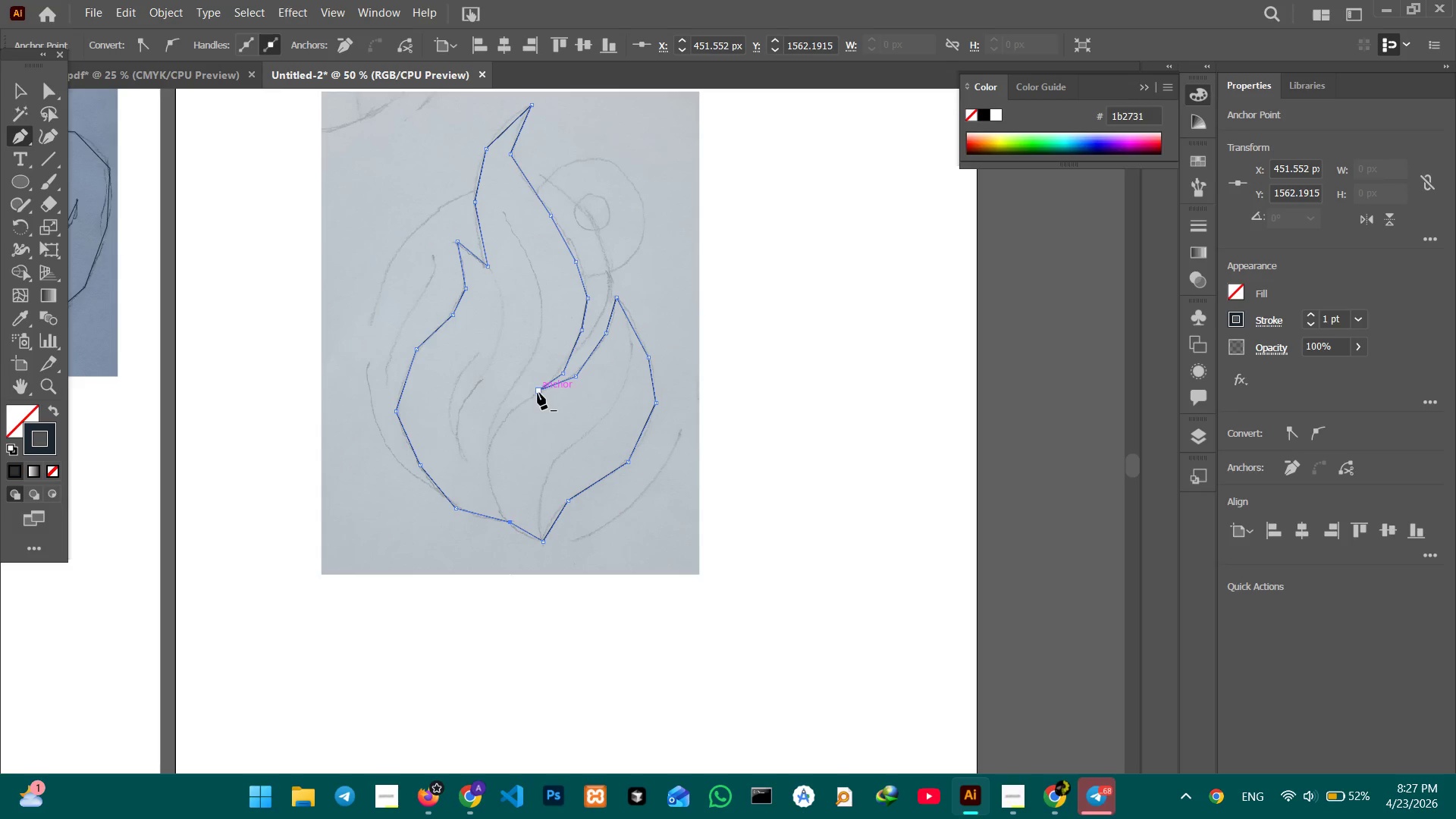 
left_click([531, 394])
 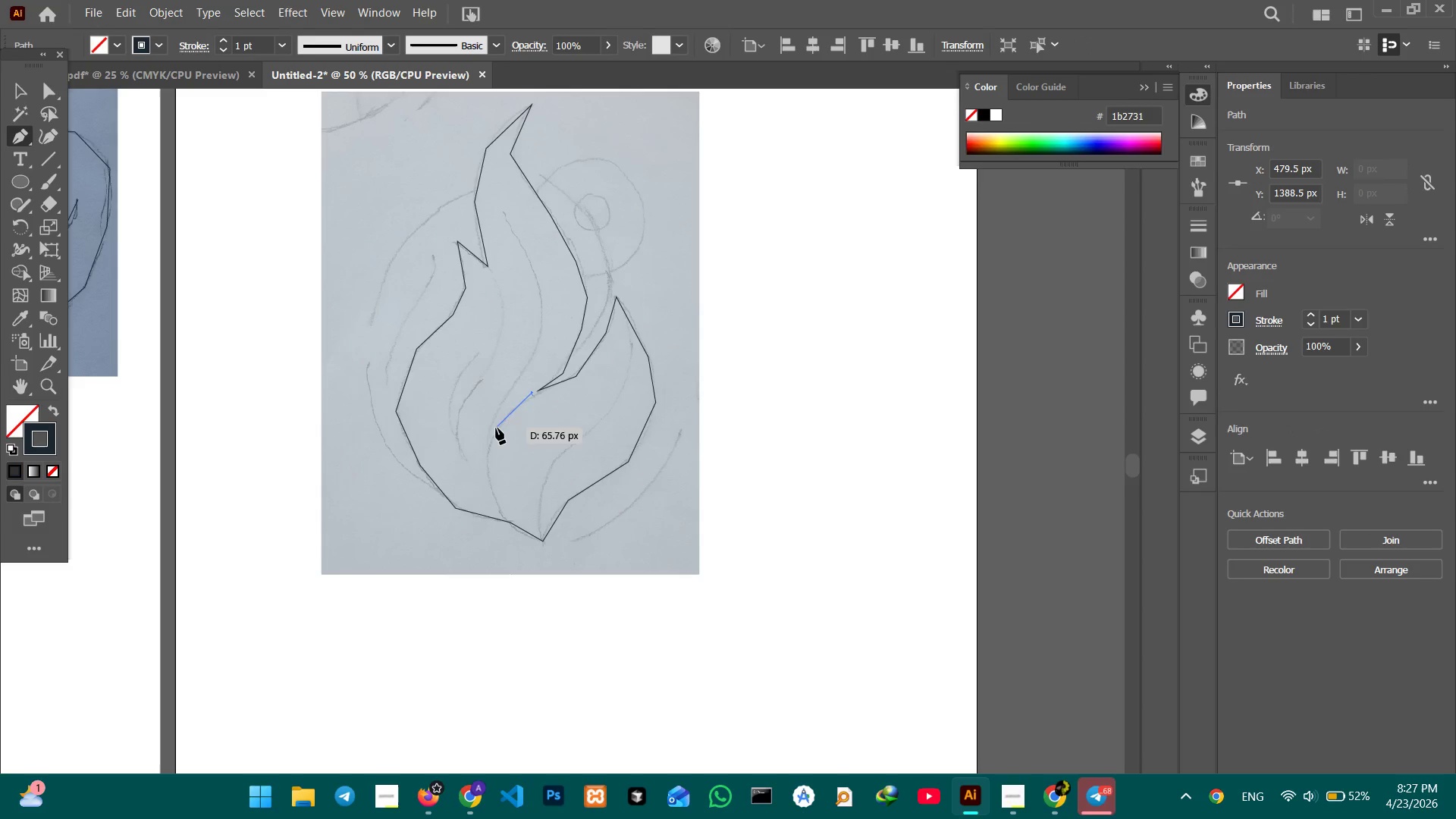 
left_click([496, 431])
 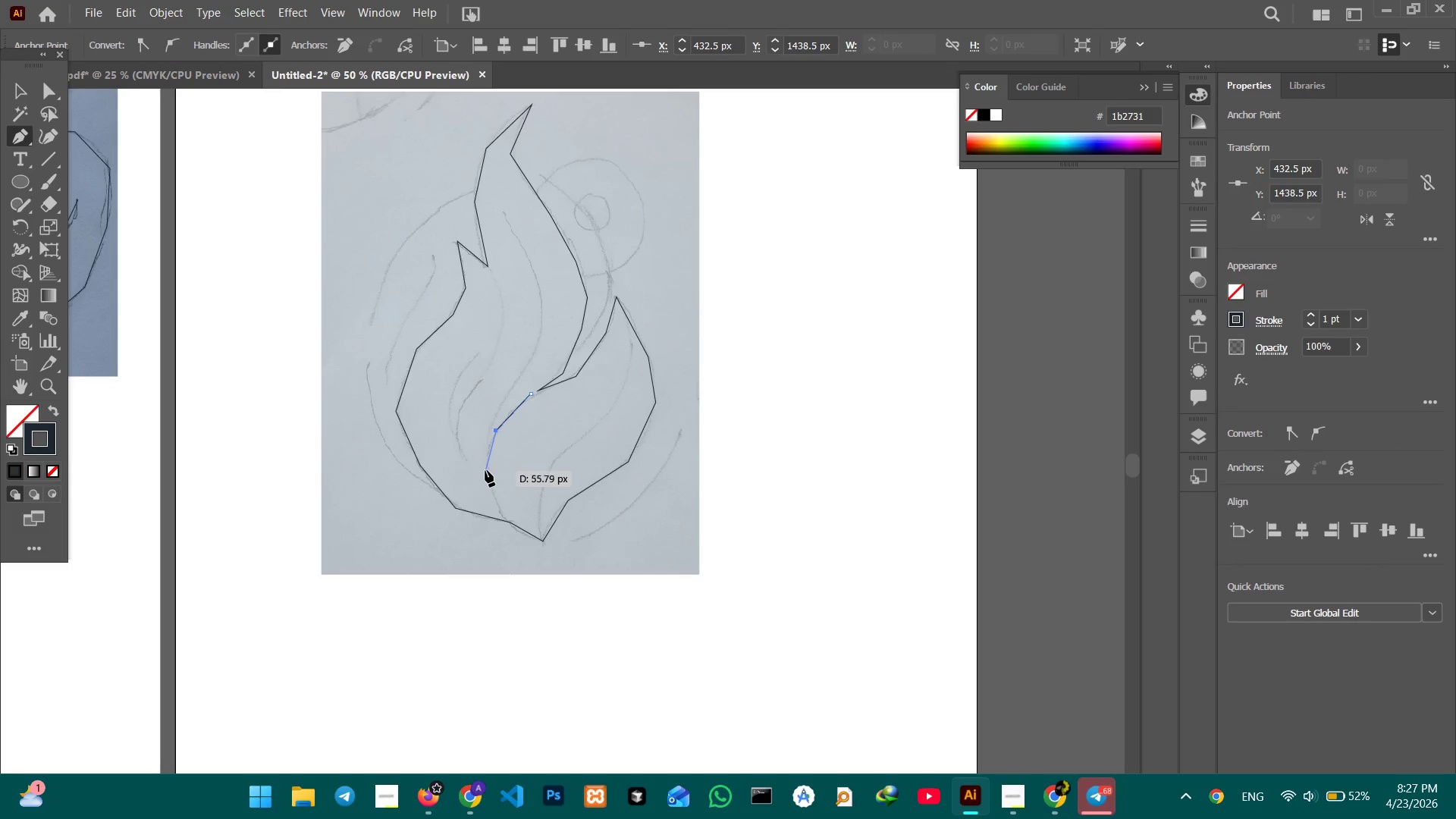 
left_click([485, 469])
 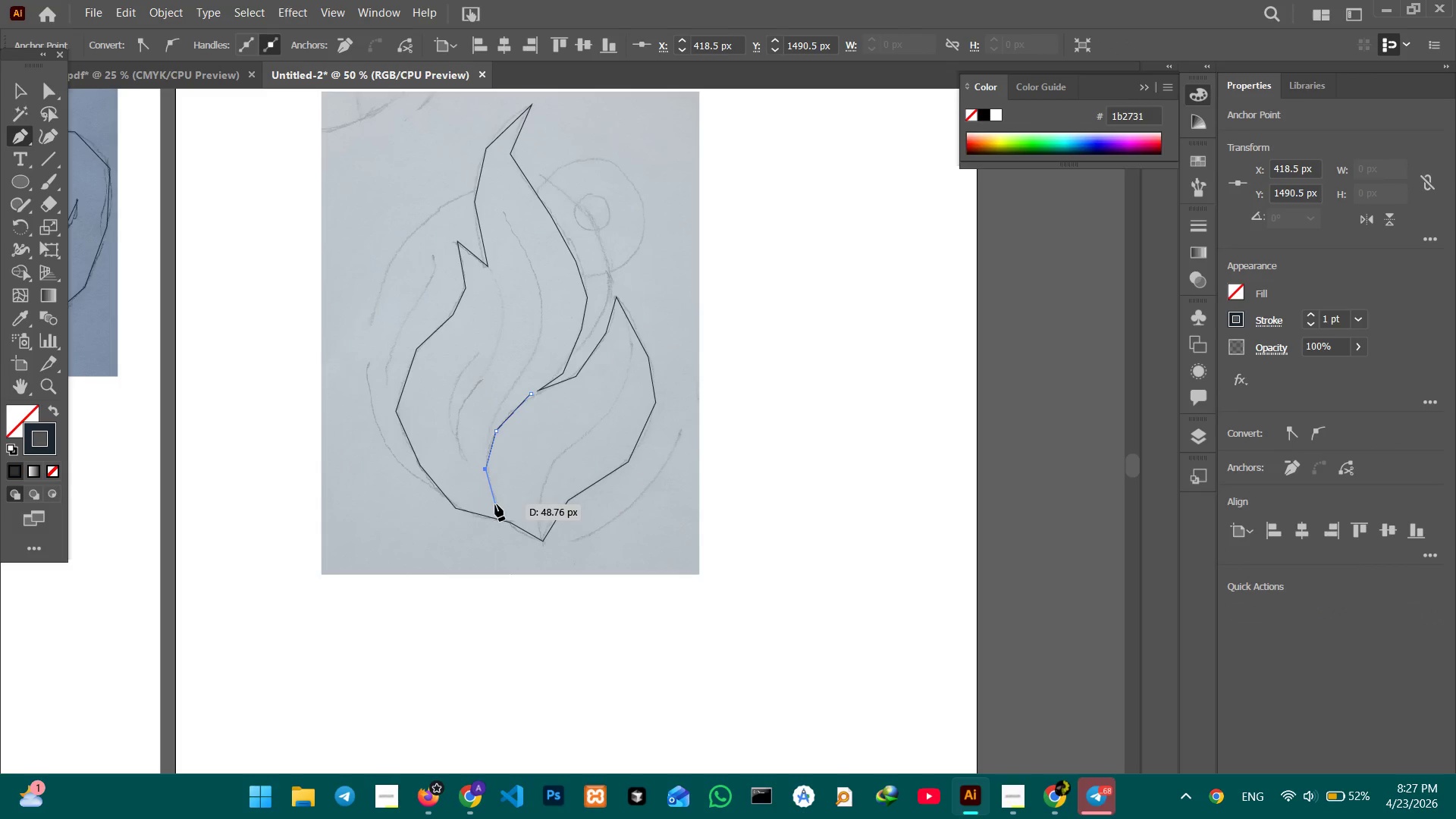 
left_click([495, 504])
 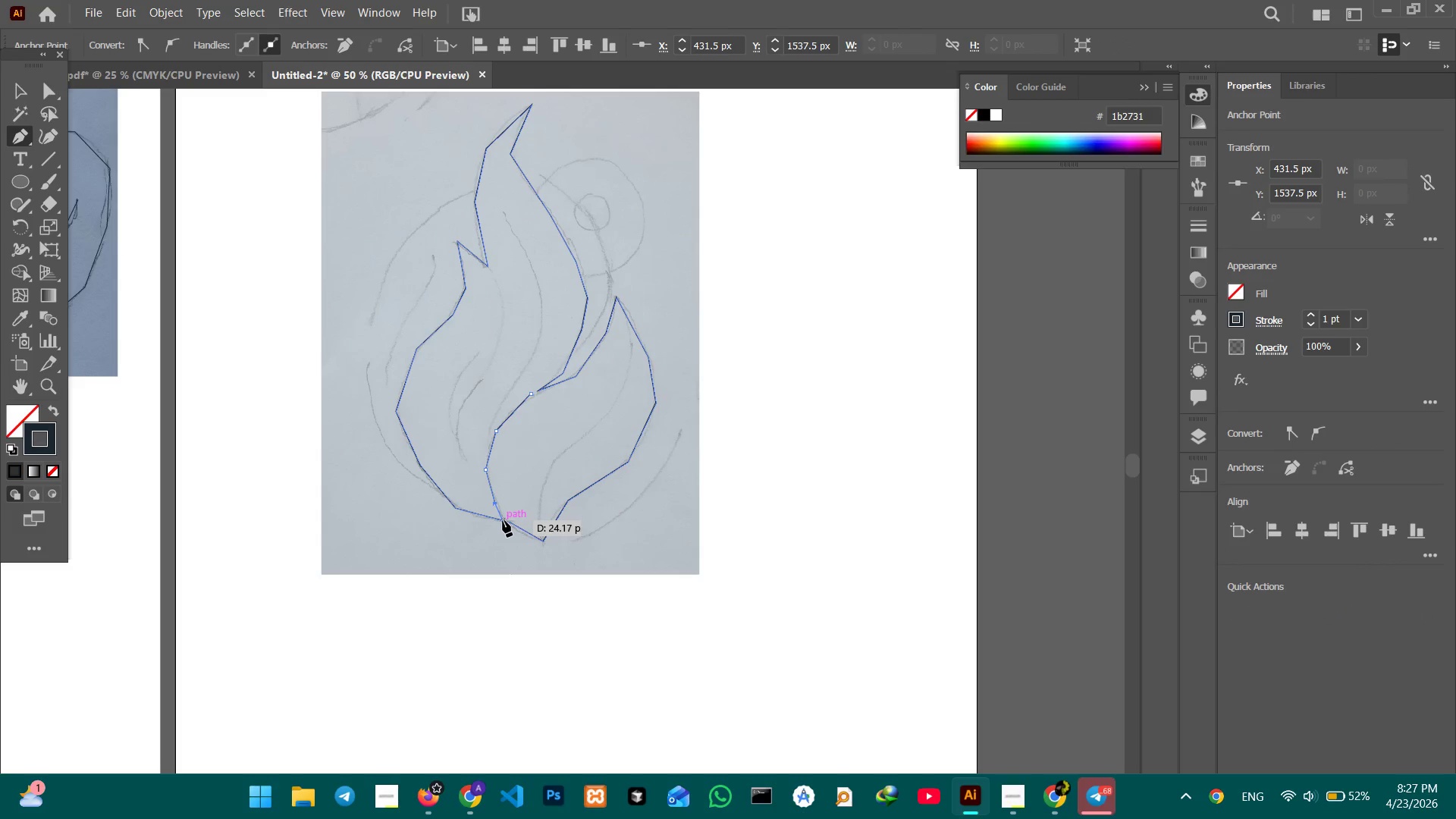 
left_click([503, 520])
 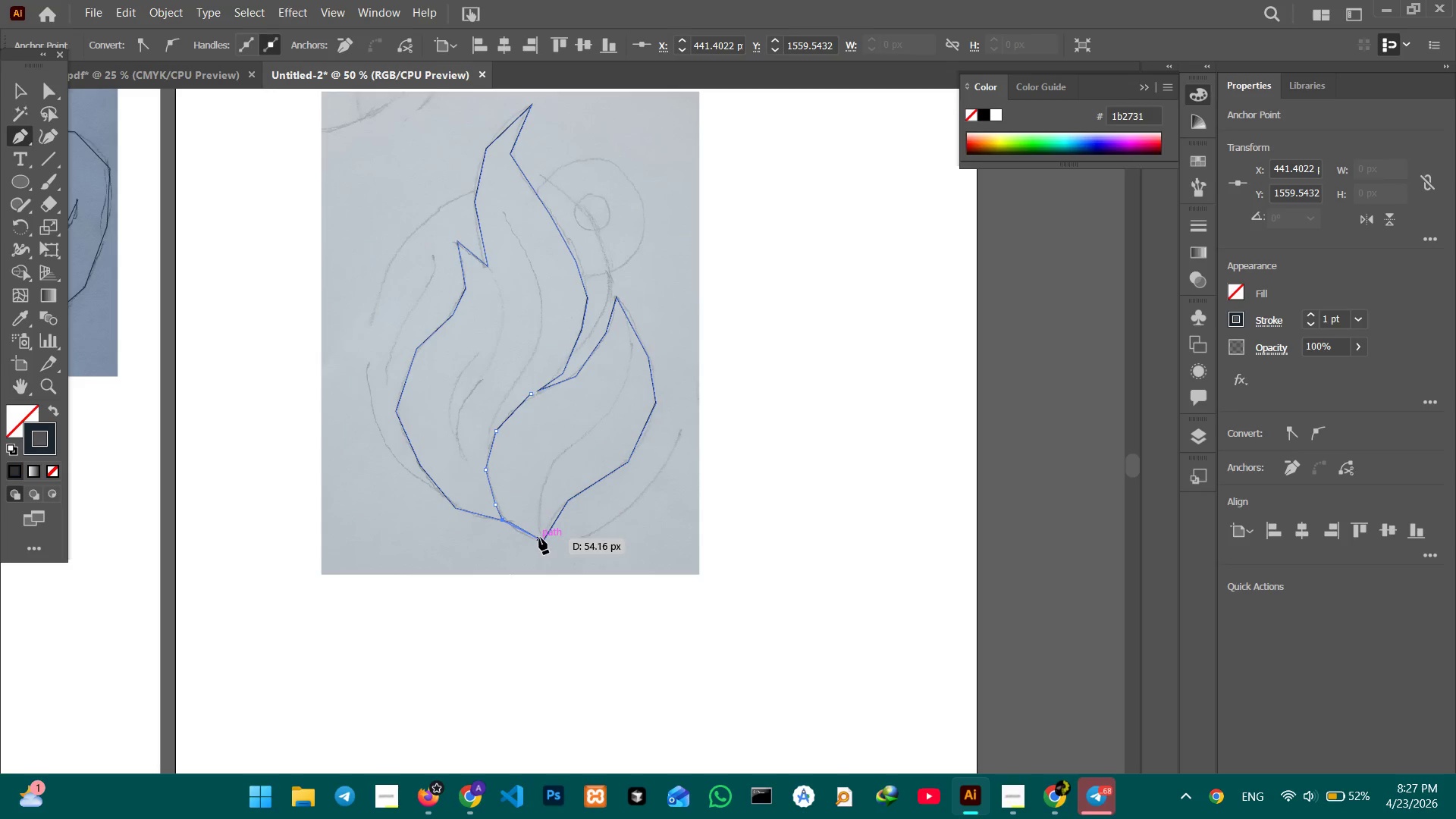 
left_click([540, 539])
 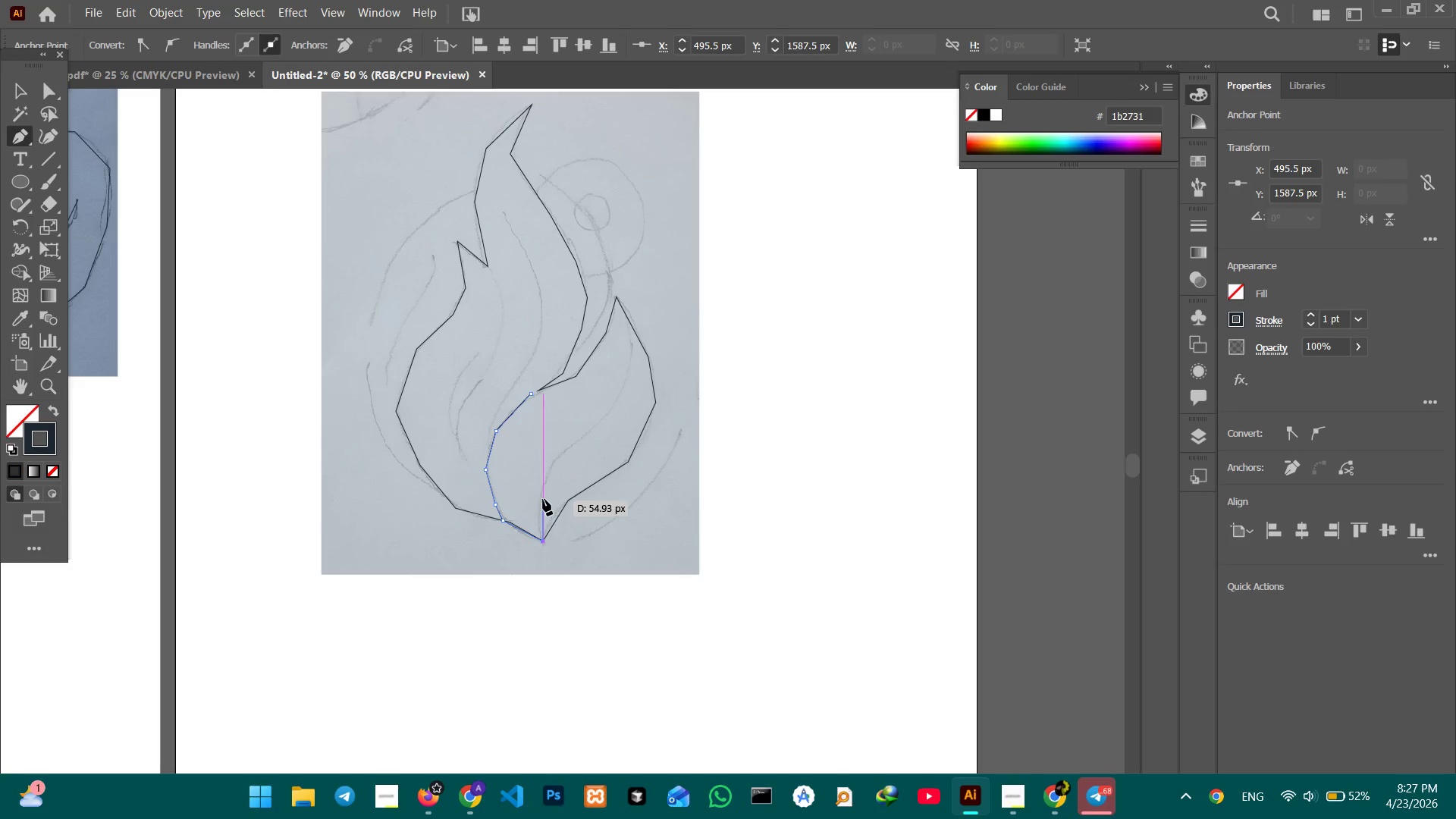 
left_click([543, 498])
 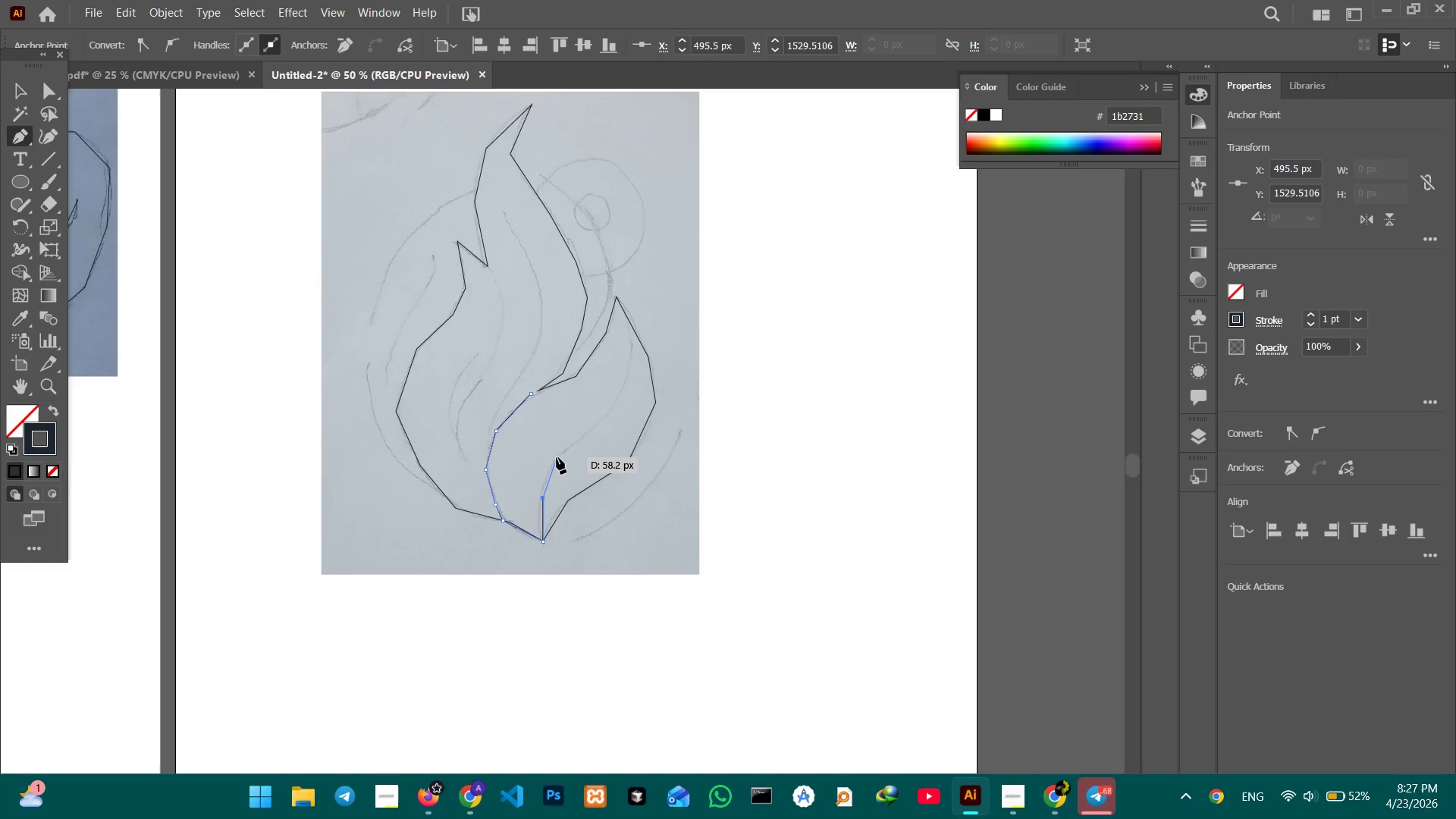 
left_click([557, 457])
 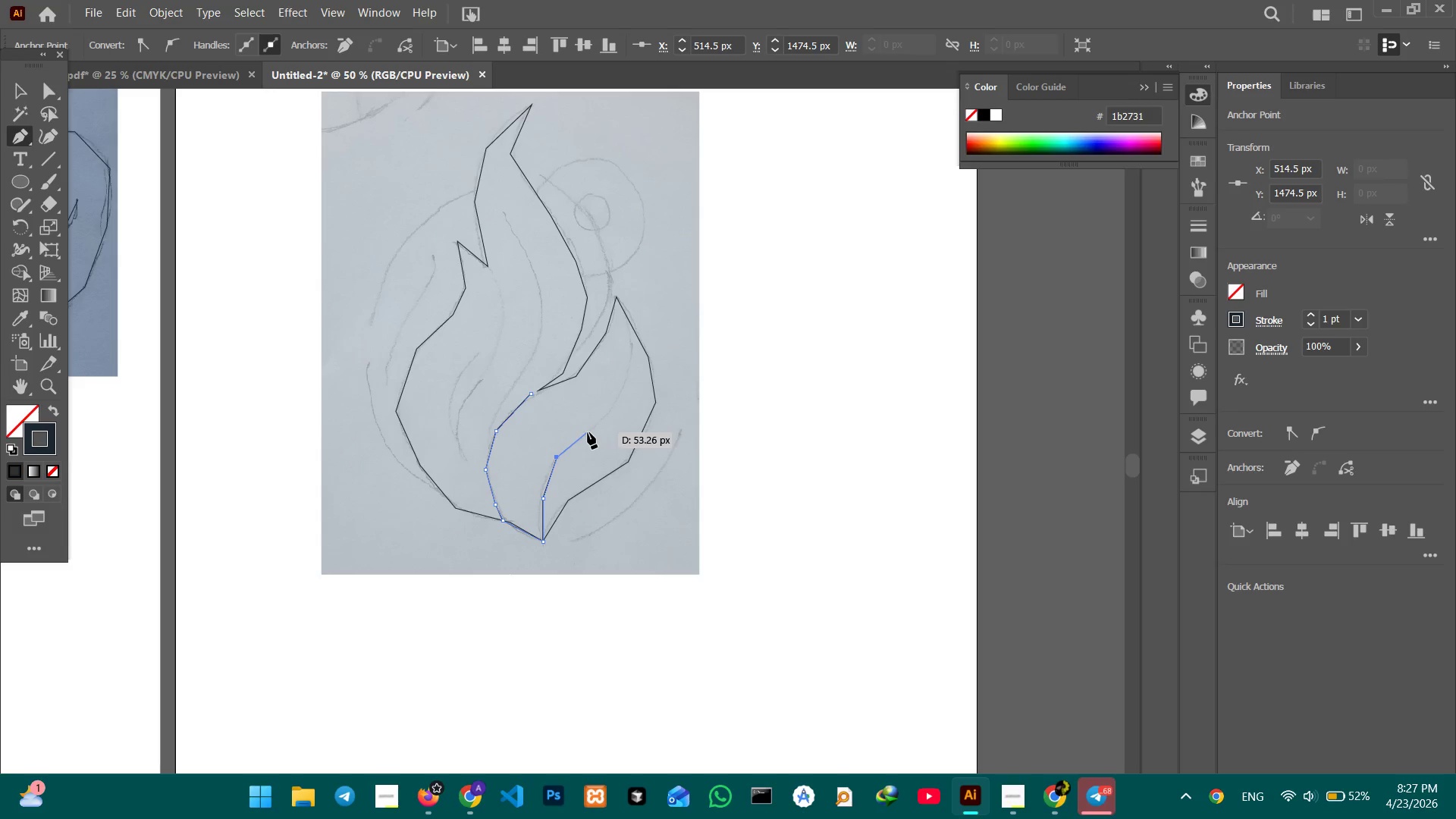 
left_click([588, 432])
 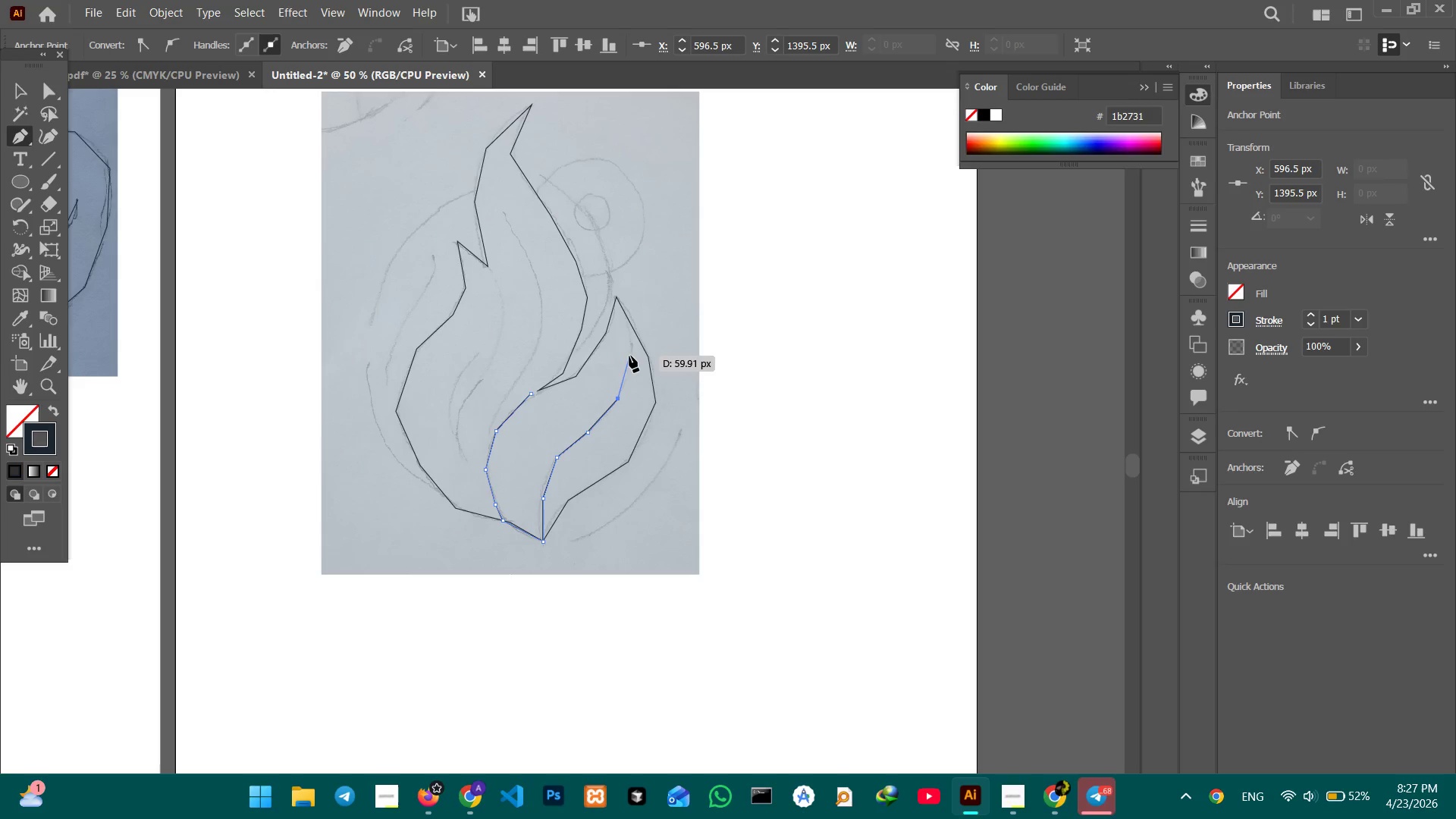 
left_click([631, 356])
 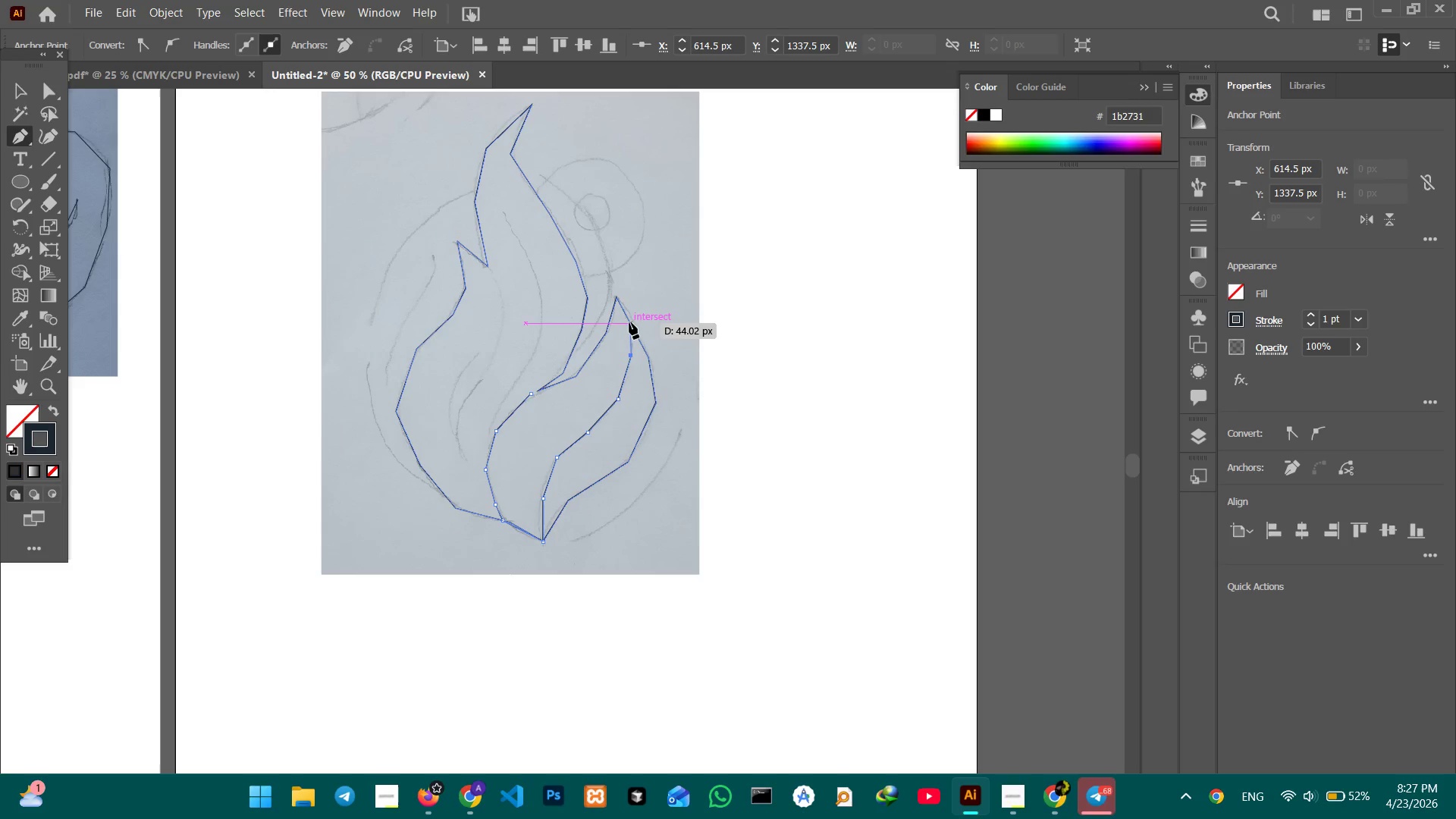 
left_click([629, 321])
 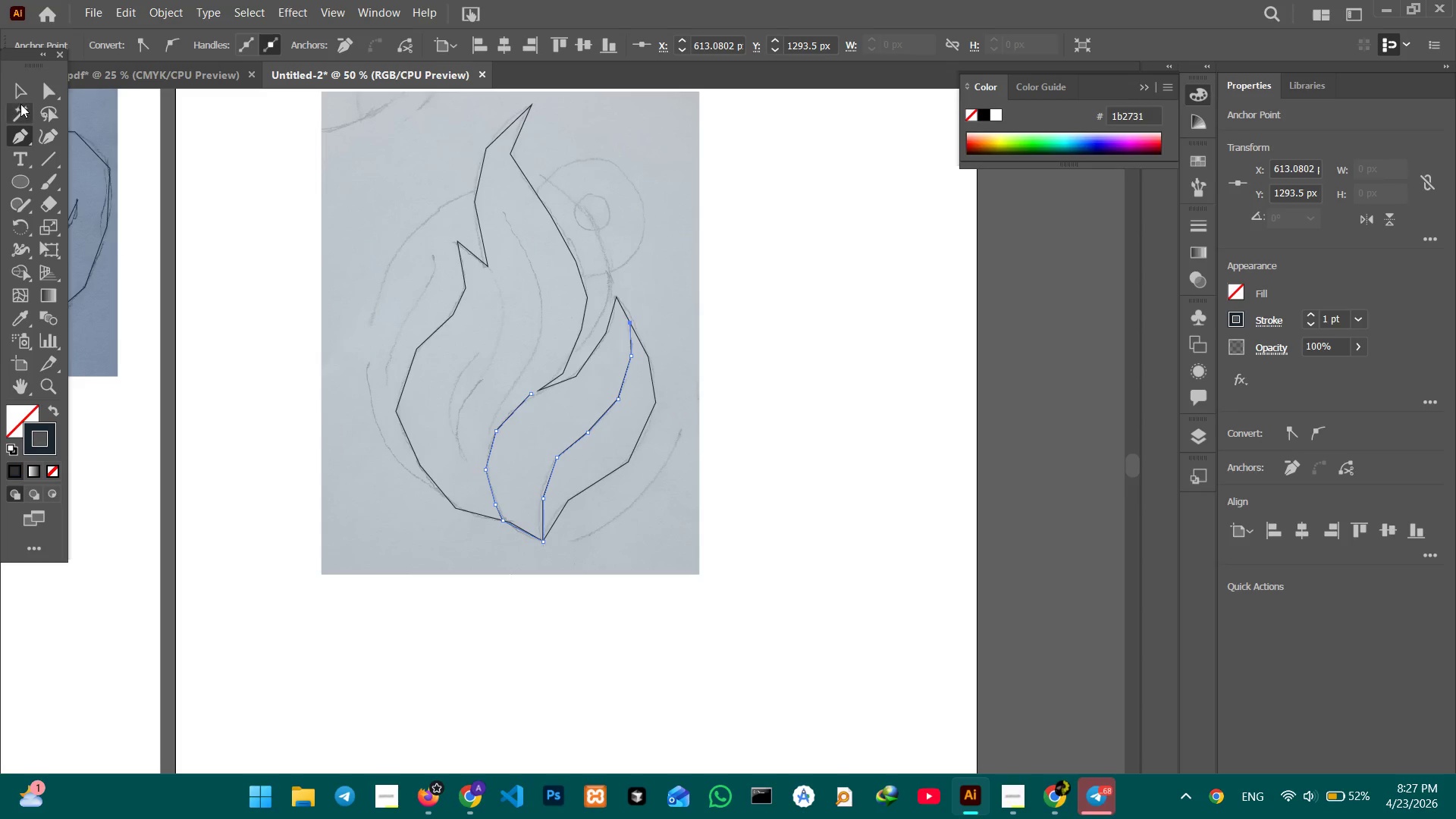 
left_click([20, 96])
 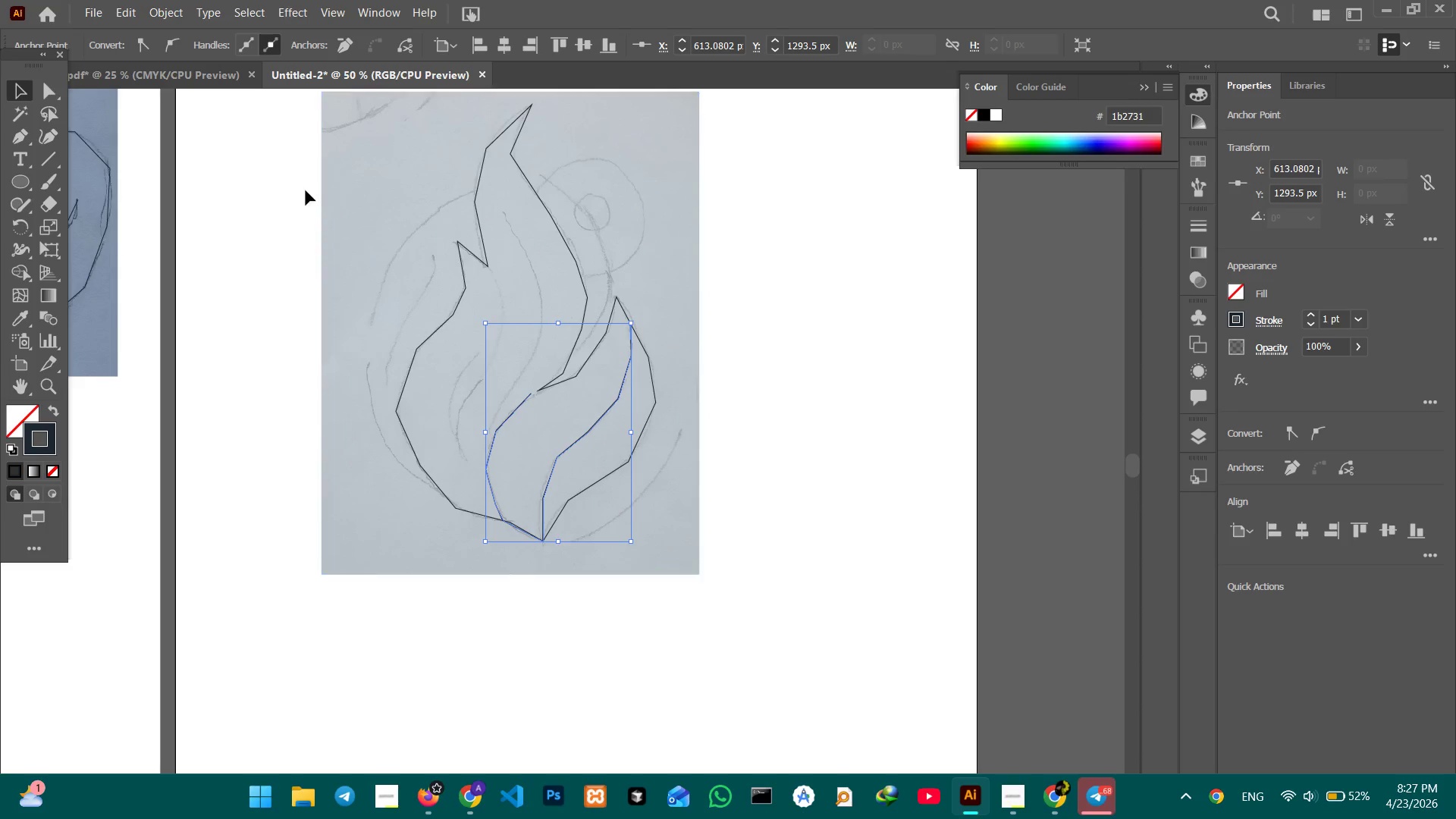 
left_click([304, 190])
 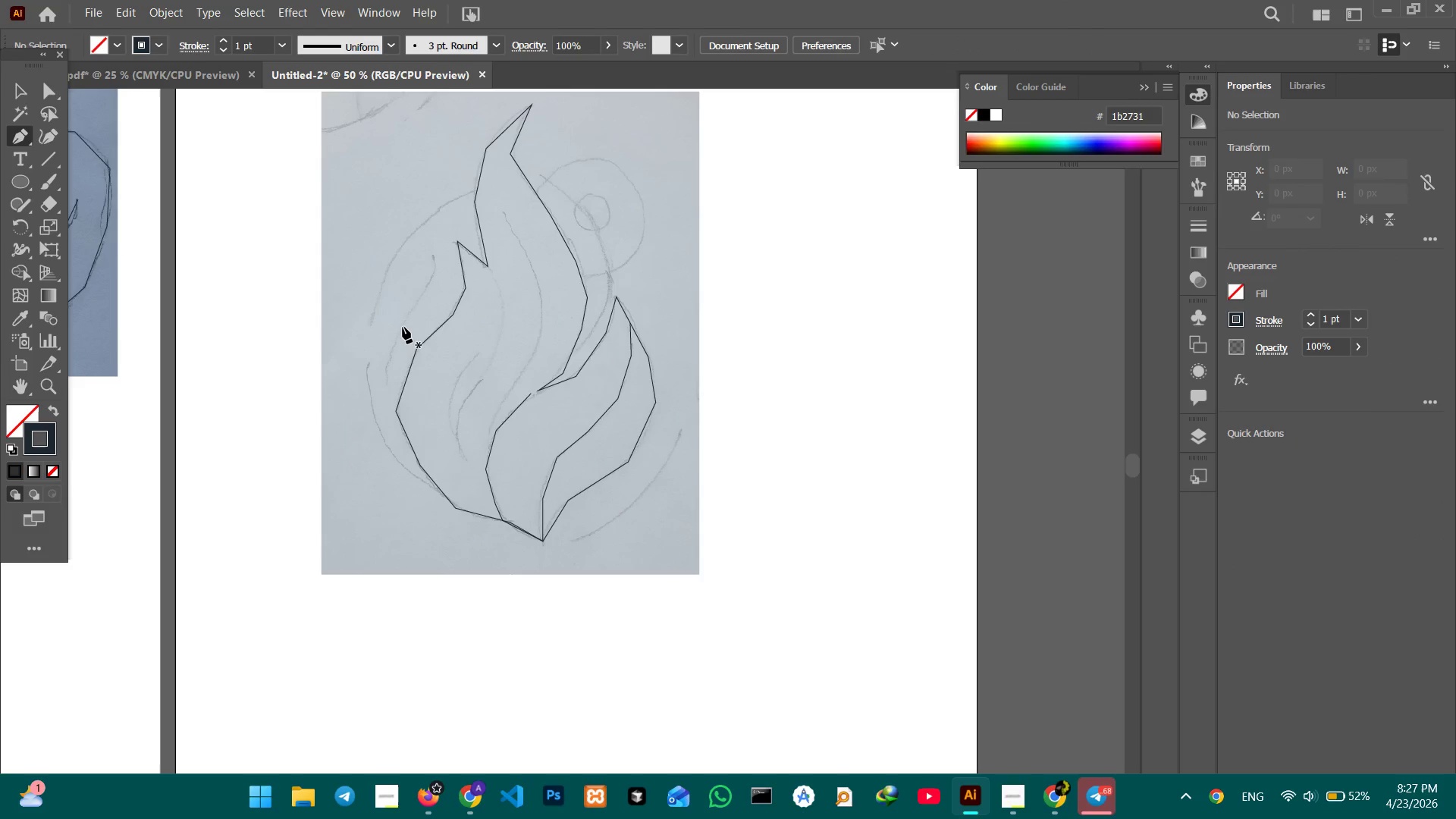 
scroll: coordinate [394, 318], scroll_direction: up, amount: 2.0
 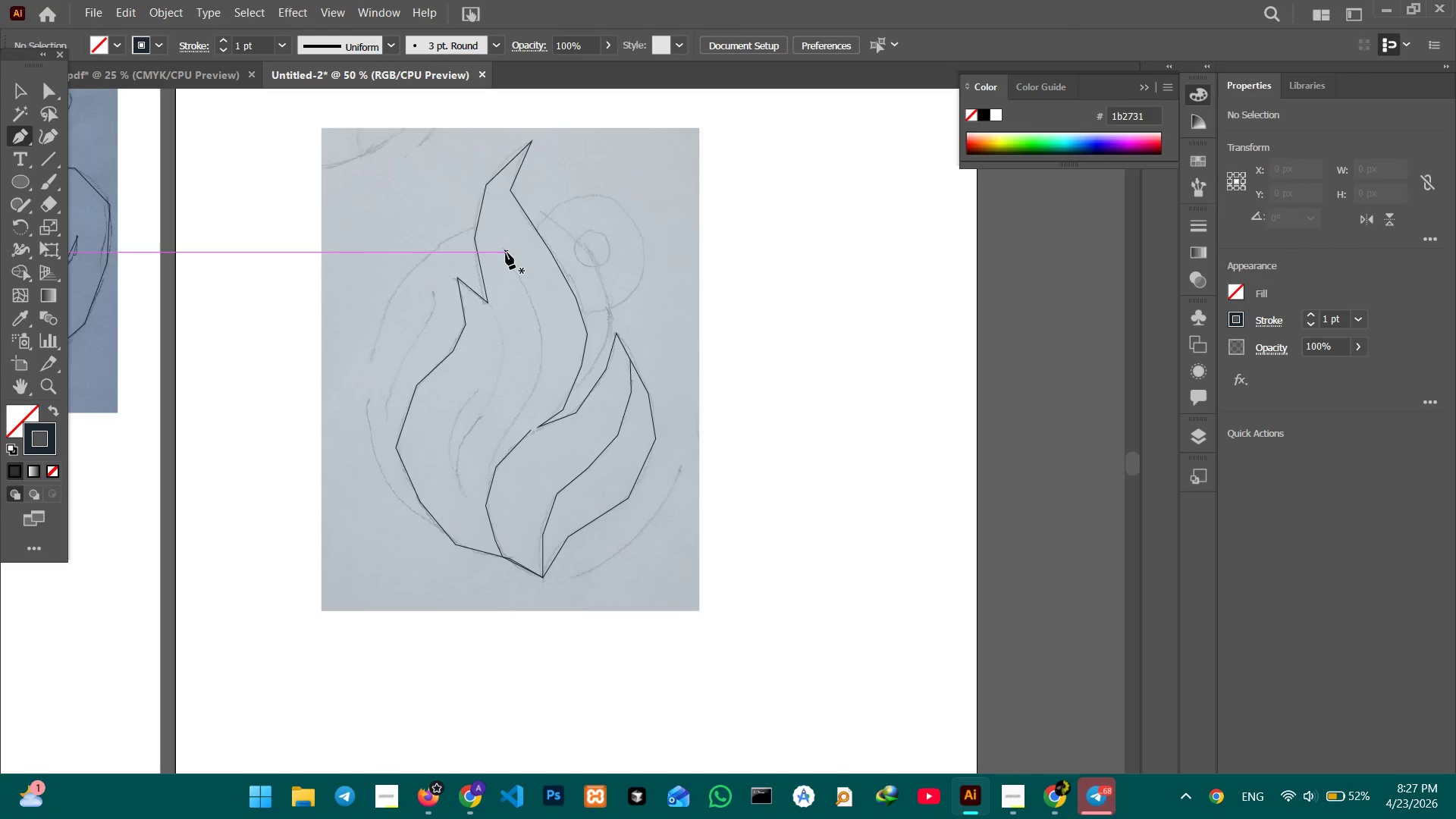 
left_click([505, 250])
 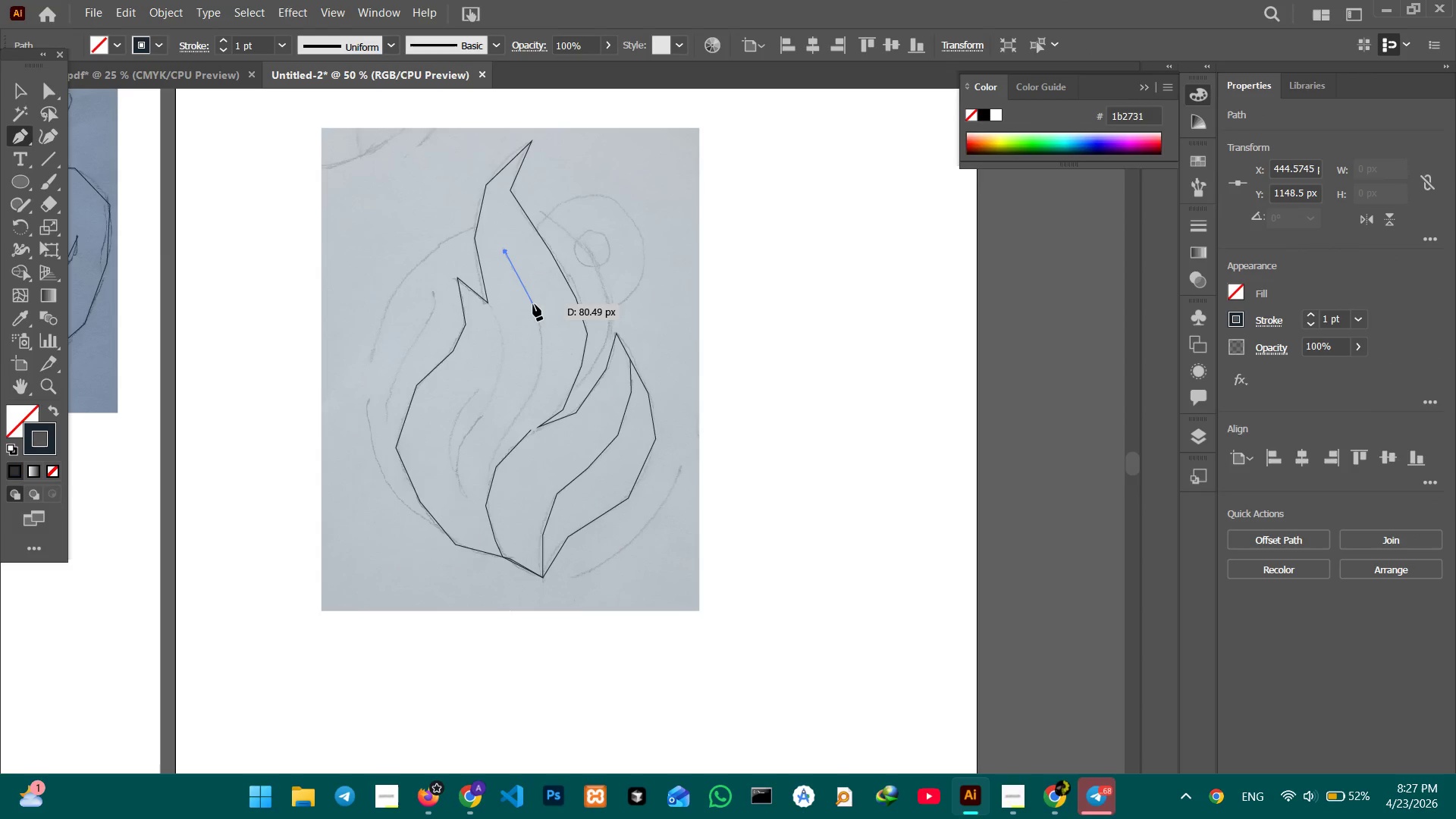 
left_click([533, 304])
 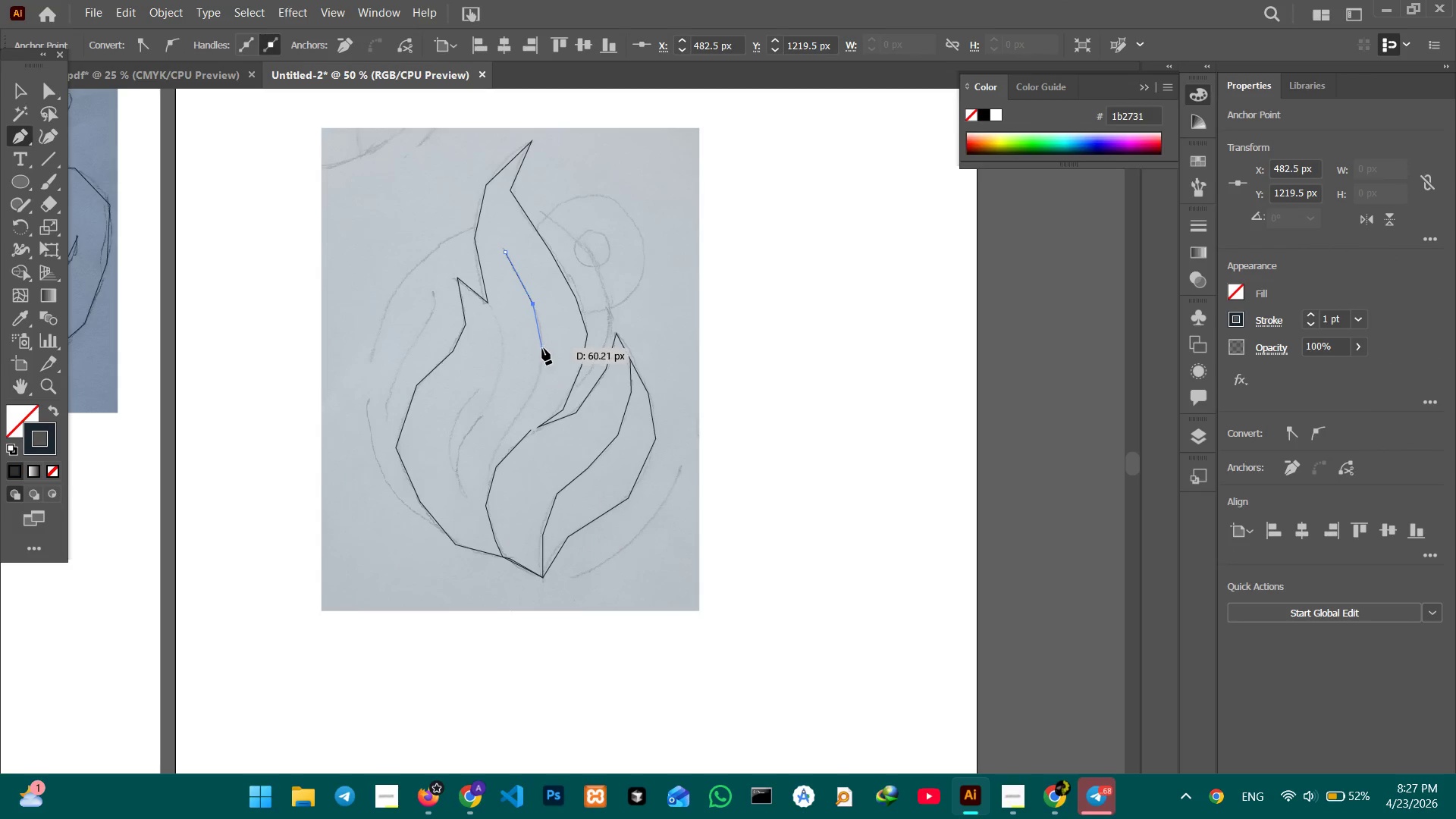 
left_click([542, 348])
 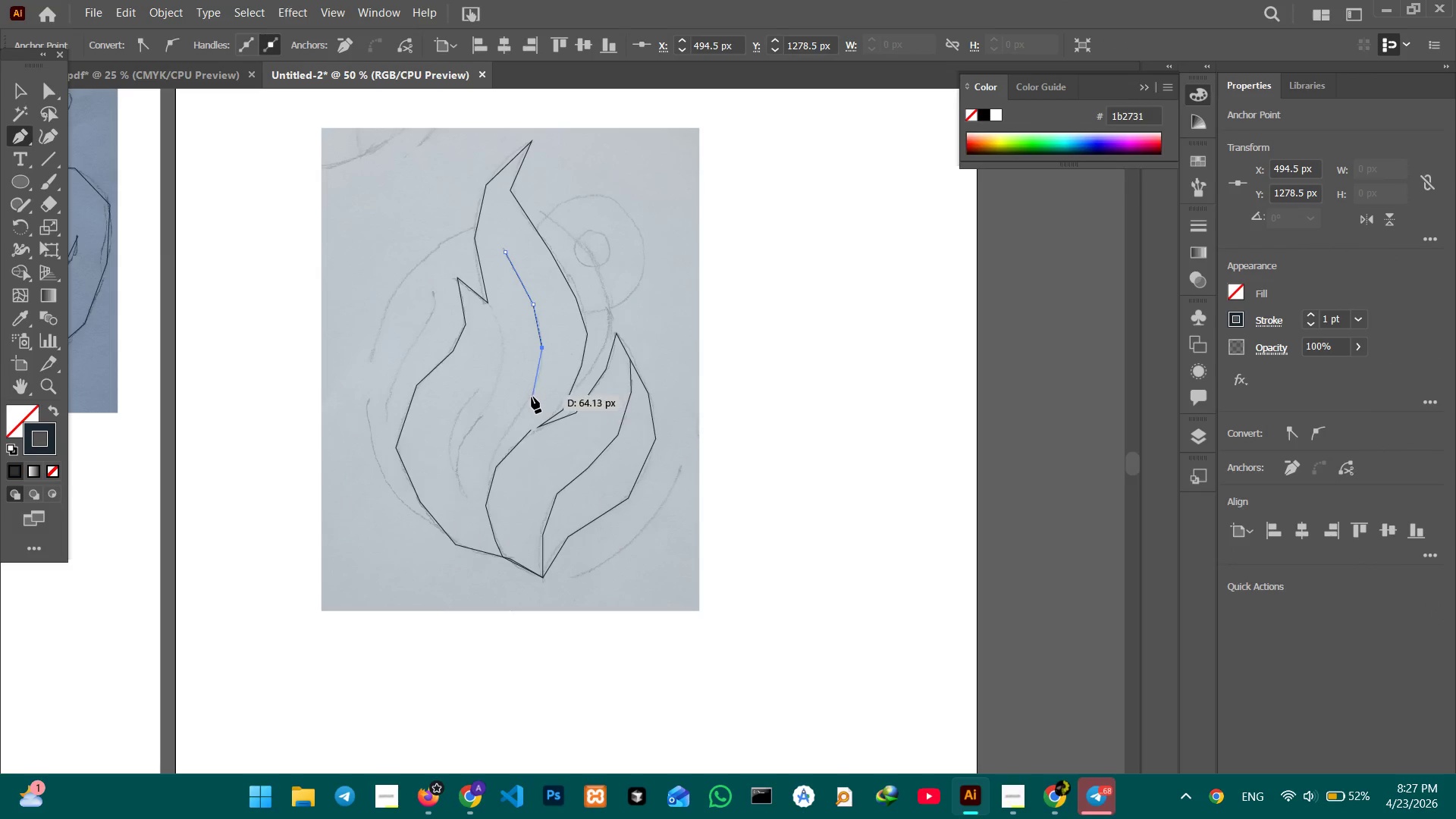 
left_click([530, 398])
 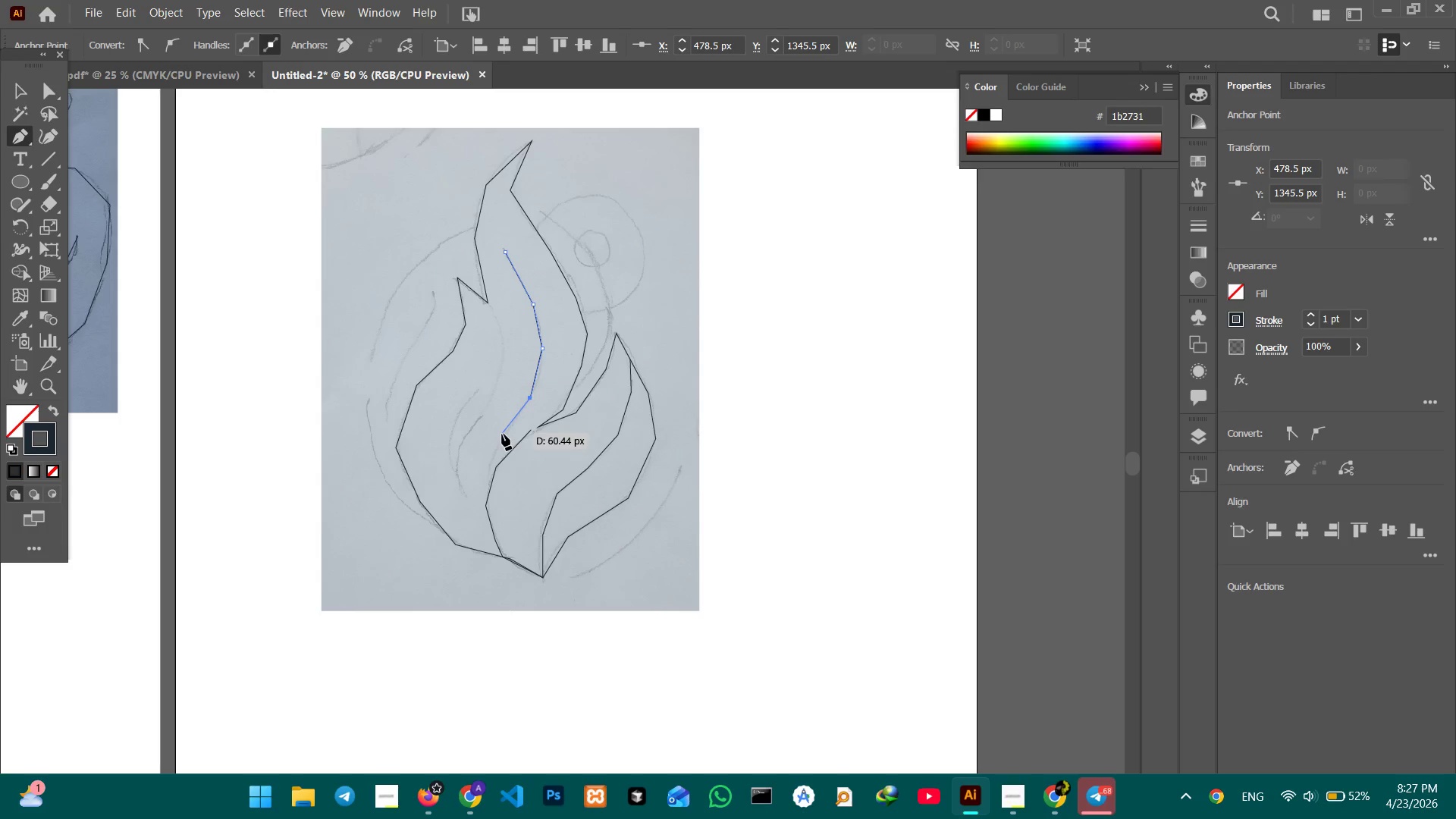 
left_click([502, 434])
 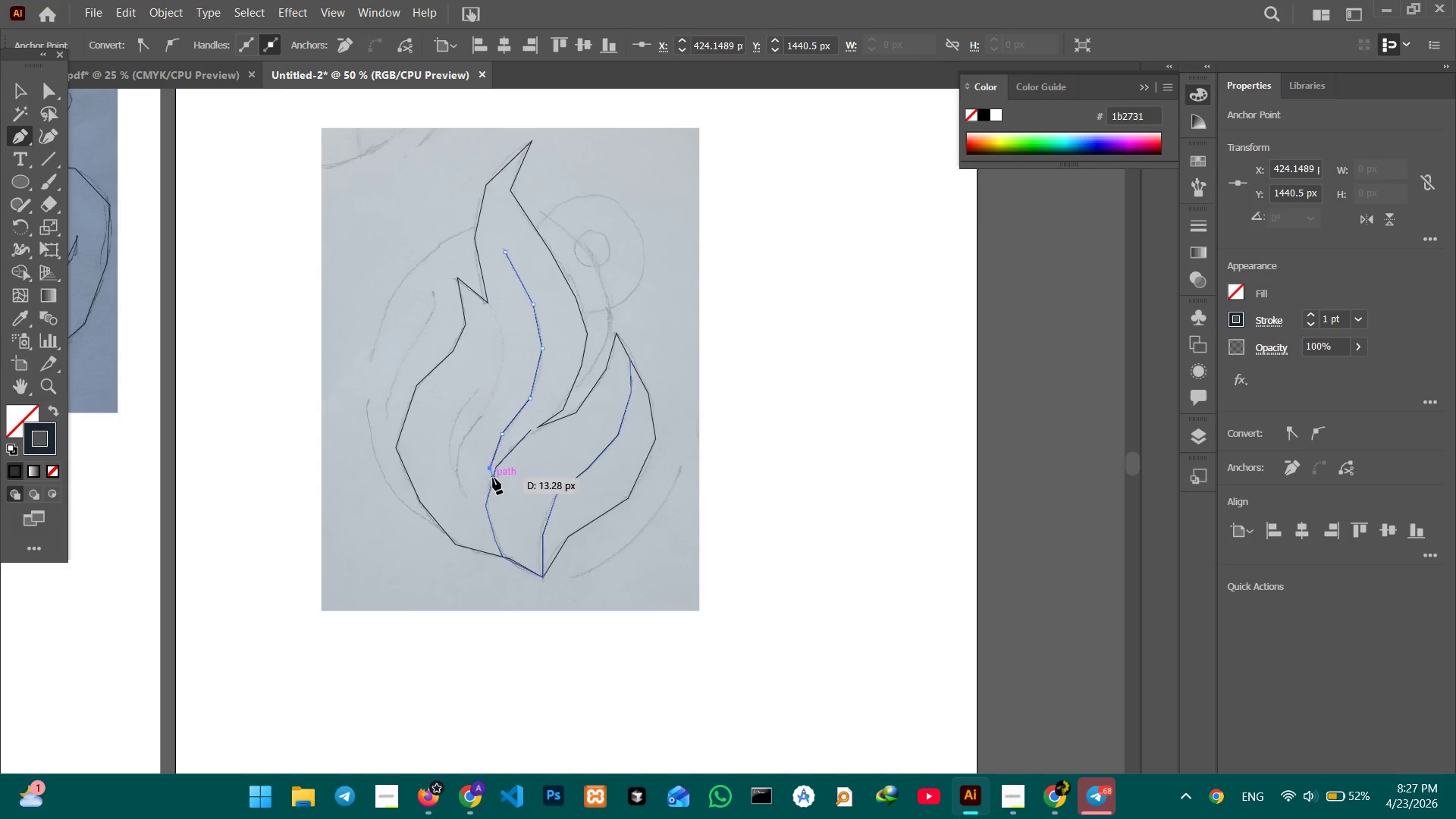 
left_click([493, 485])
 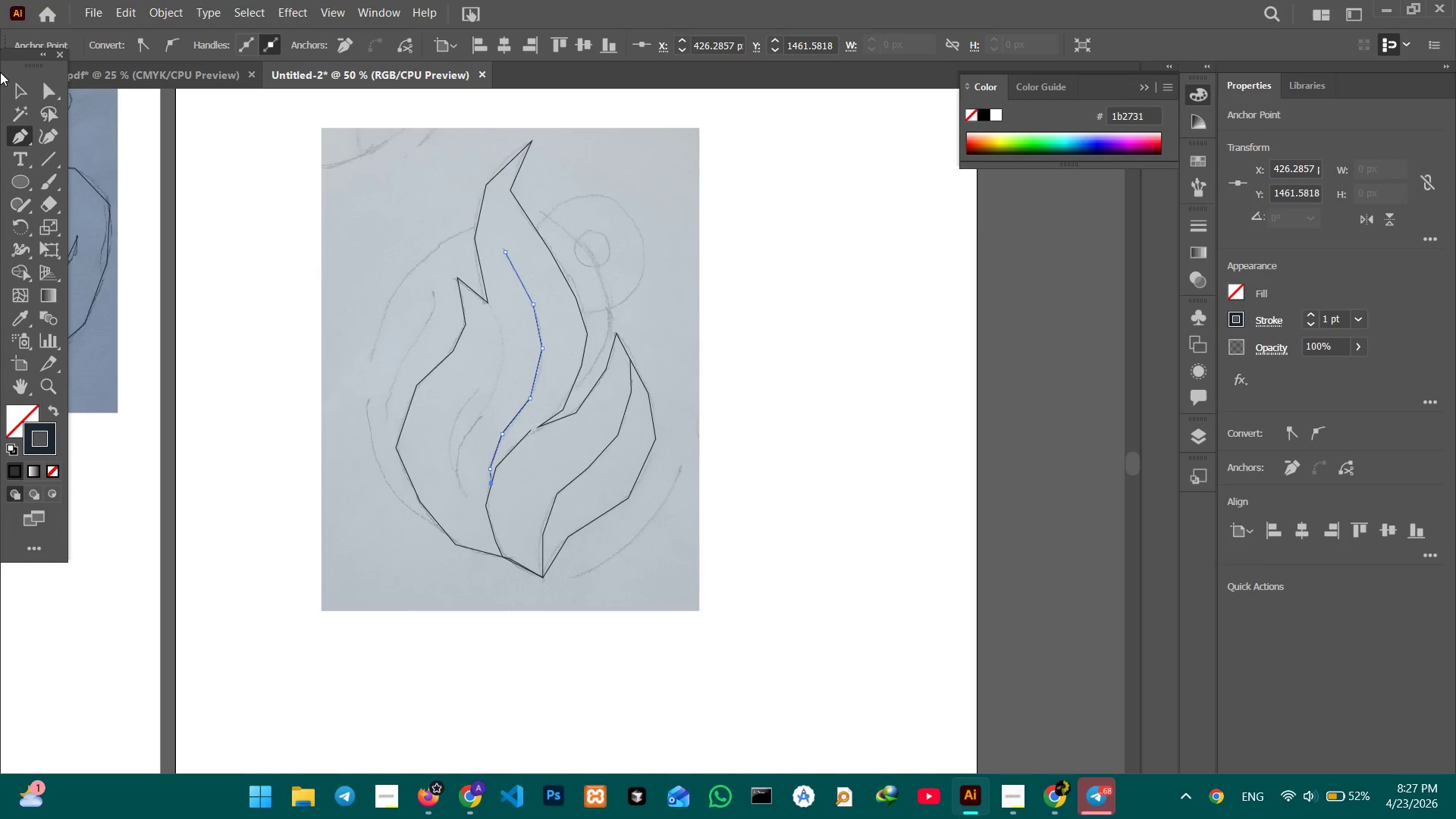 
left_click([7, 88])
 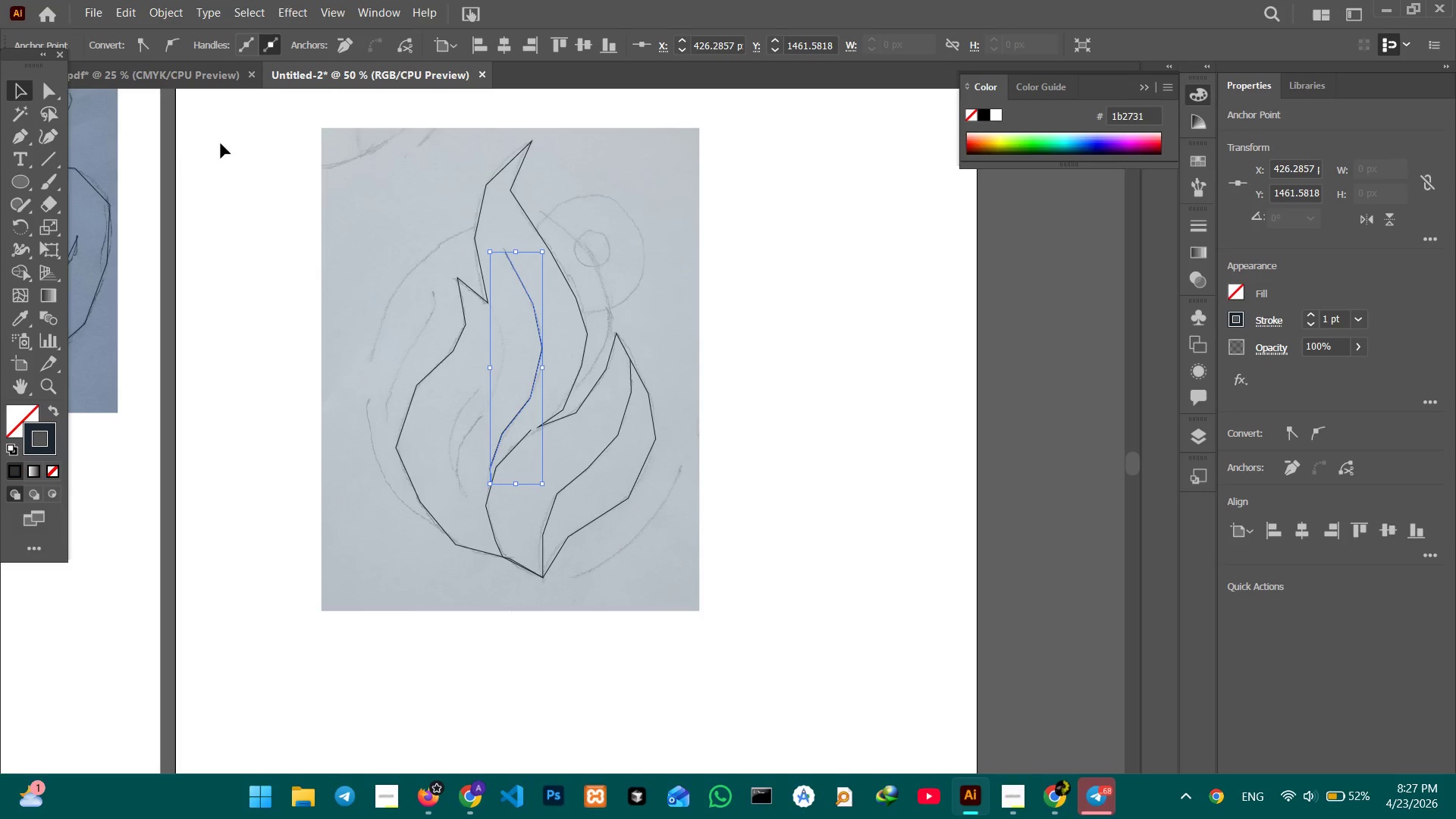 
double_click([225, 144])
 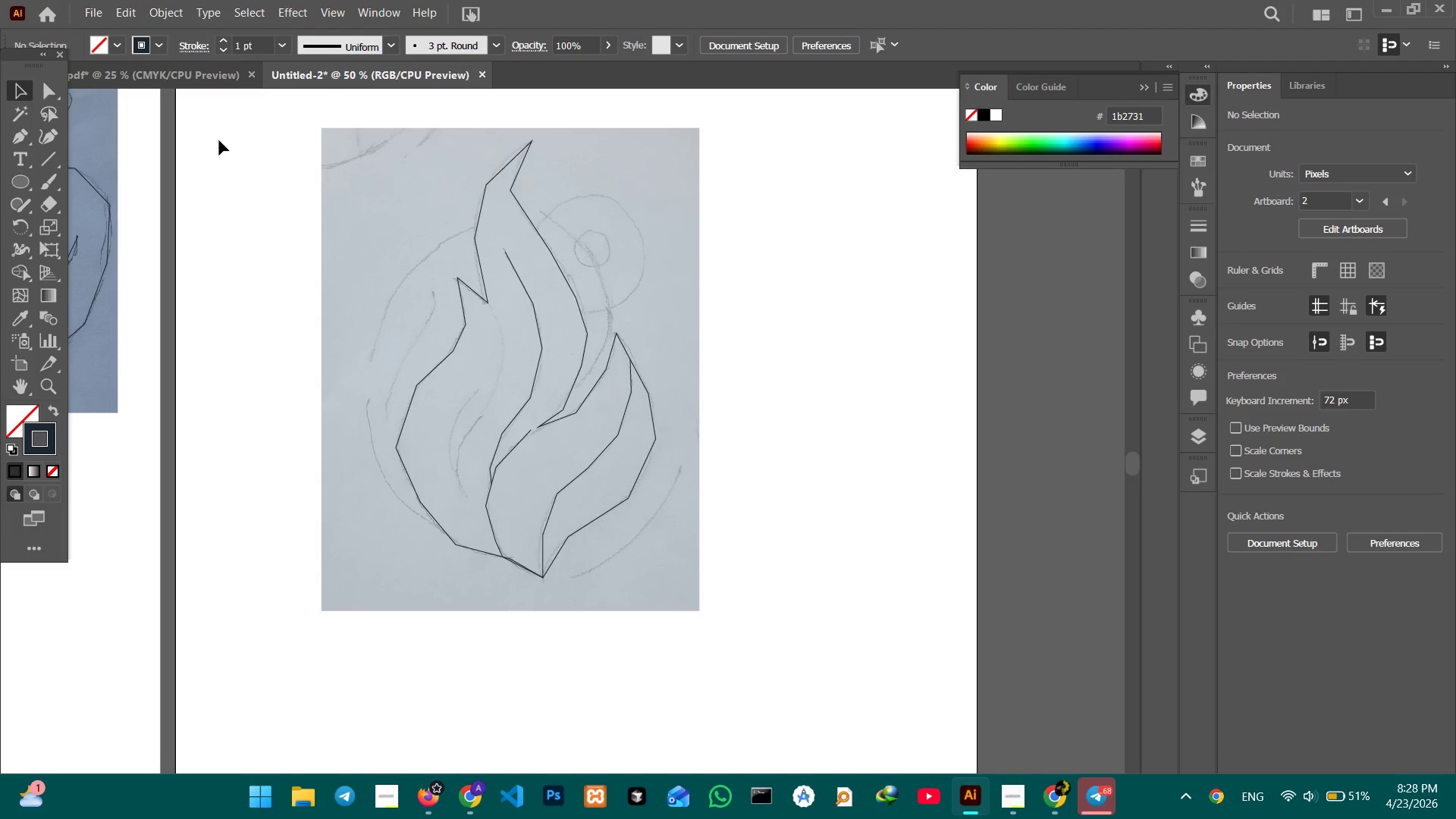 
wait(28.59)
 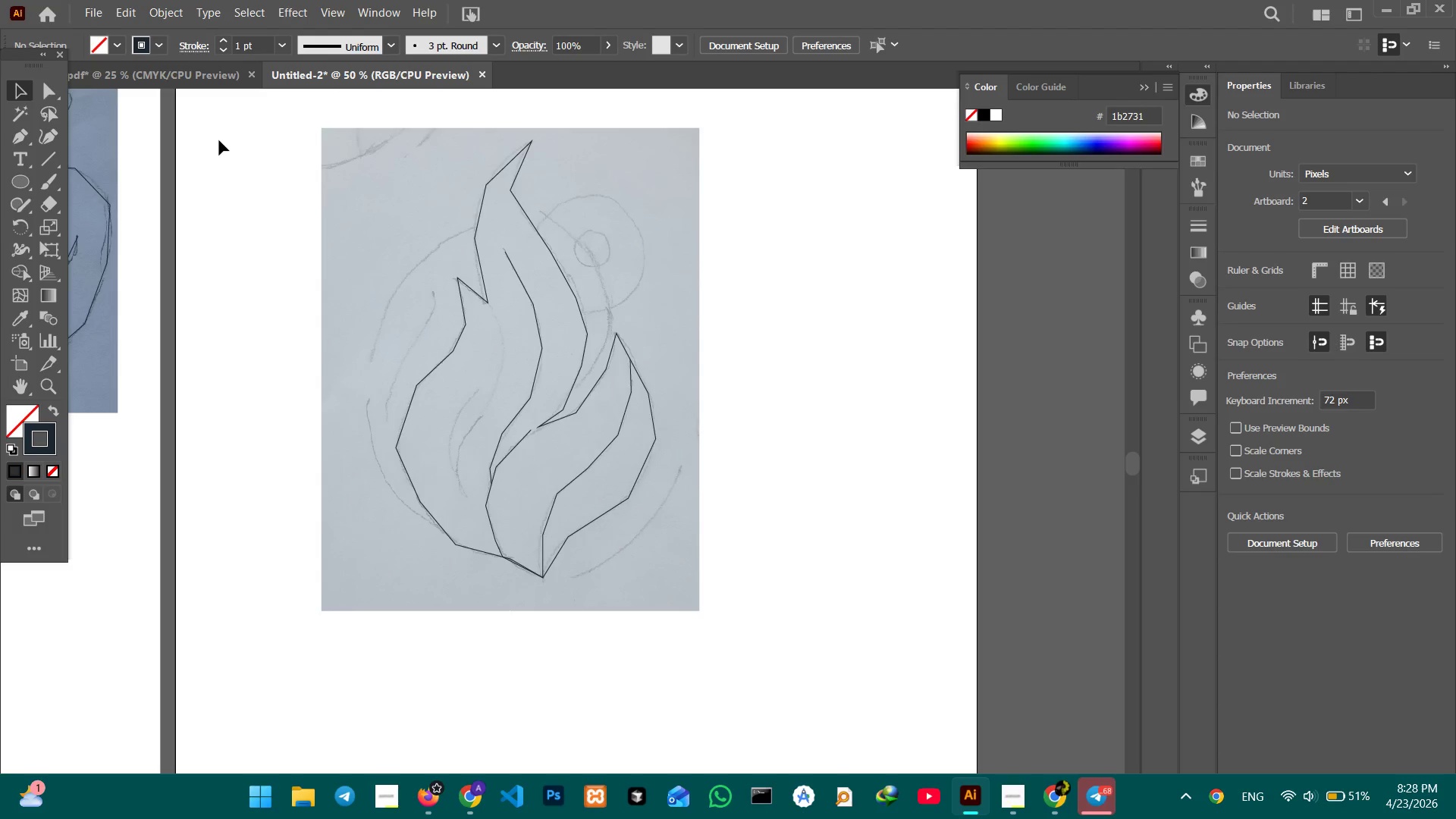 
left_click([490, 304])
 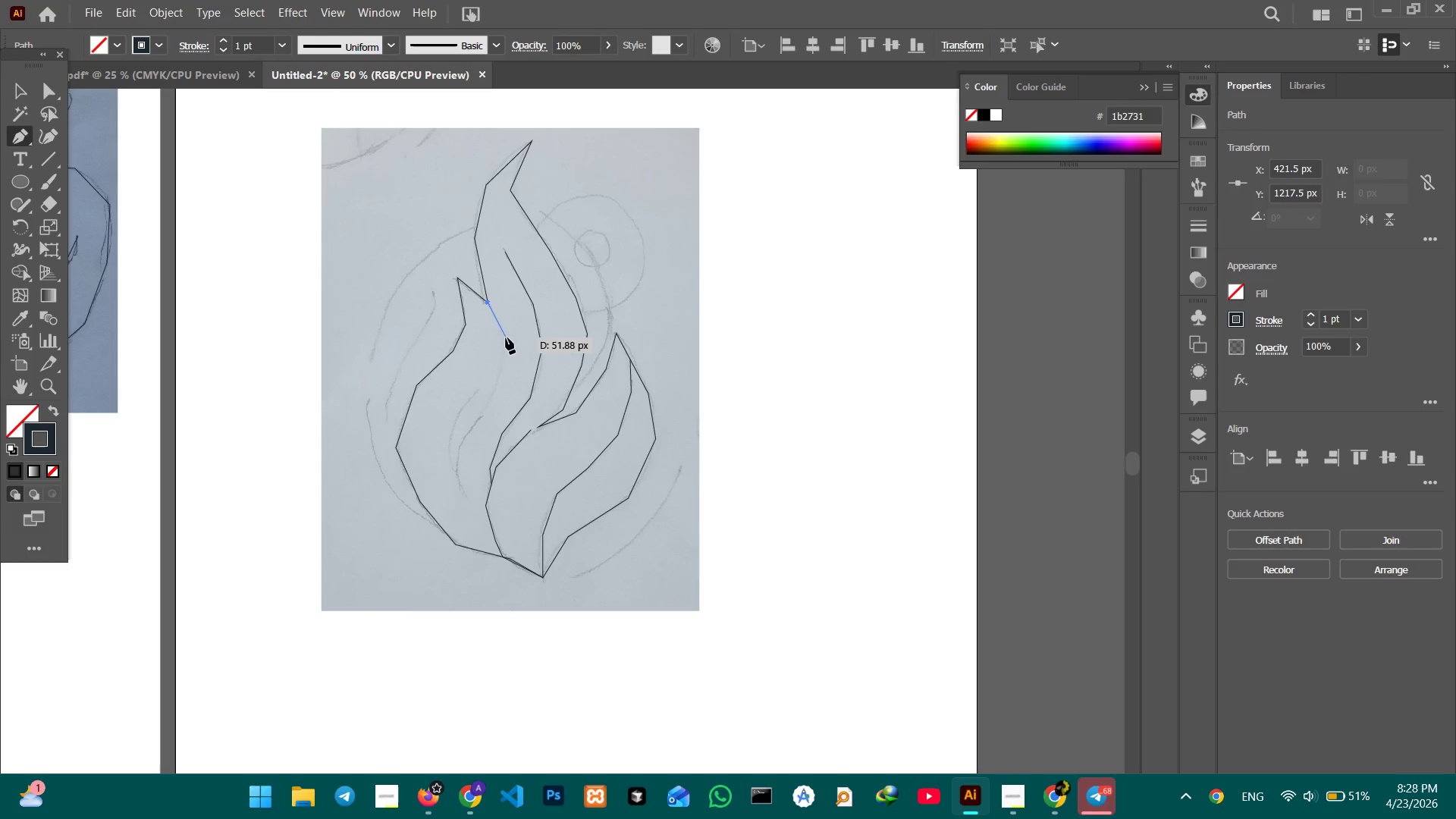 
left_click([504, 337])
 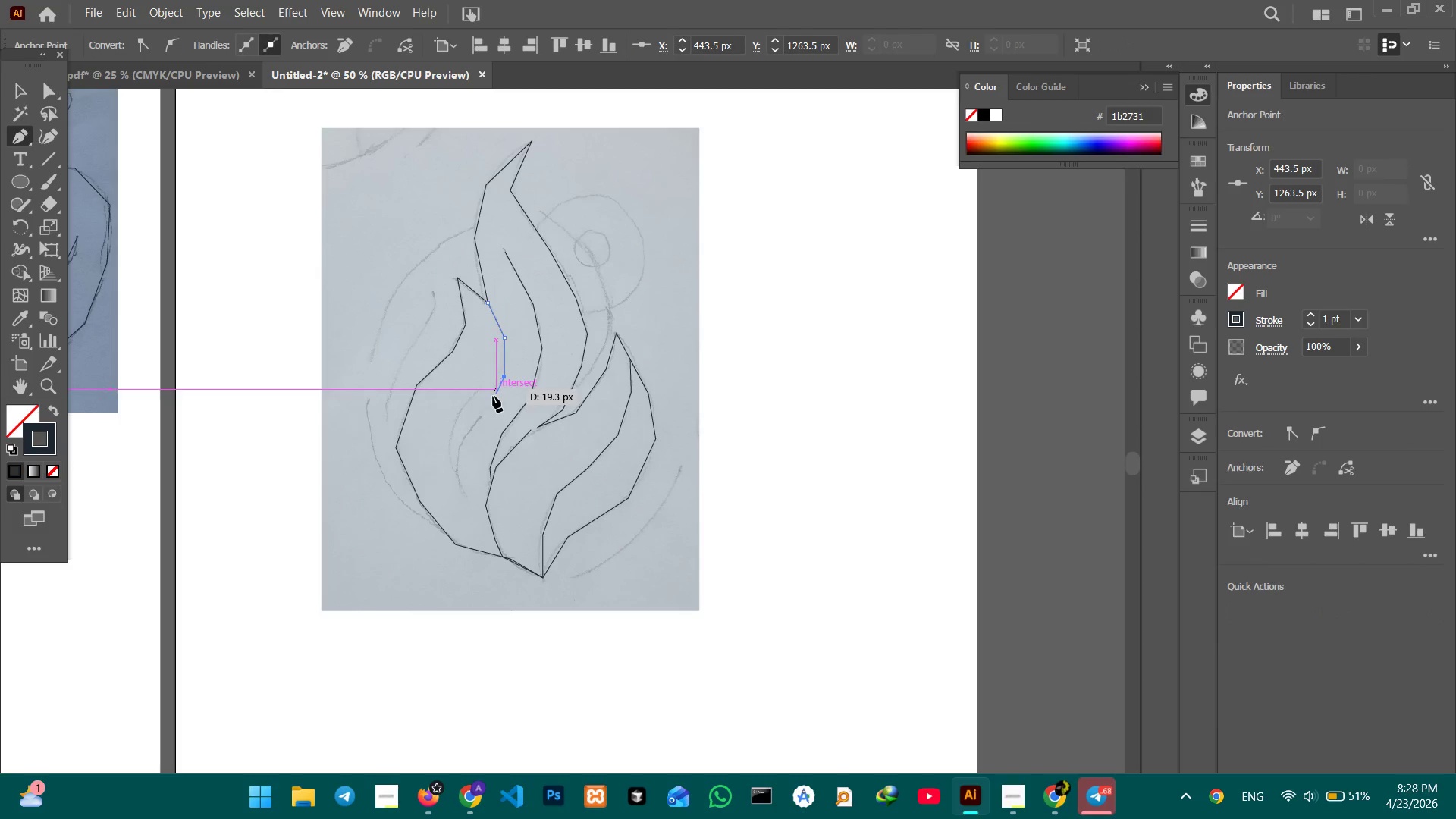 
double_click([483, 412])
 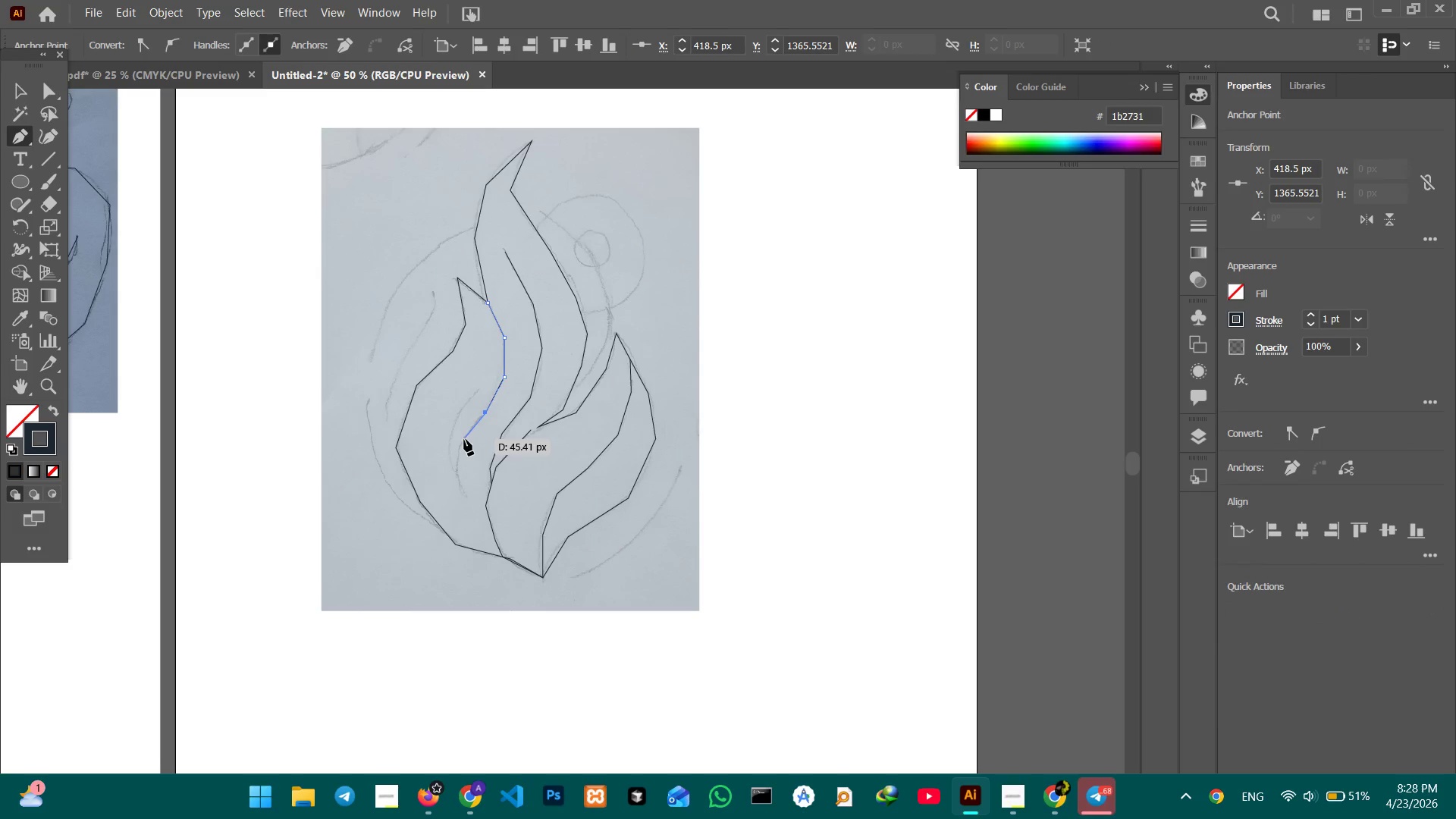 
triple_click([464, 439])
 